 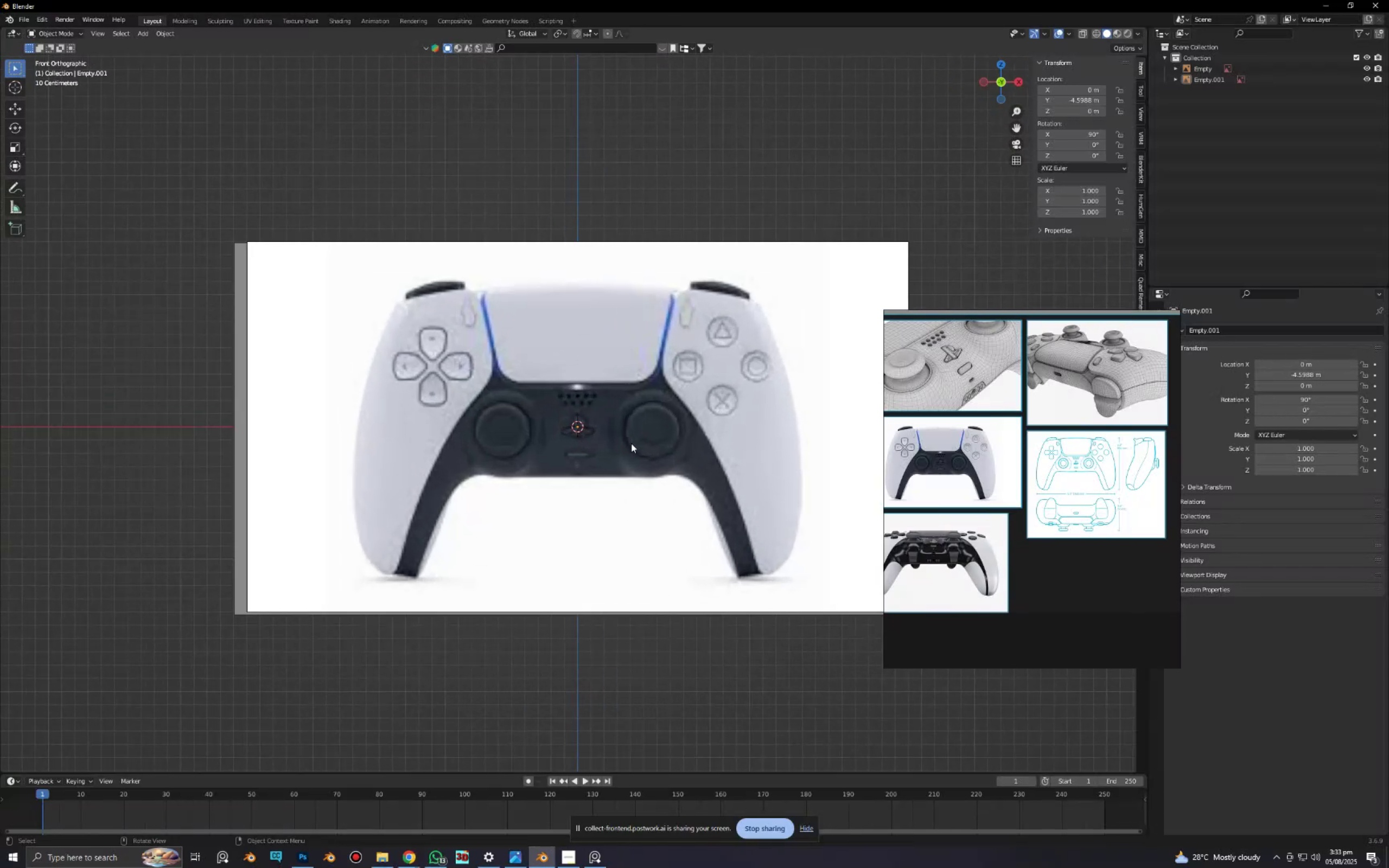 
hold_key(key=ShiftLeft, duration=0.43)
scroll: coordinate [611, 401], scroll_direction: up, amount: 1.0
 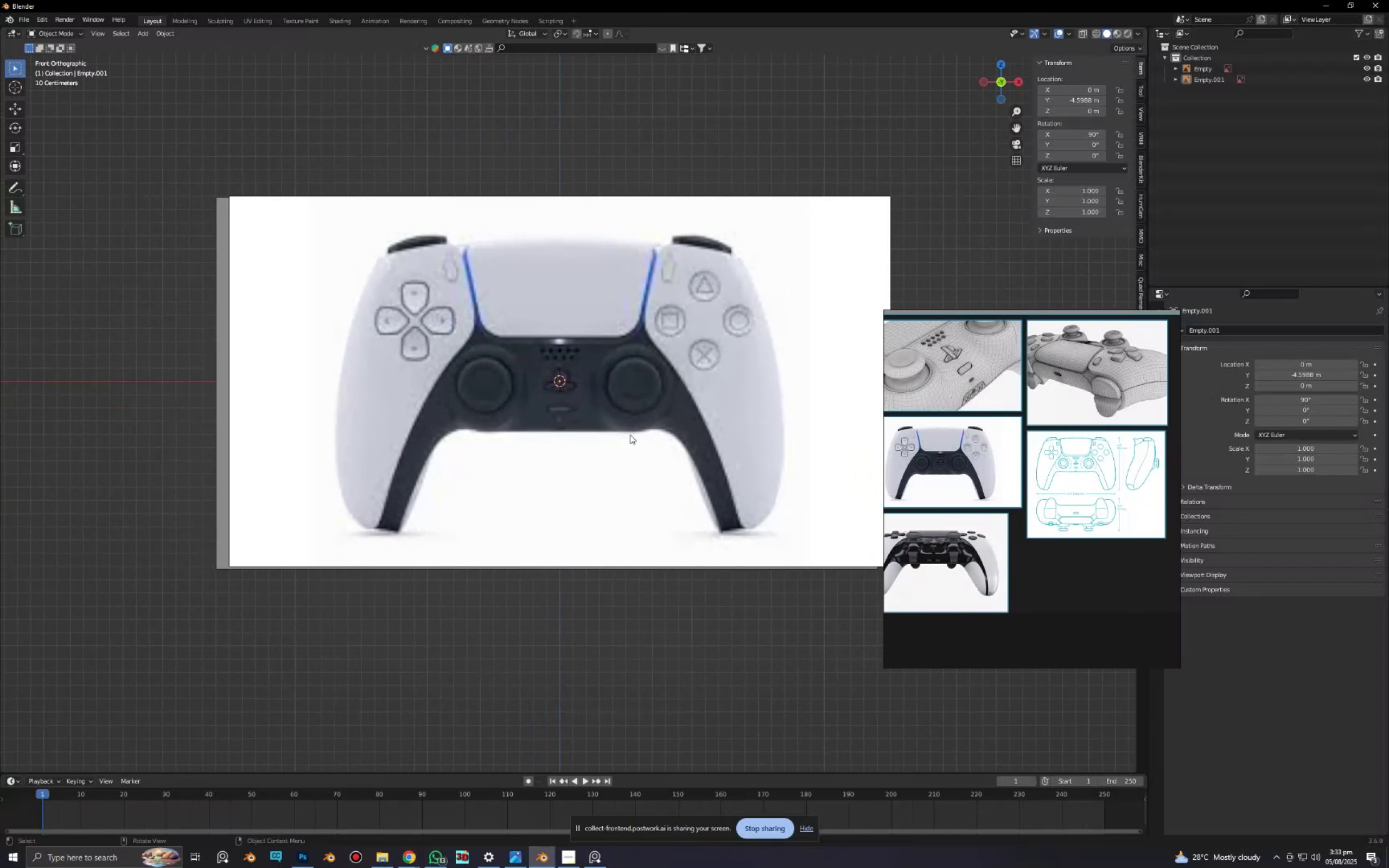 
key(Shift+ShiftLeft)
 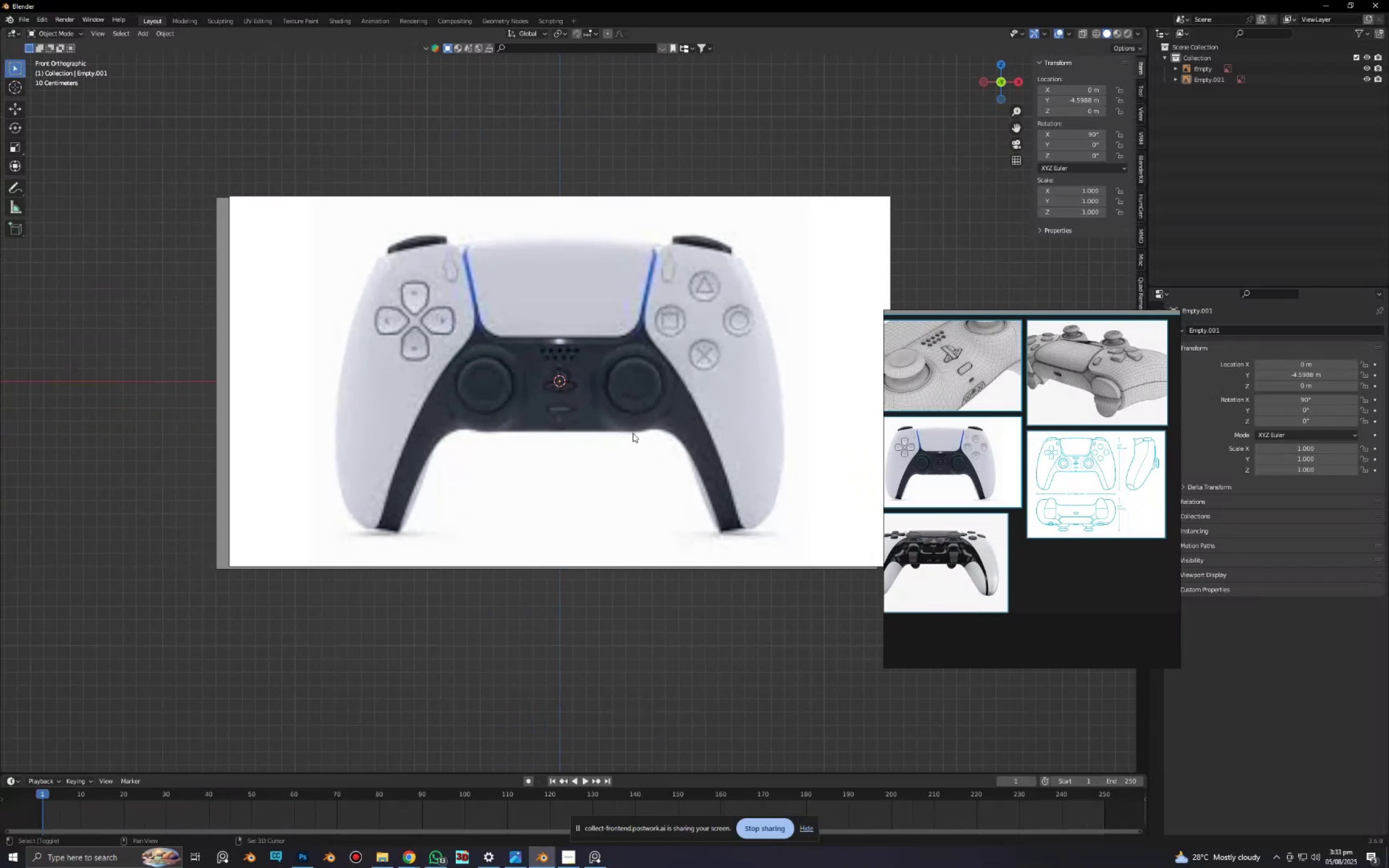 
key(Shift+A)
 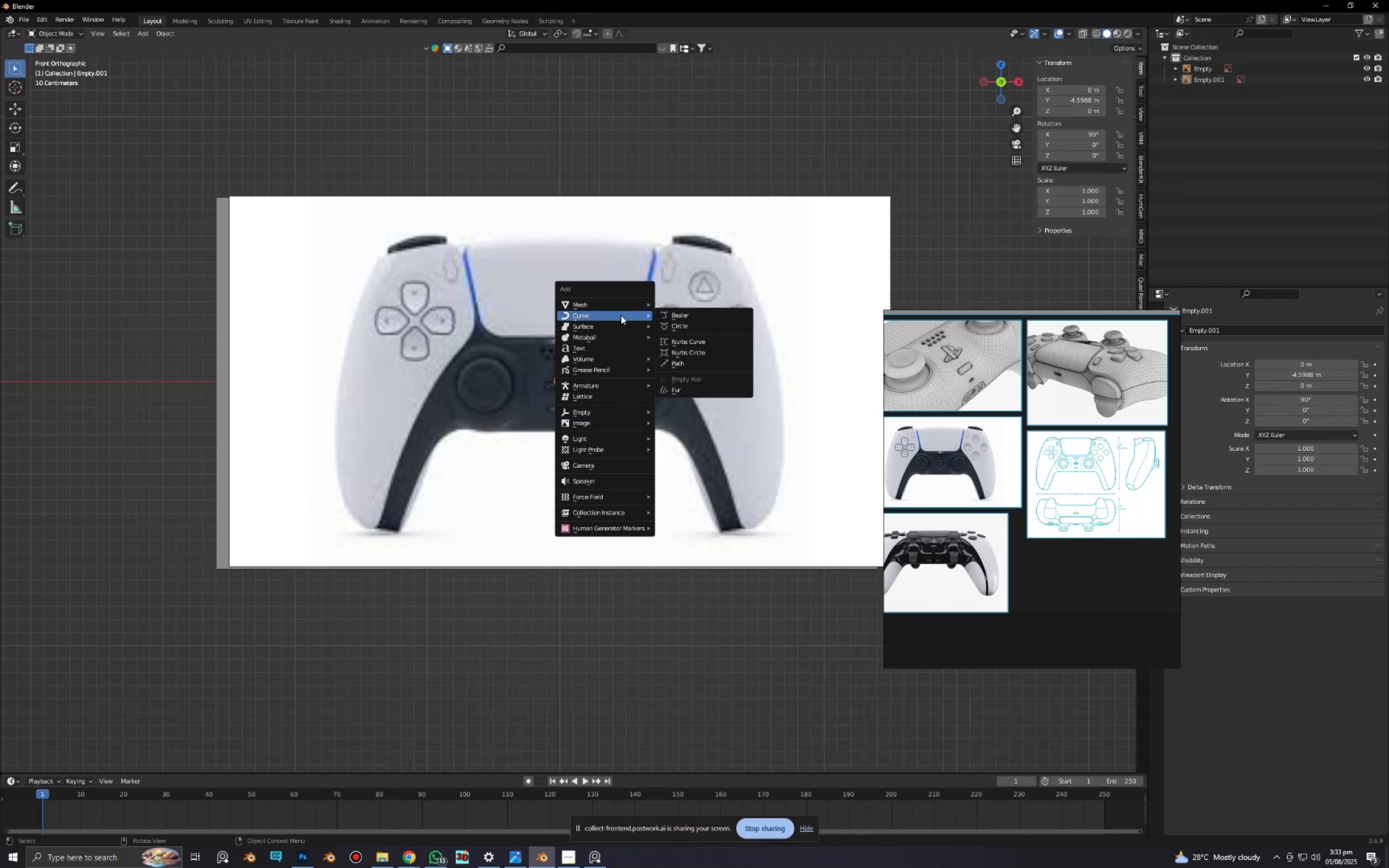 
left_click([621, 305])
 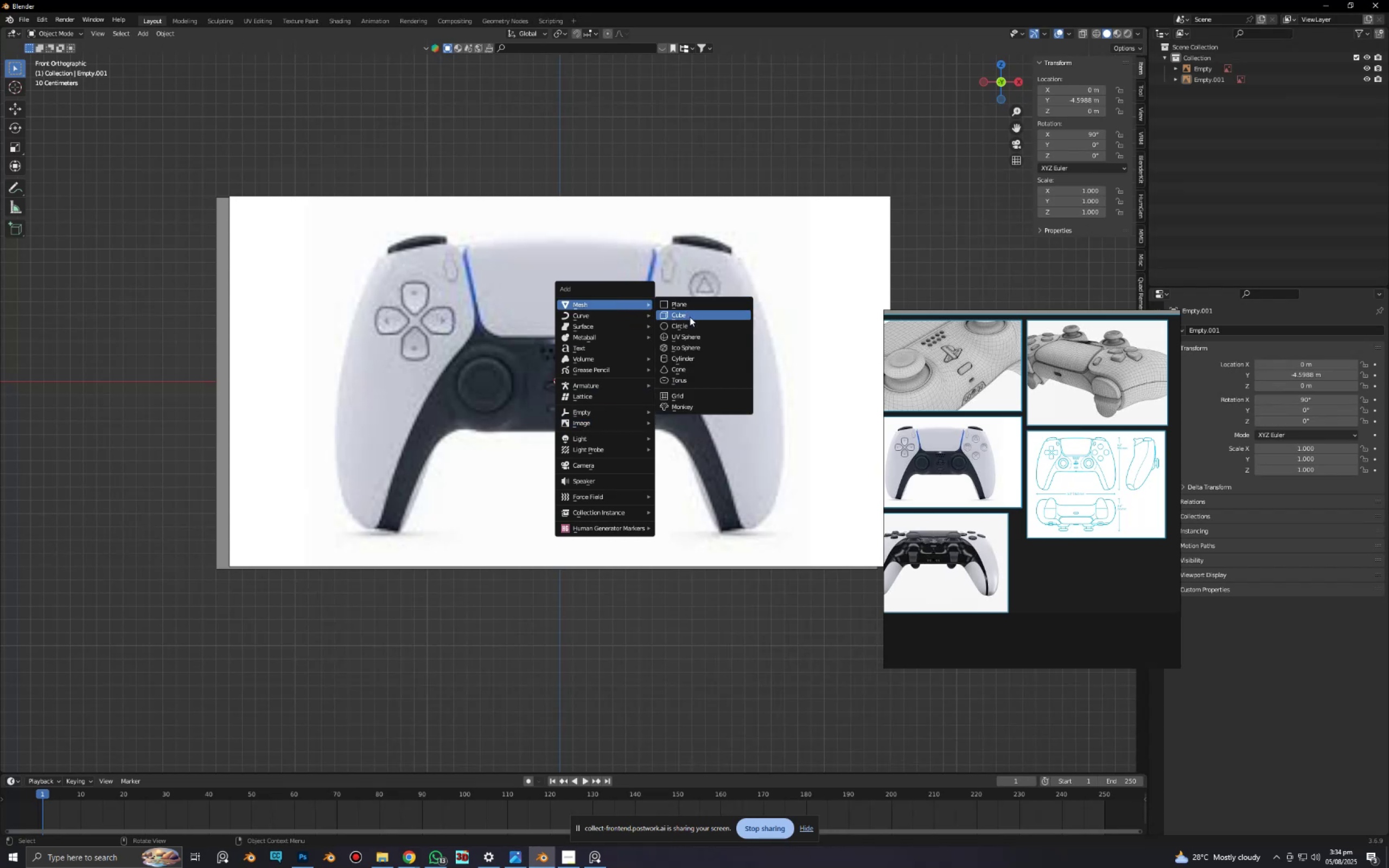 
left_click([690, 317])
 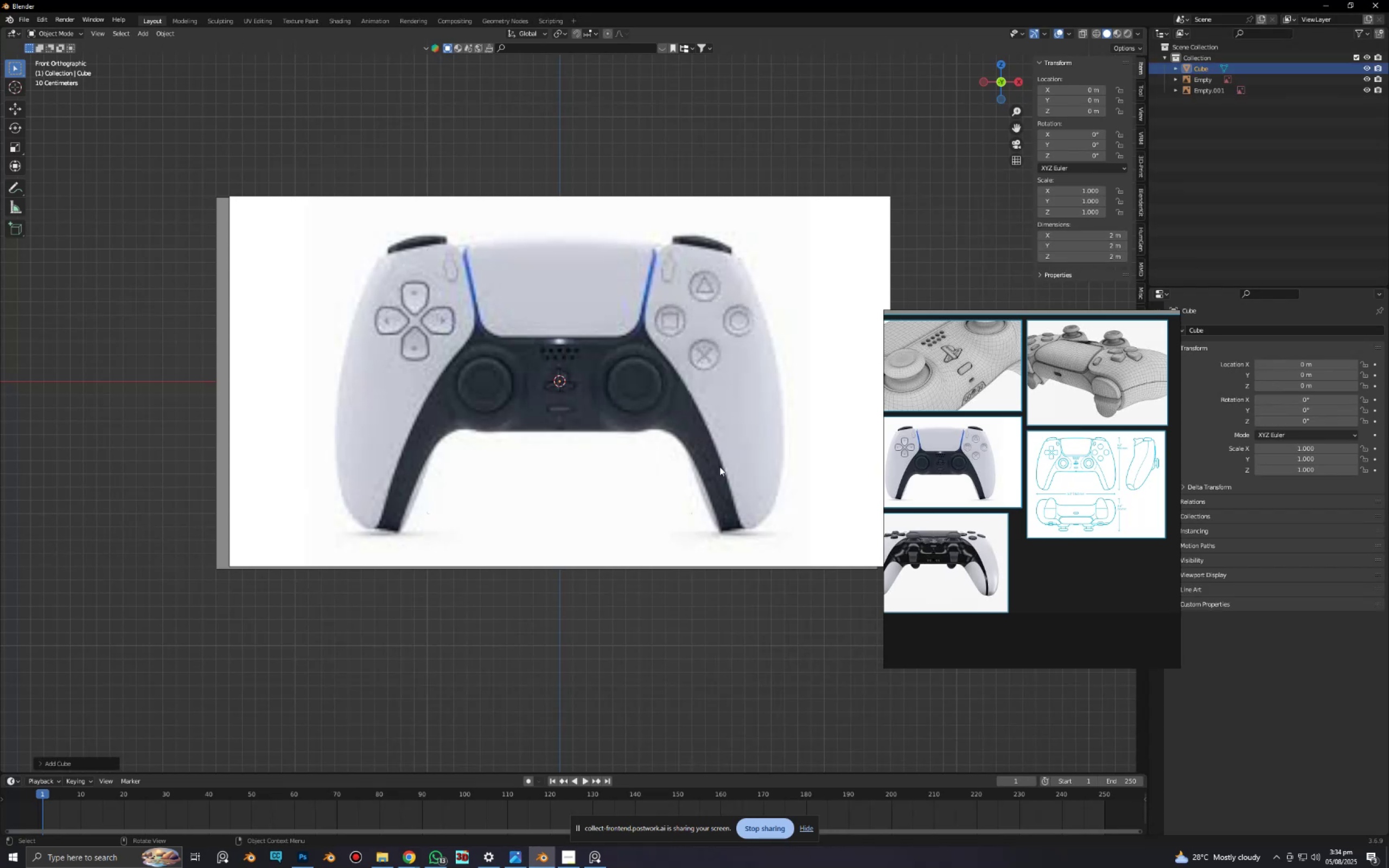 
scroll: coordinate [715, 462], scroll_direction: down, amount: 6.0
 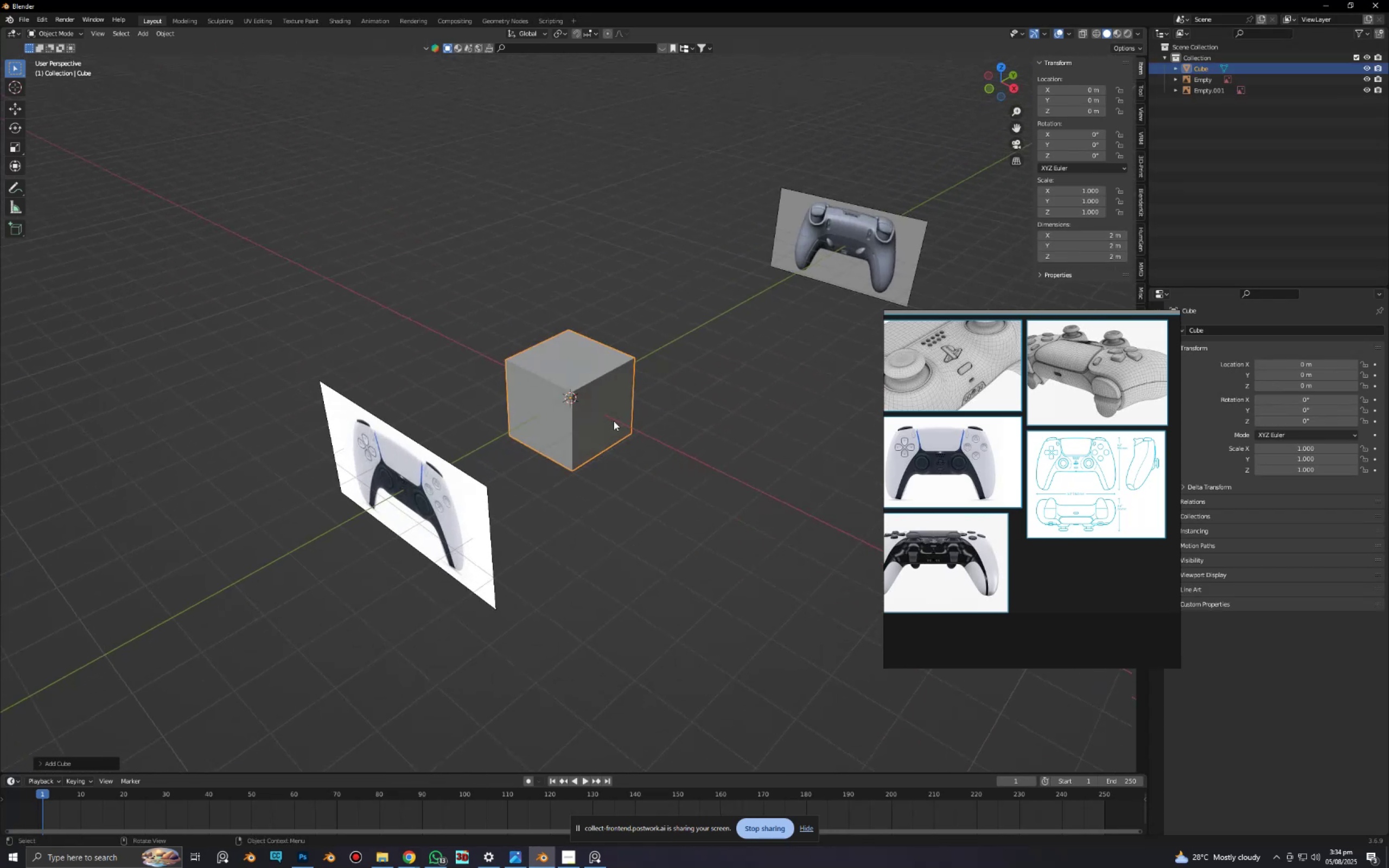 
left_click([454, 505])
 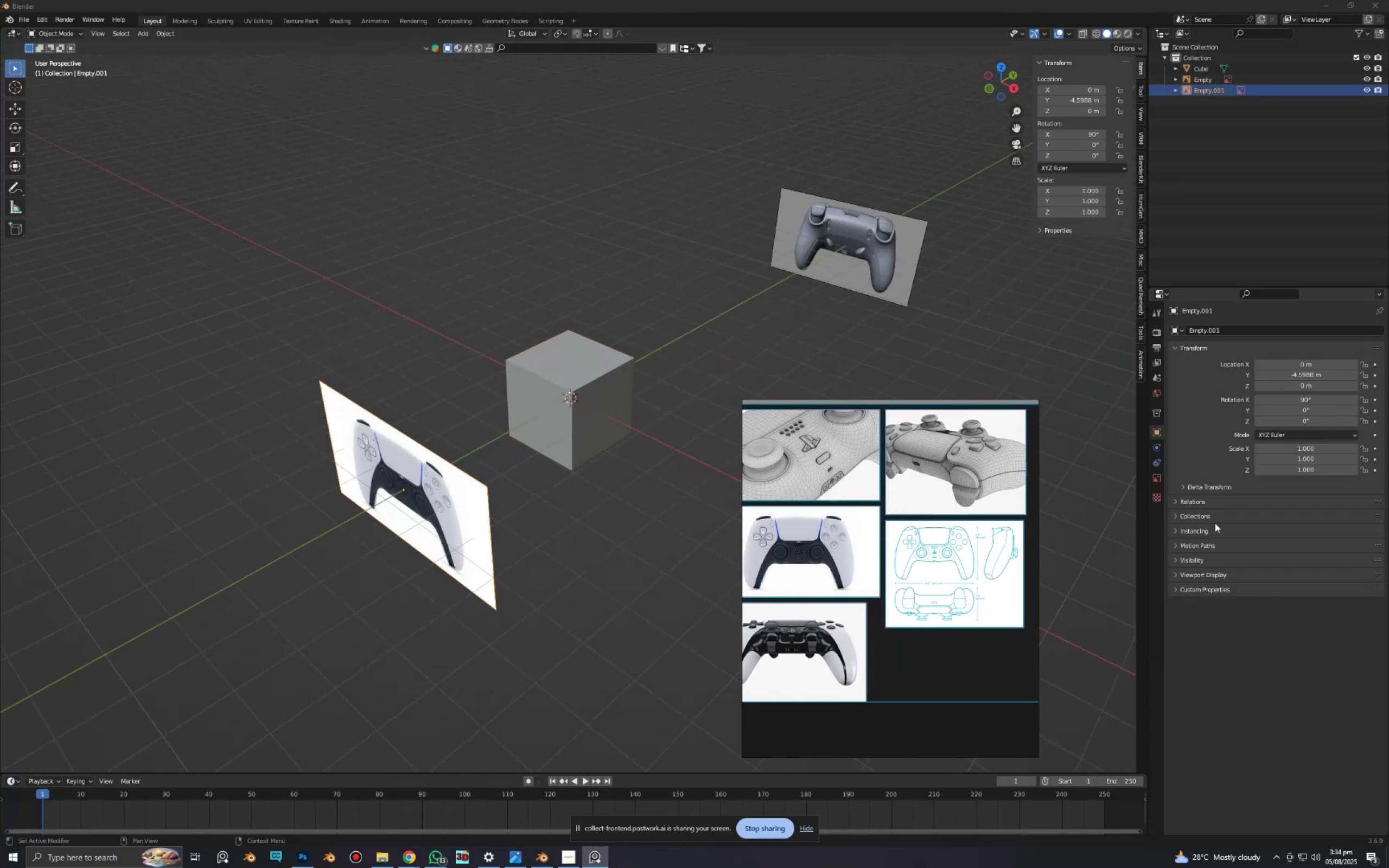 
left_click([1155, 475])
 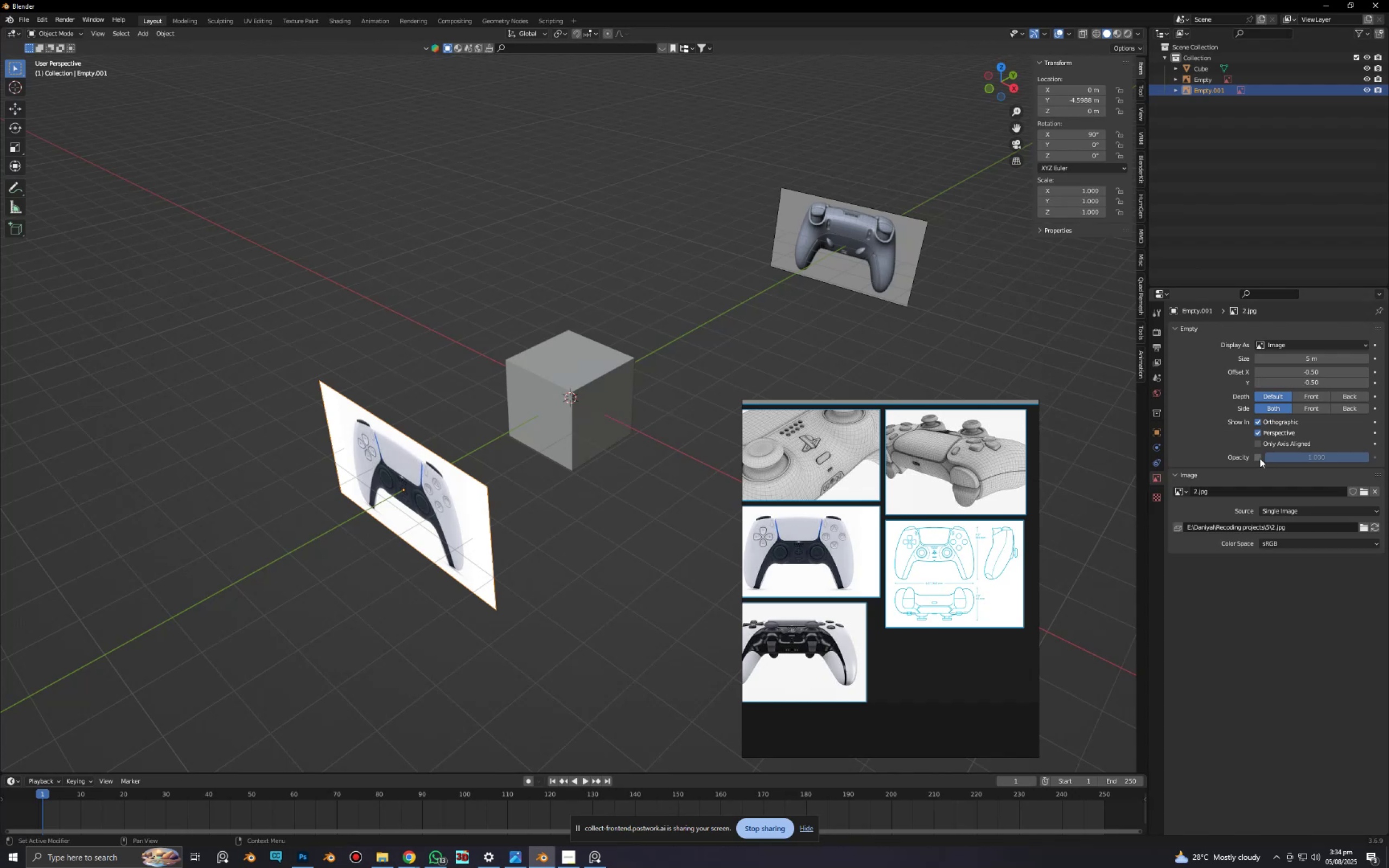 
double_click([1296, 458])
 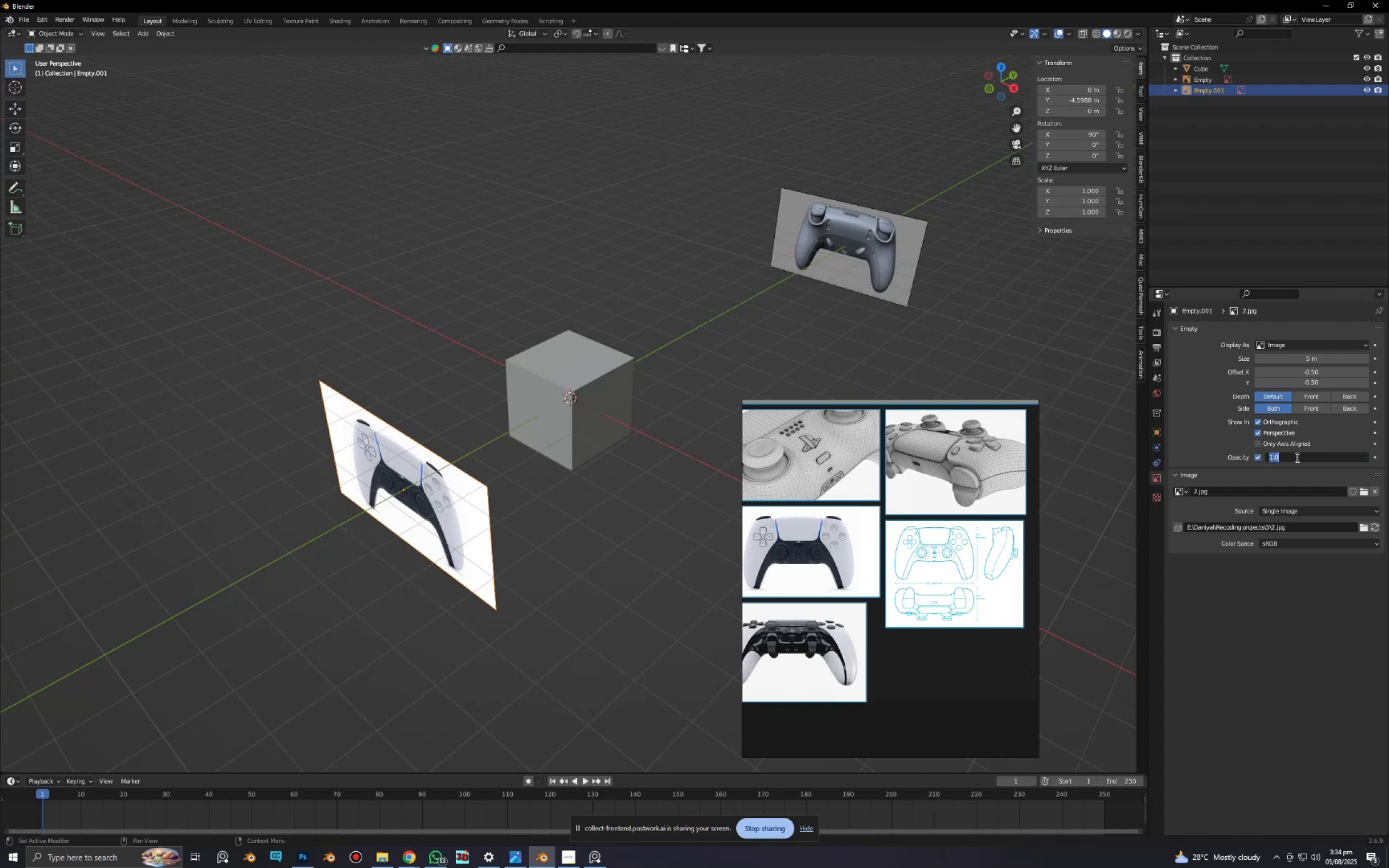 
key(NumpadDecimal)
 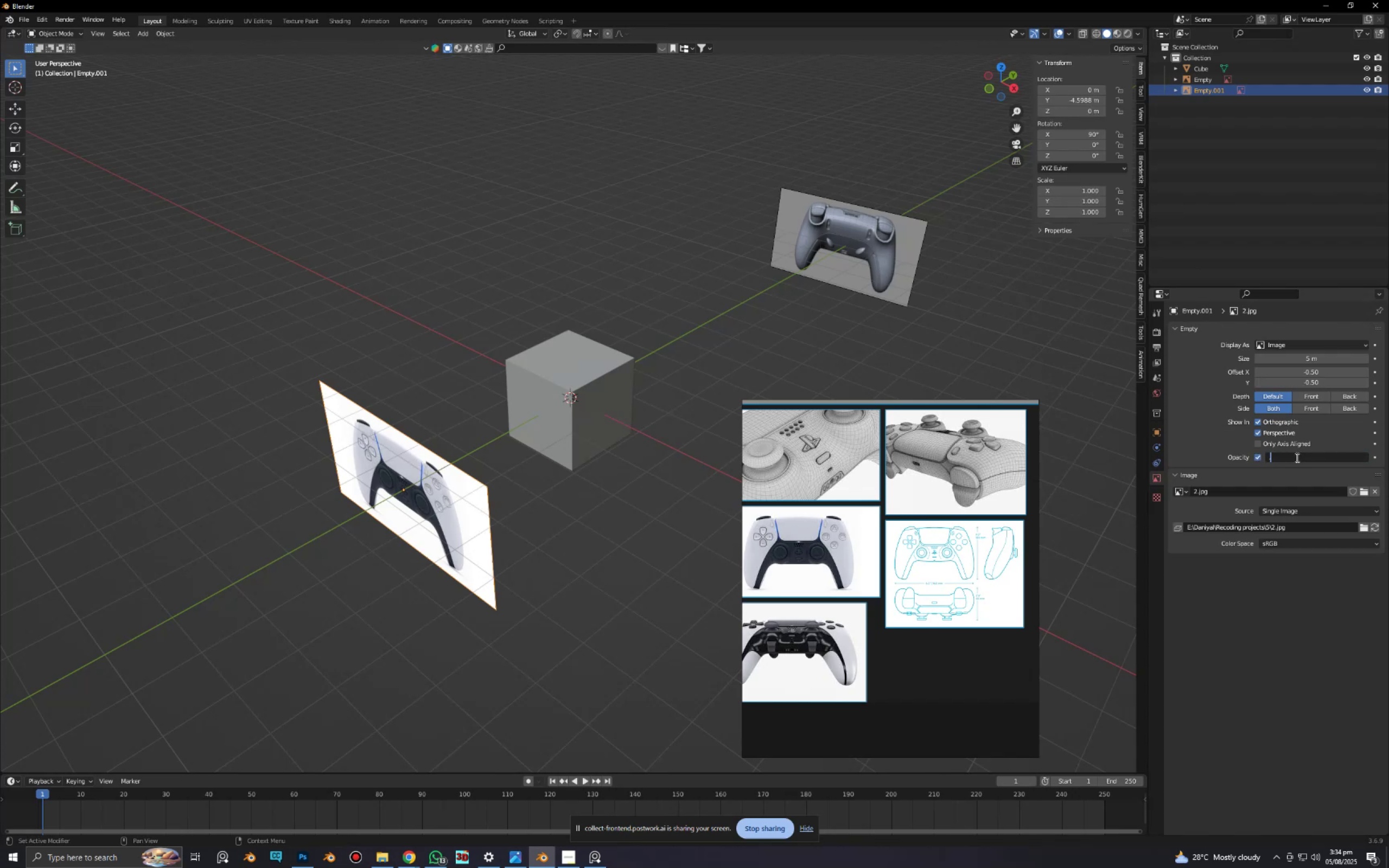 
key(Numpad5)
 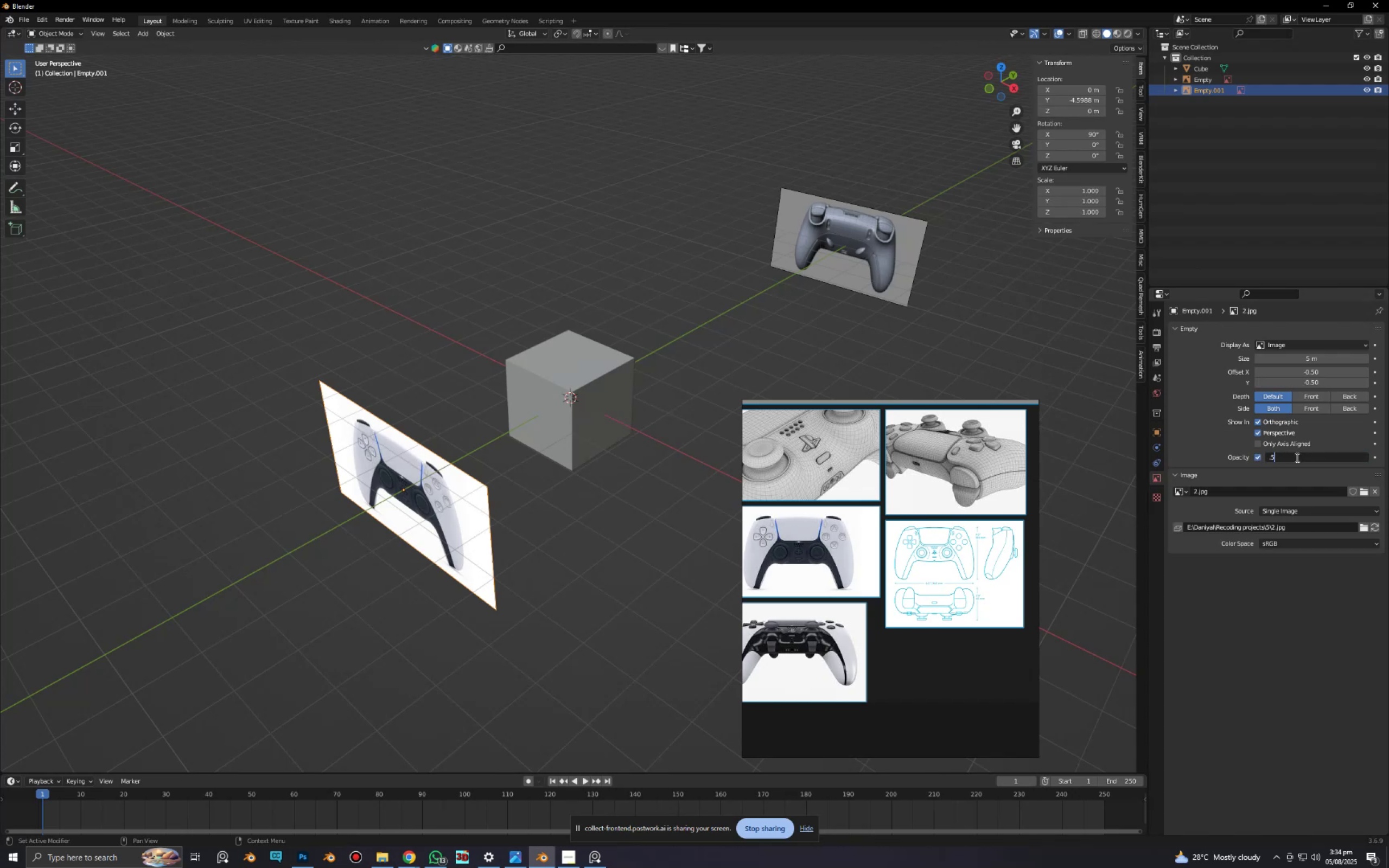 
key(NumpadEnter)
 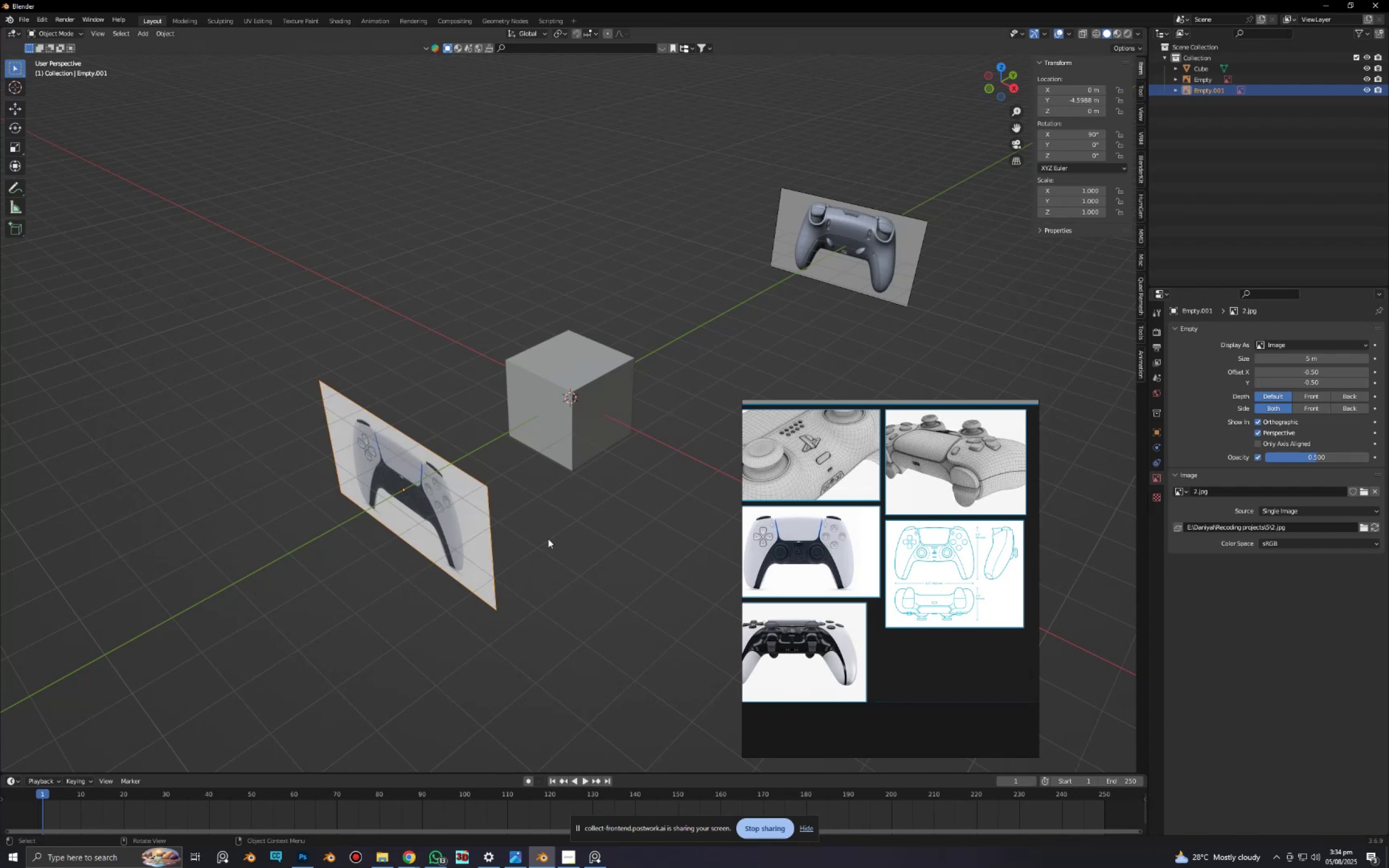 
key(Alt+AltLeft)
 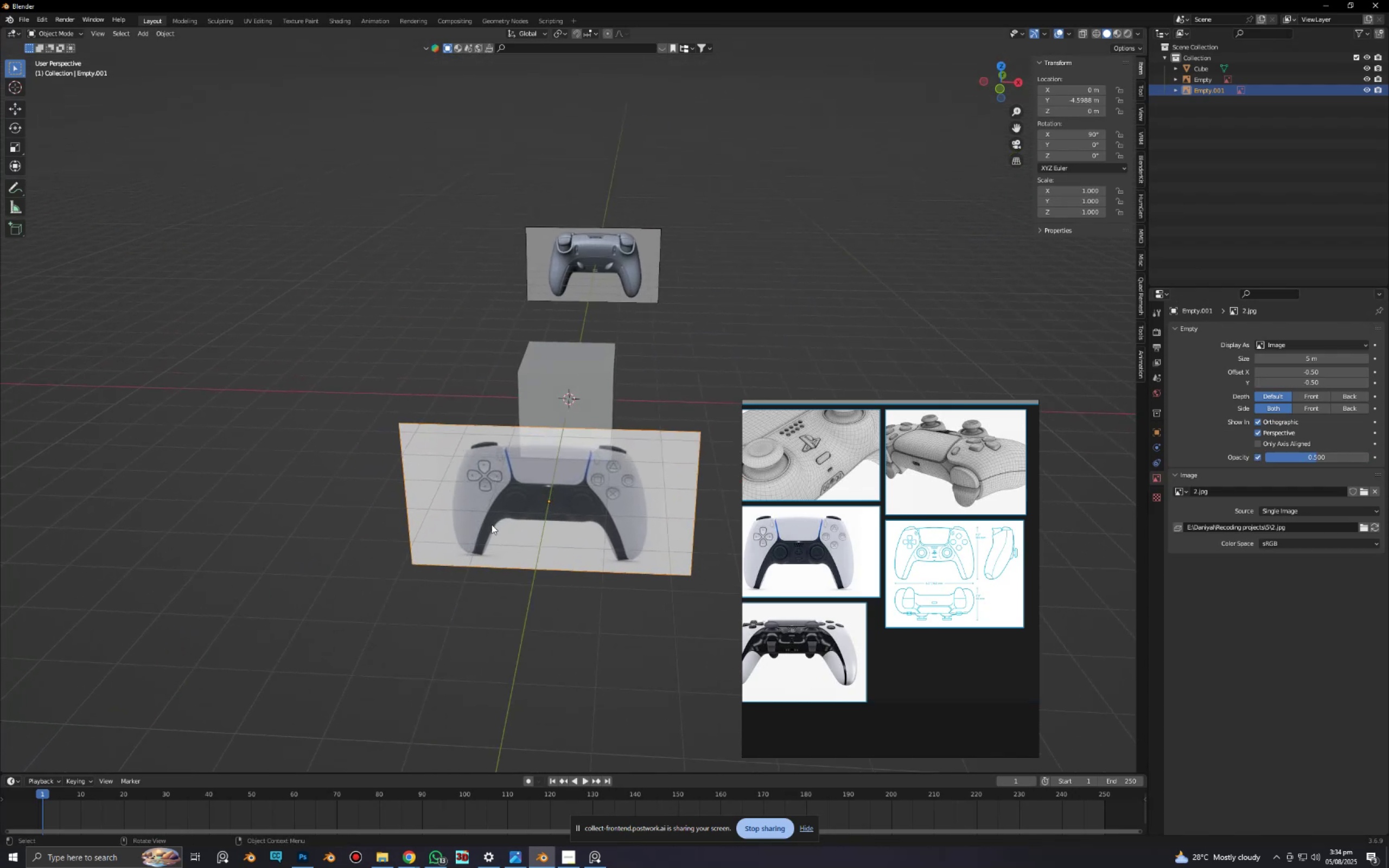 
key(Alt+AltLeft)
 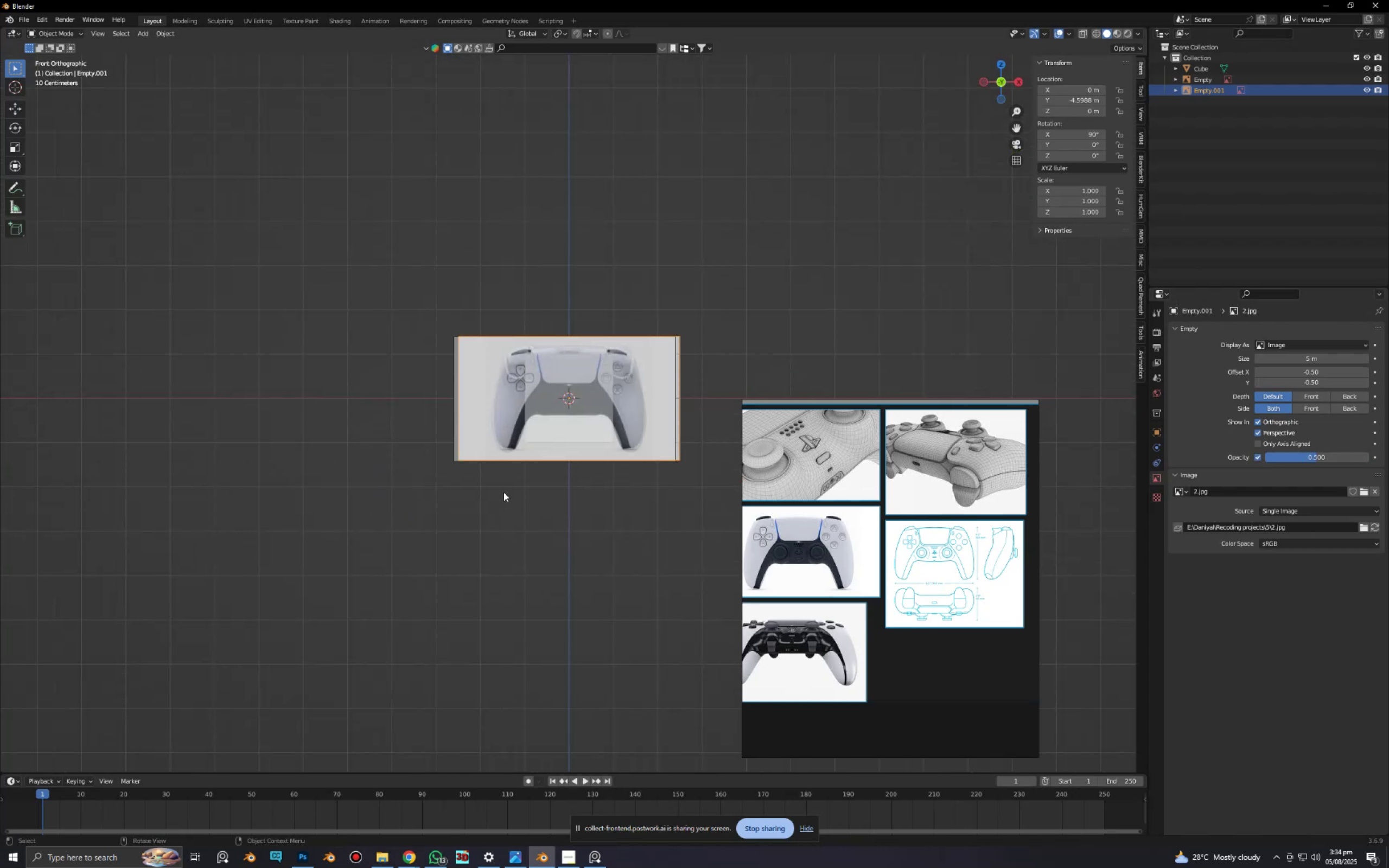 
scroll: coordinate [507, 497], scroll_direction: up, amount: 5.0
 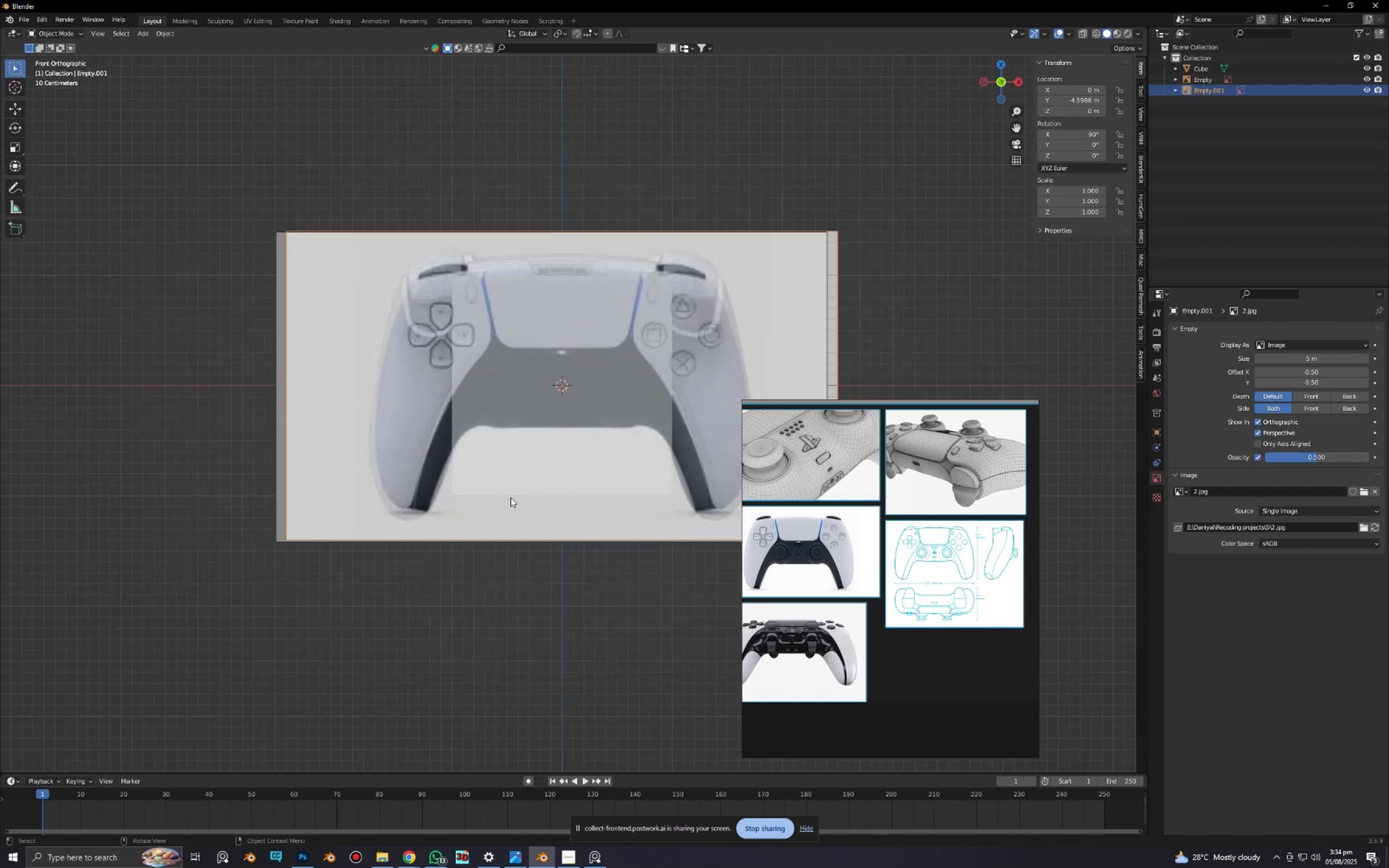 
hold_key(key=ShiftLeft, duration=0.41)
 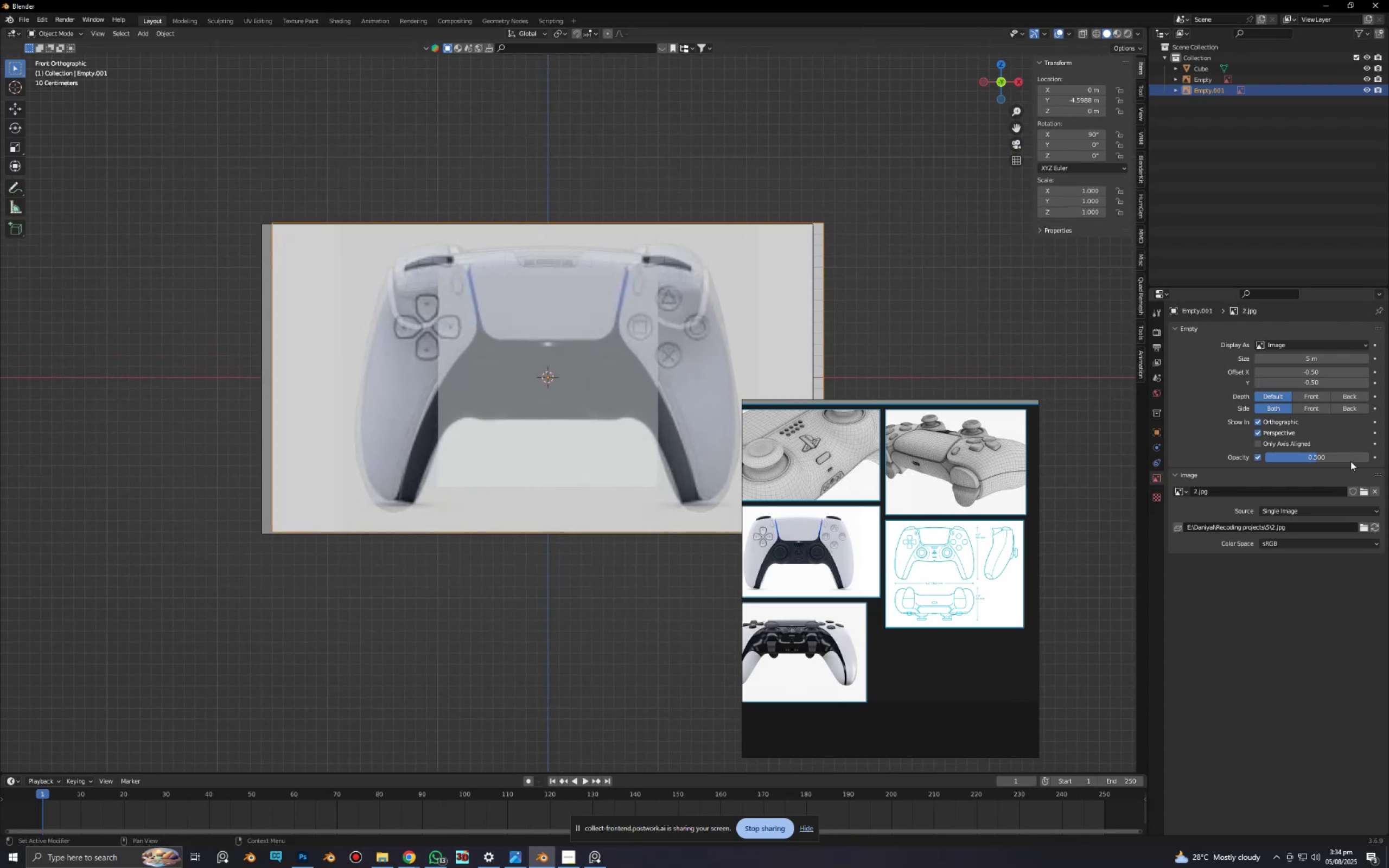 
left_click([1334, 459])
 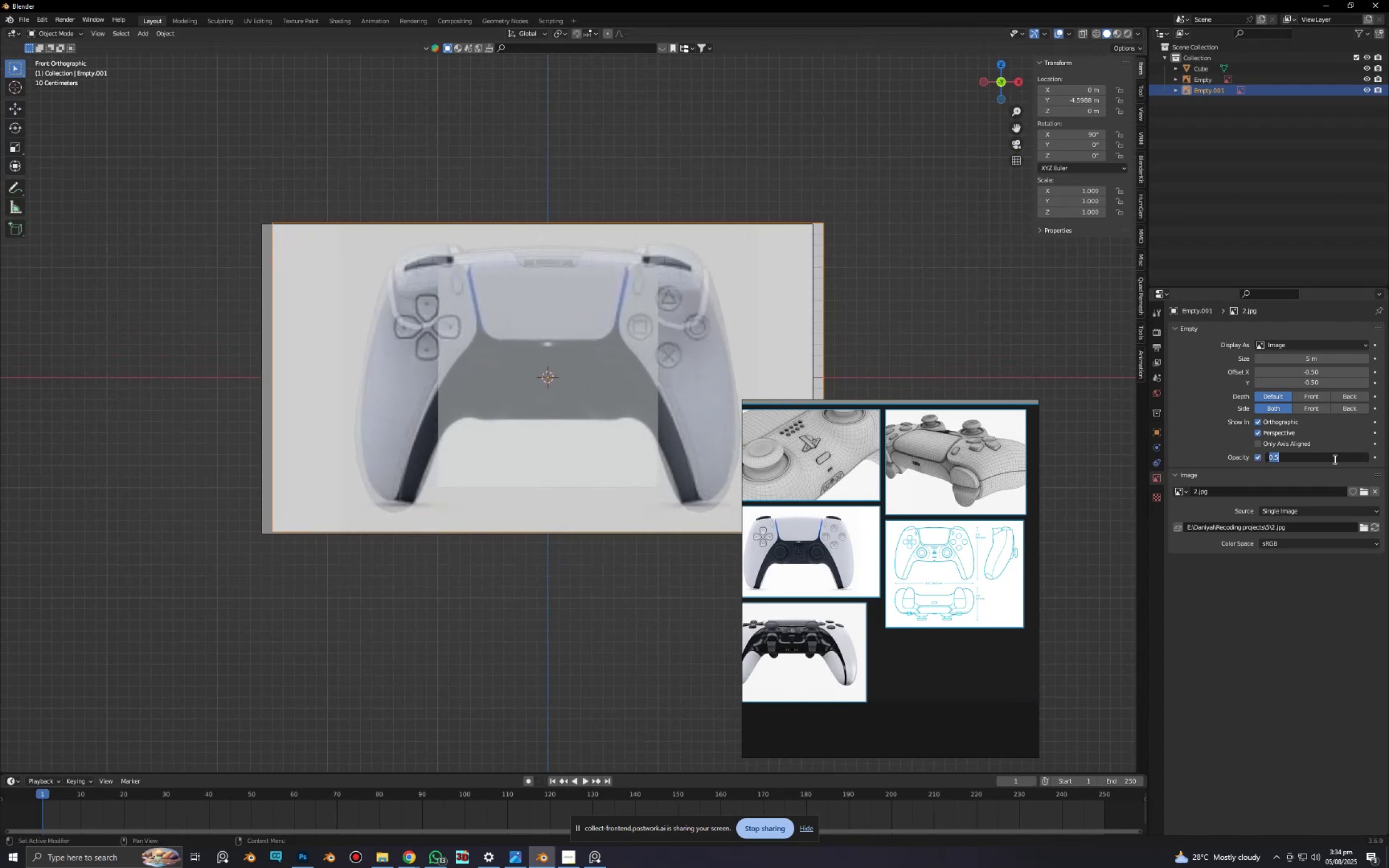 
key(Numpad0)
 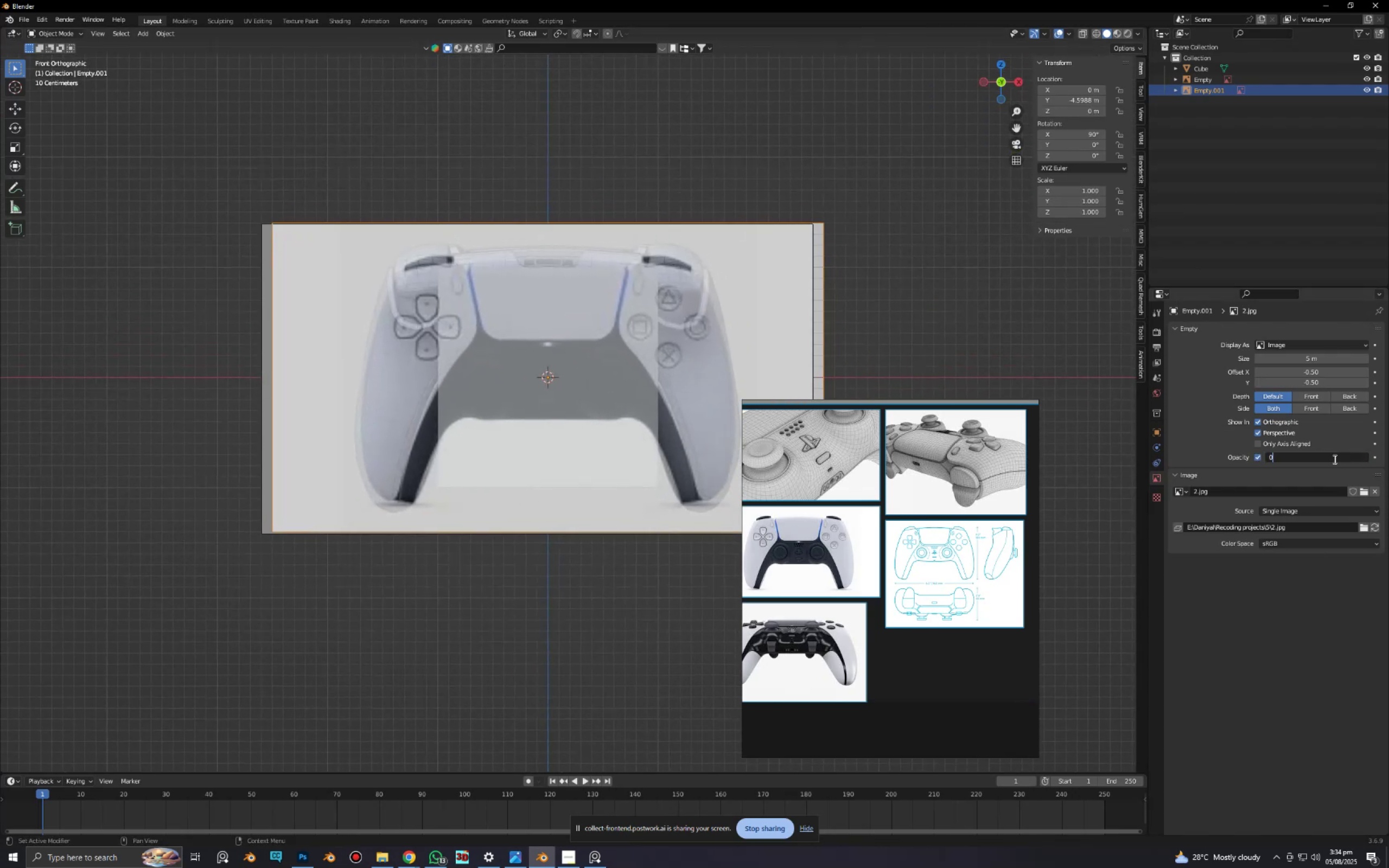 
key(NumpadDecimal)
 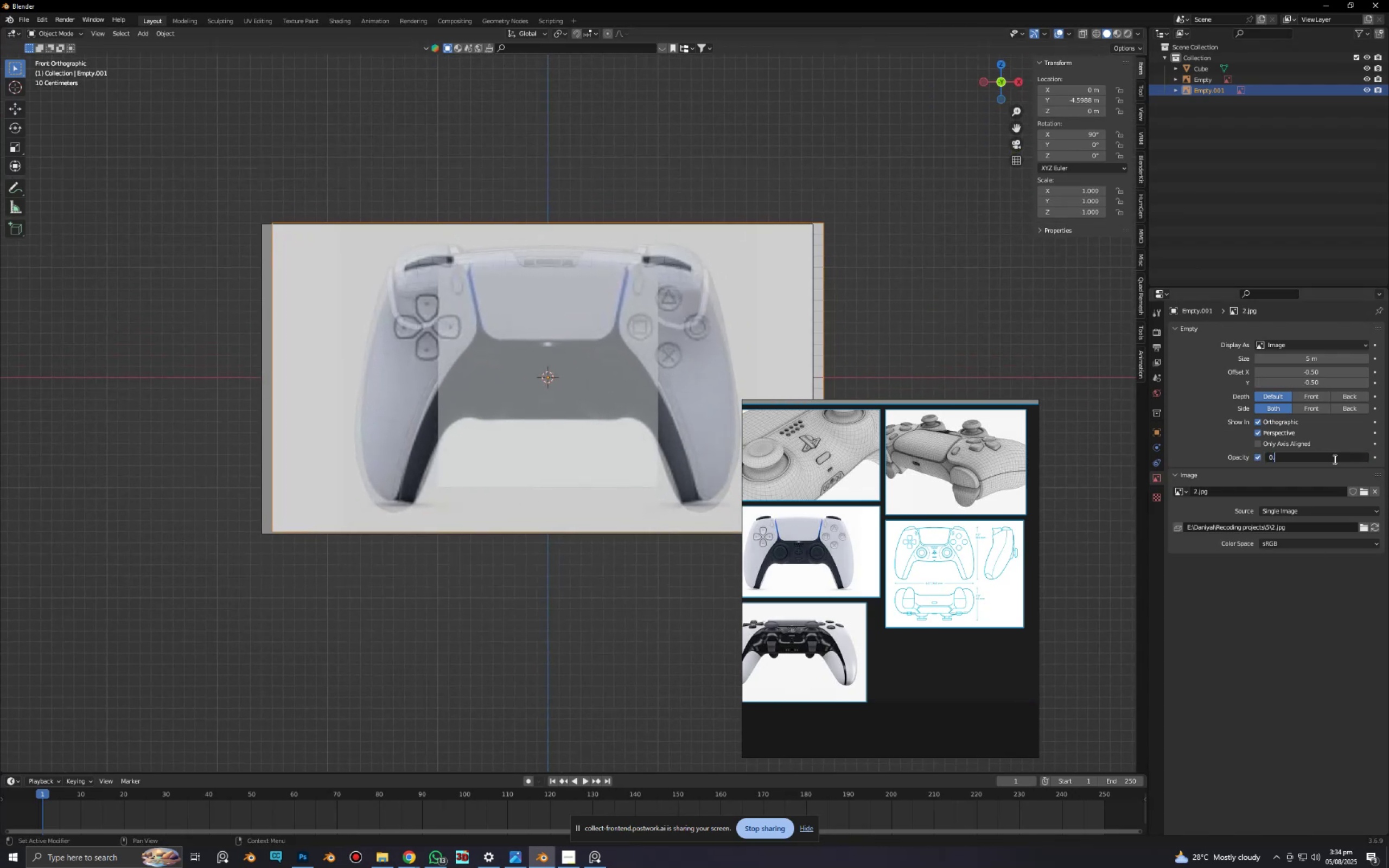 
key(Numpad3)
 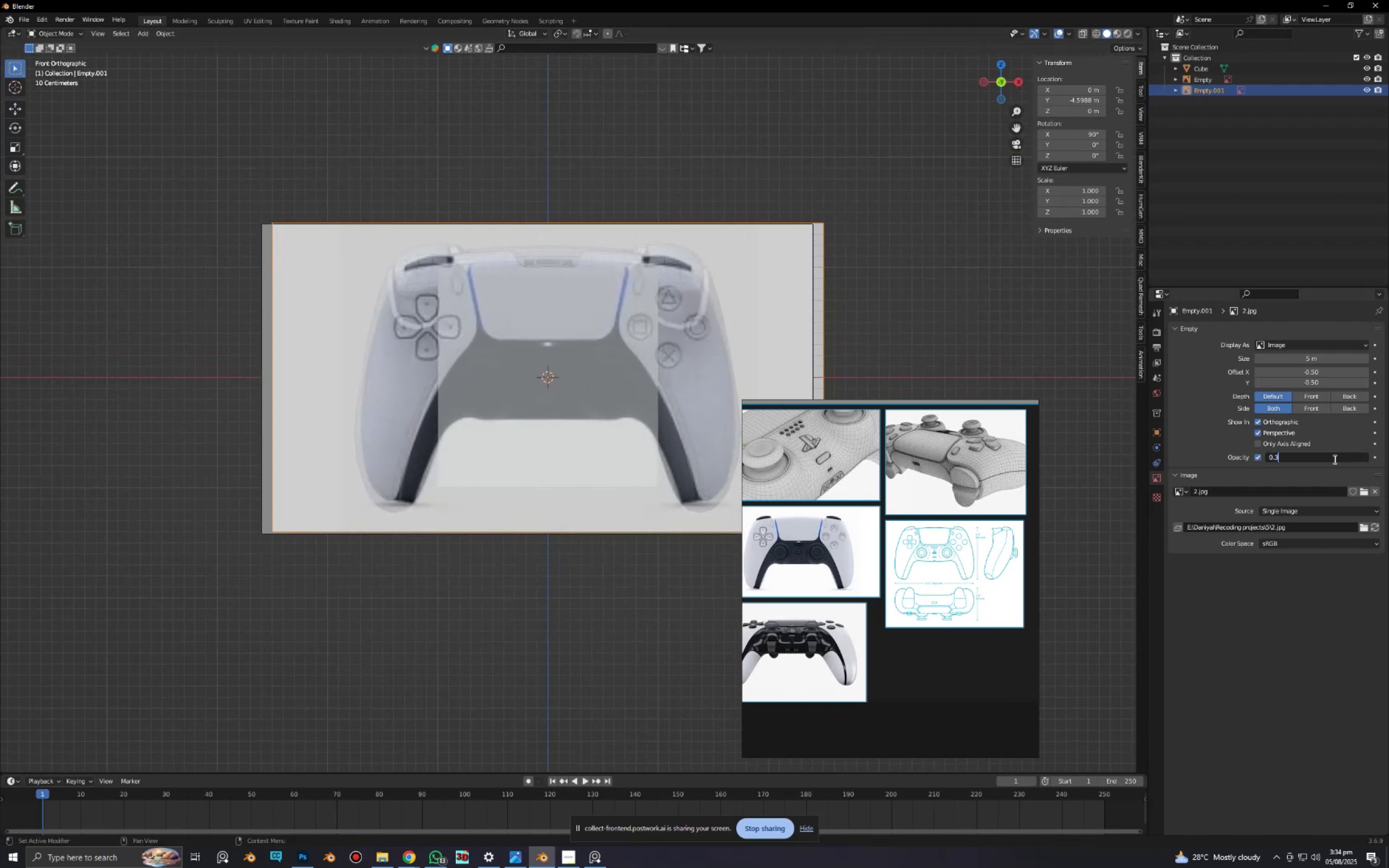 
key(NumpadEnter)
 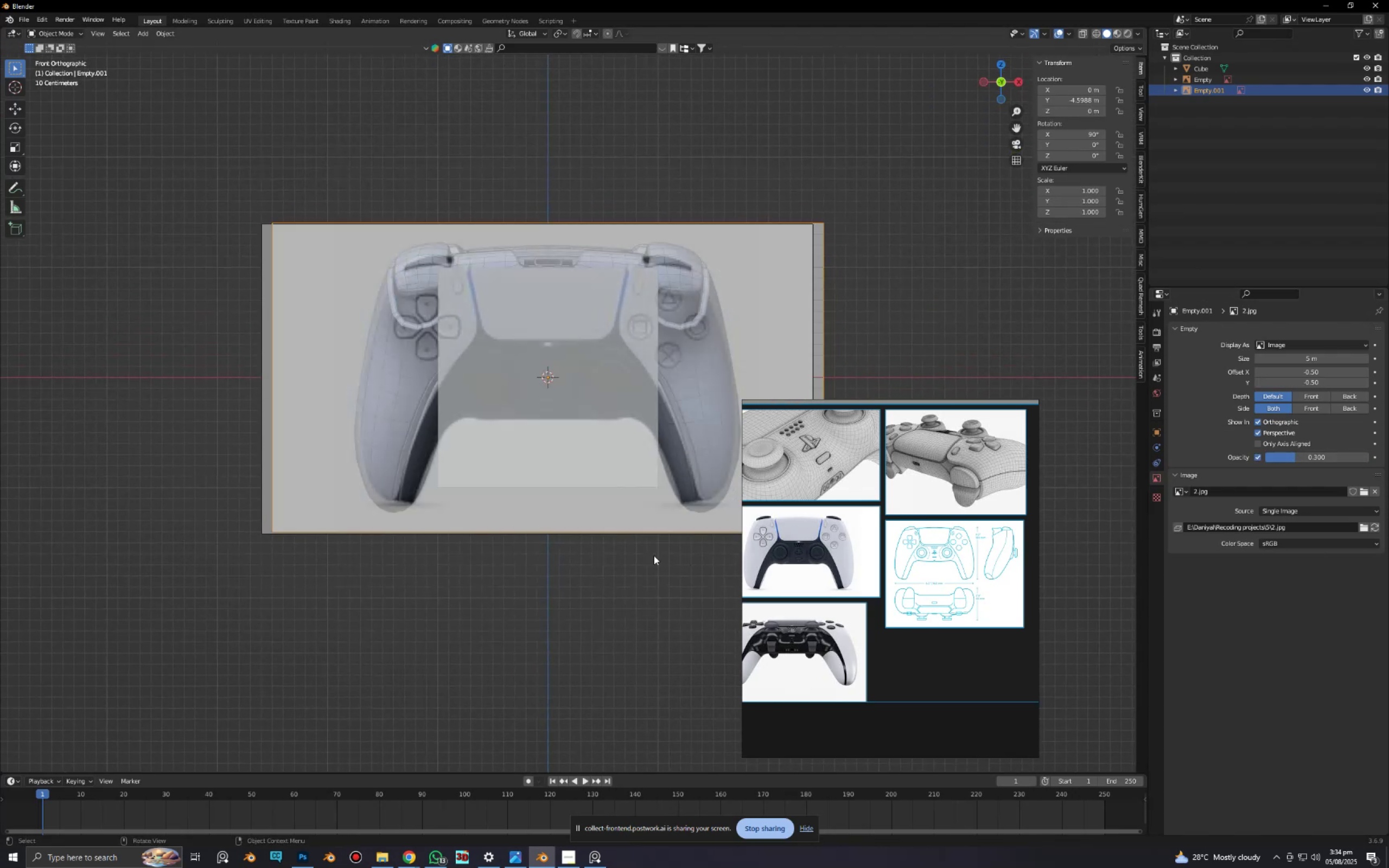 
left_click([608, 426])
 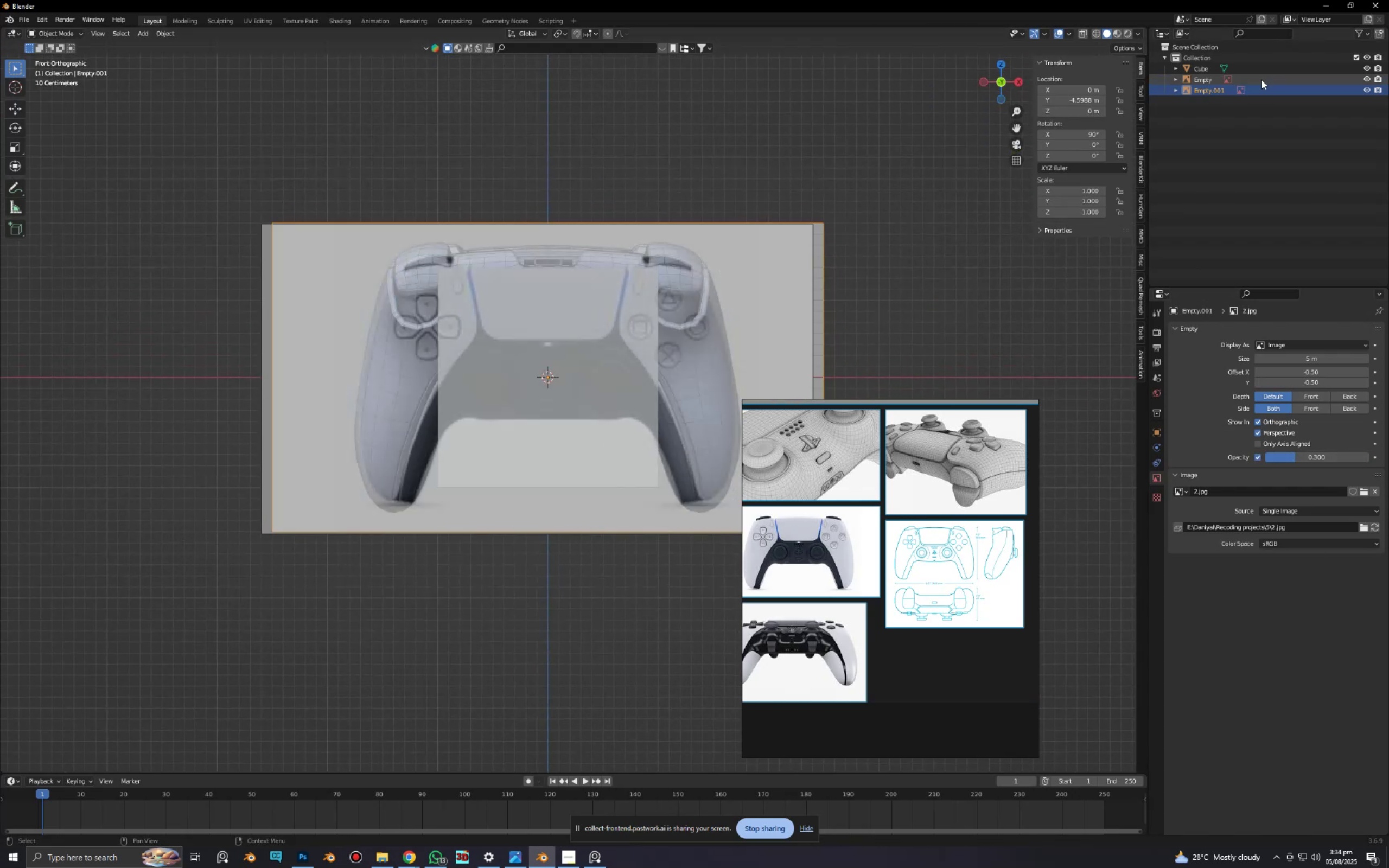 
hold_key(key=ShiftLeft, duration=0.38)
left_click([1265, 78])
 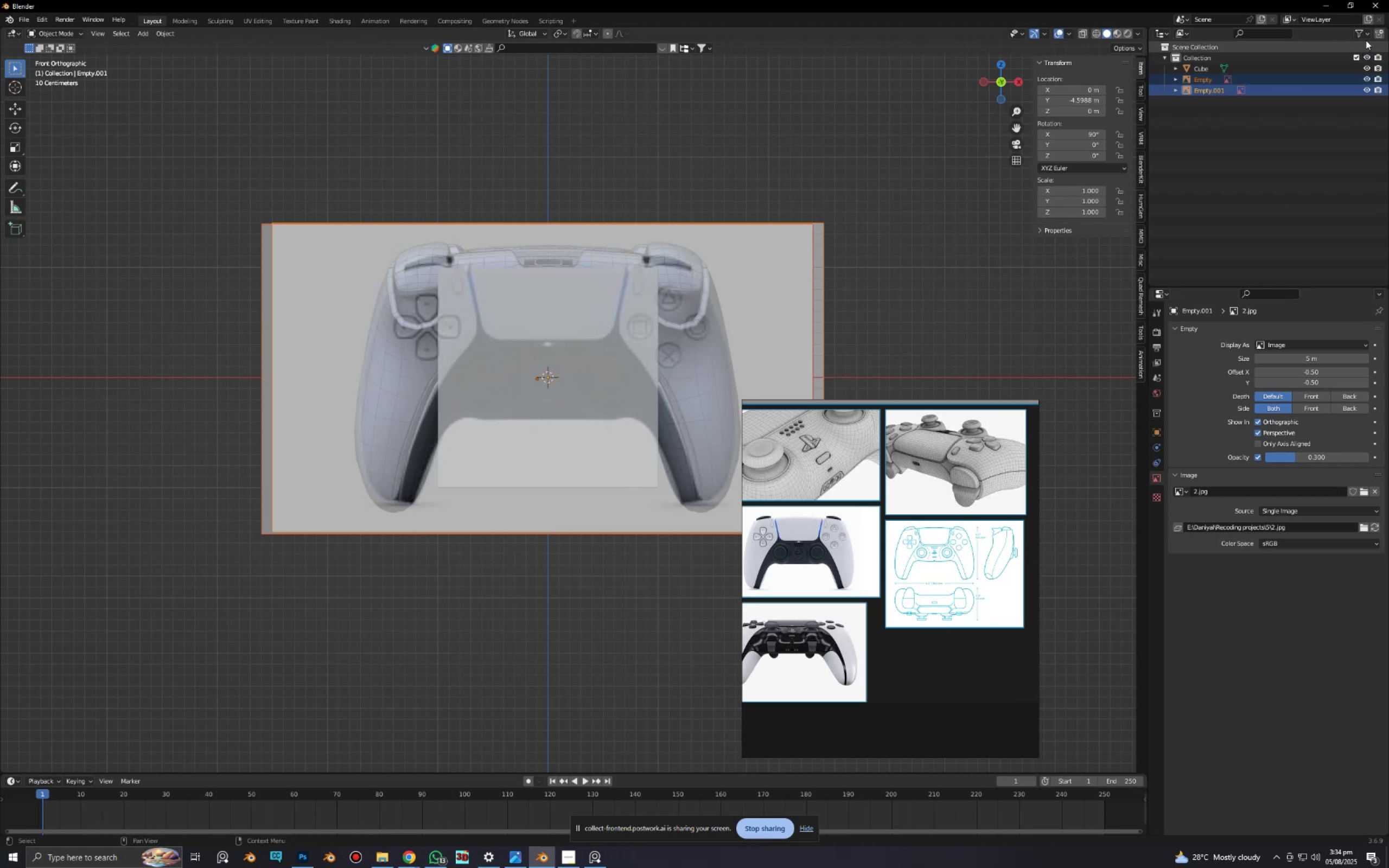 
left_click([1365, 36])
 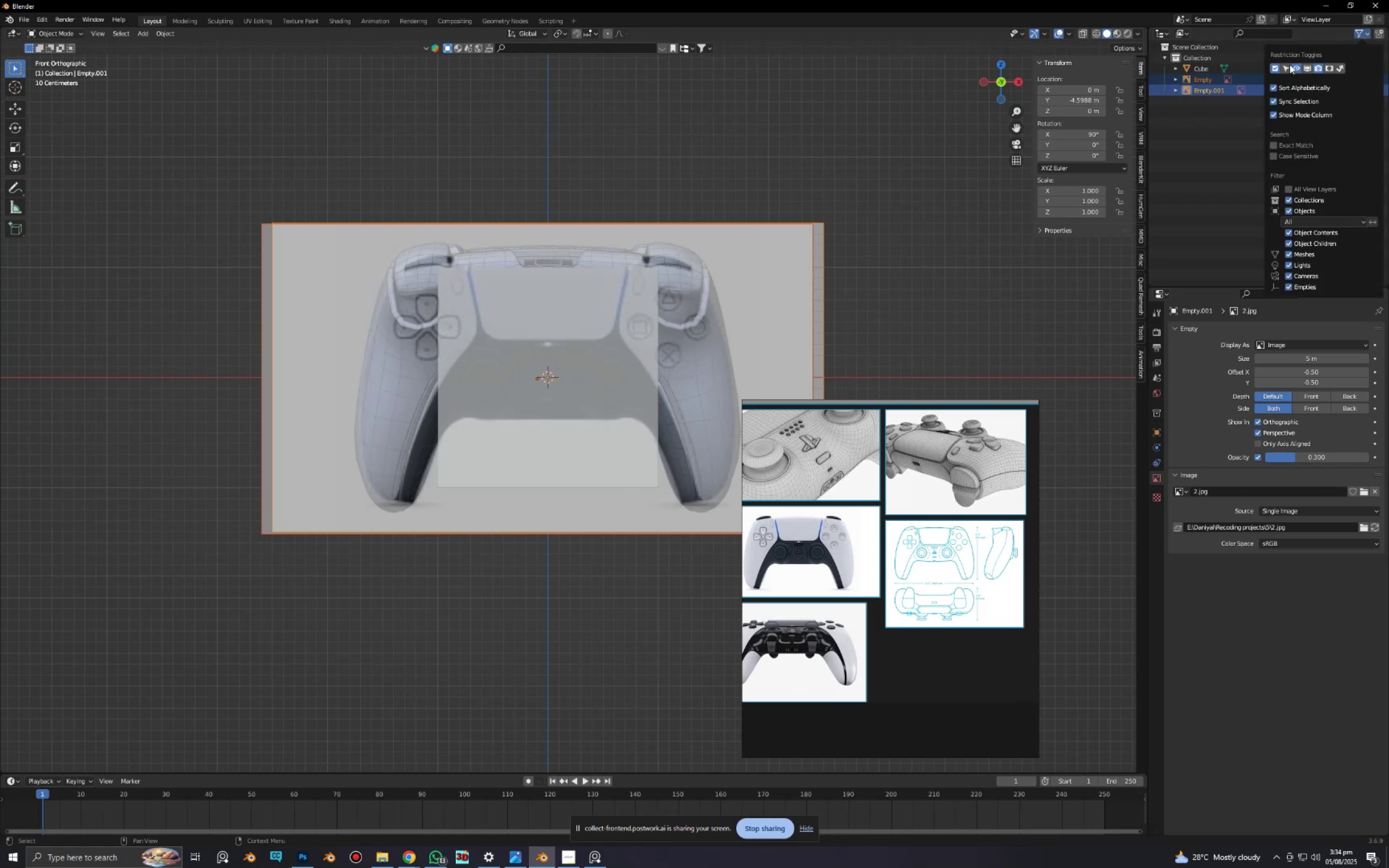 
left_click([1289, 65])
 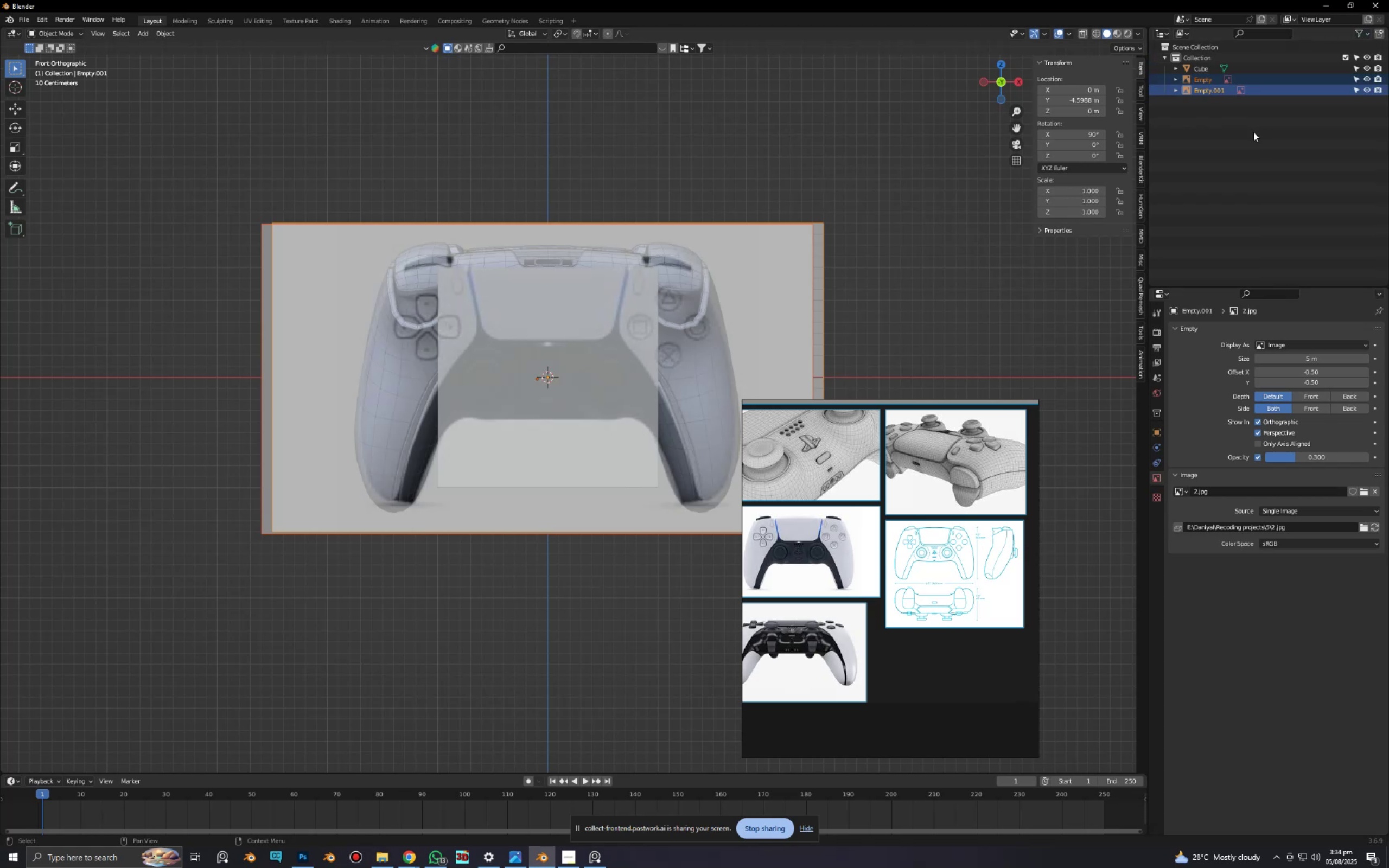 
left_click([1254, 132])
 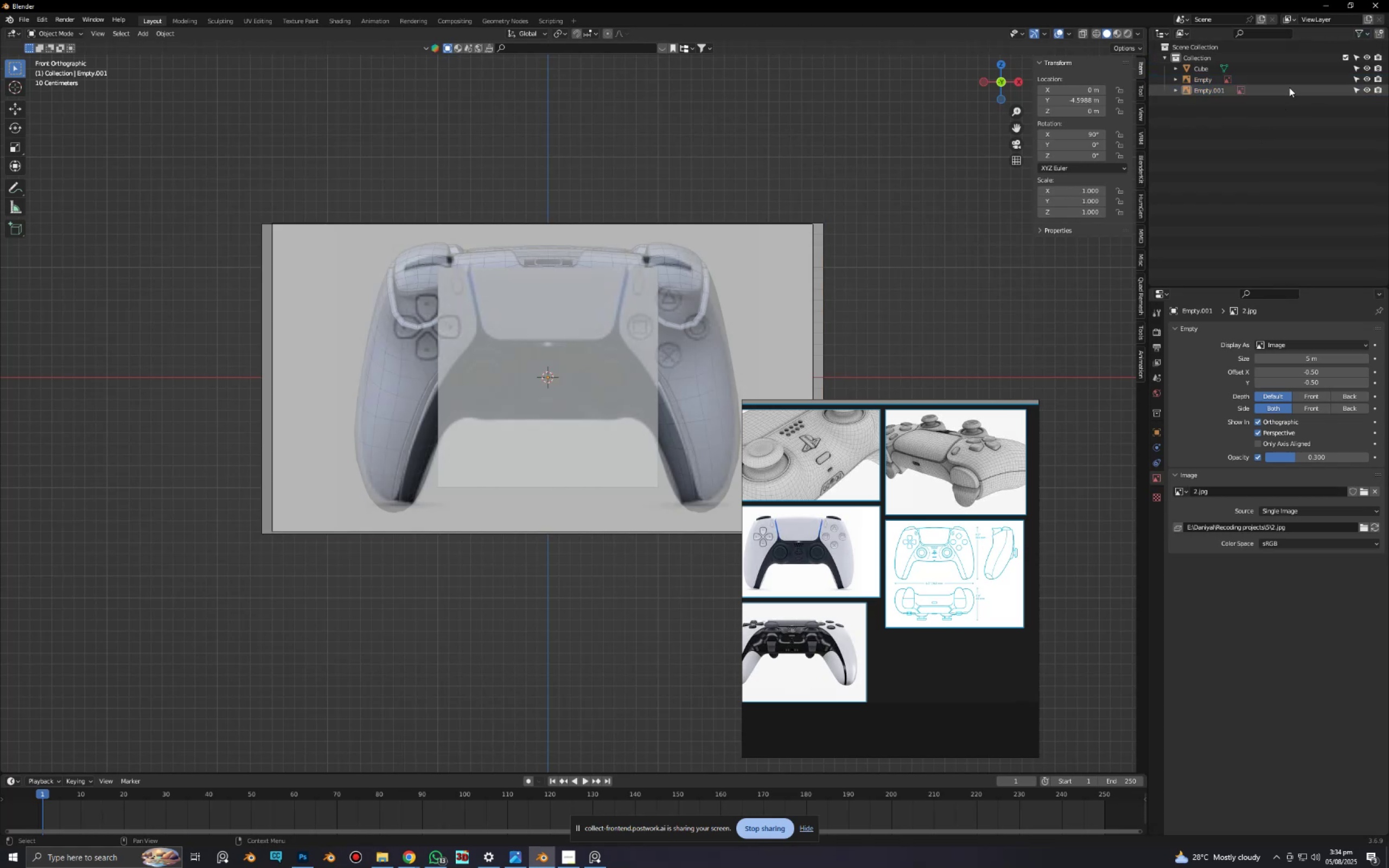 
left_click([1290, 84])
 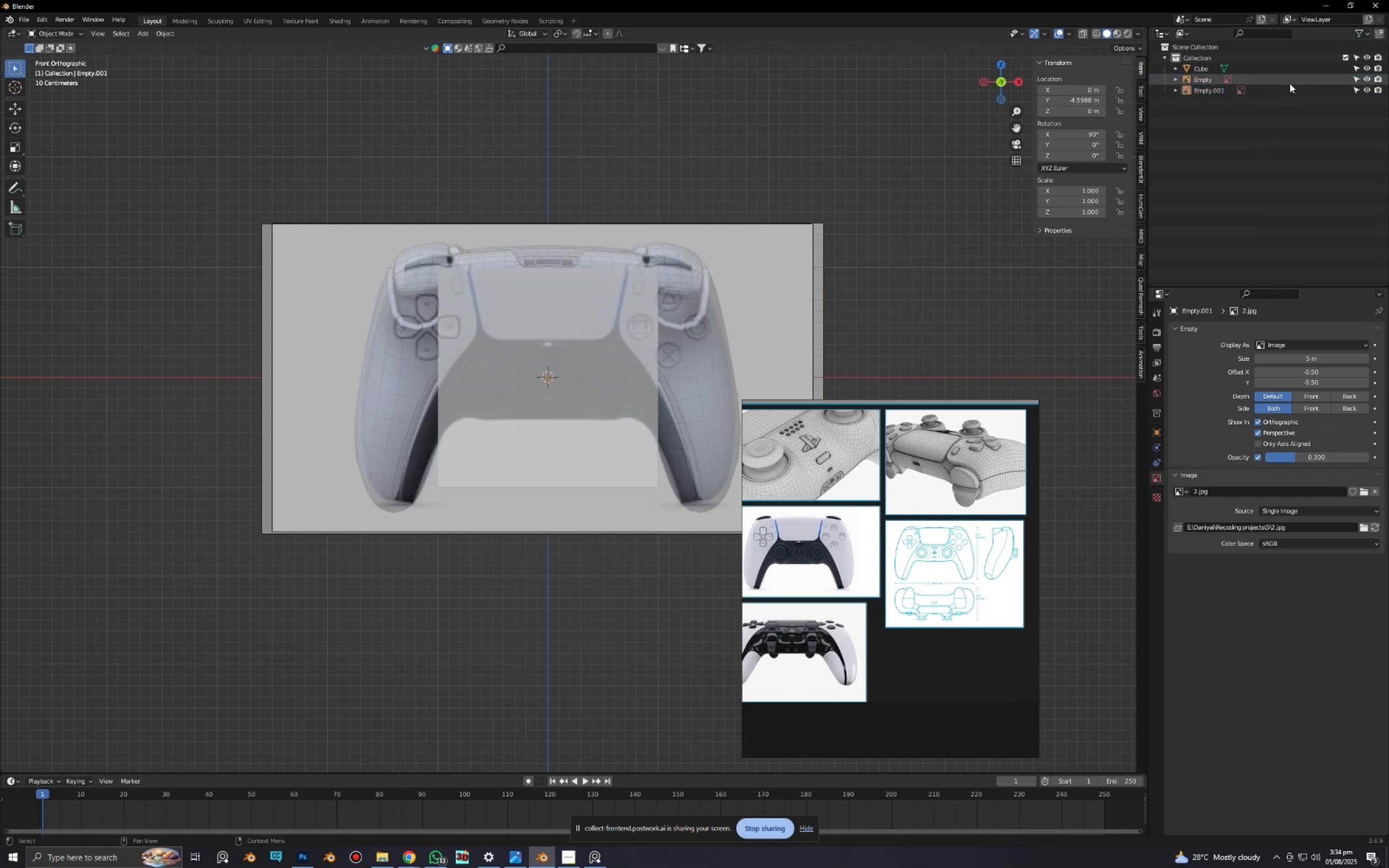 
hold_key(key=ShiftLeft, duration=0.41)
double_click([1290, 90])
 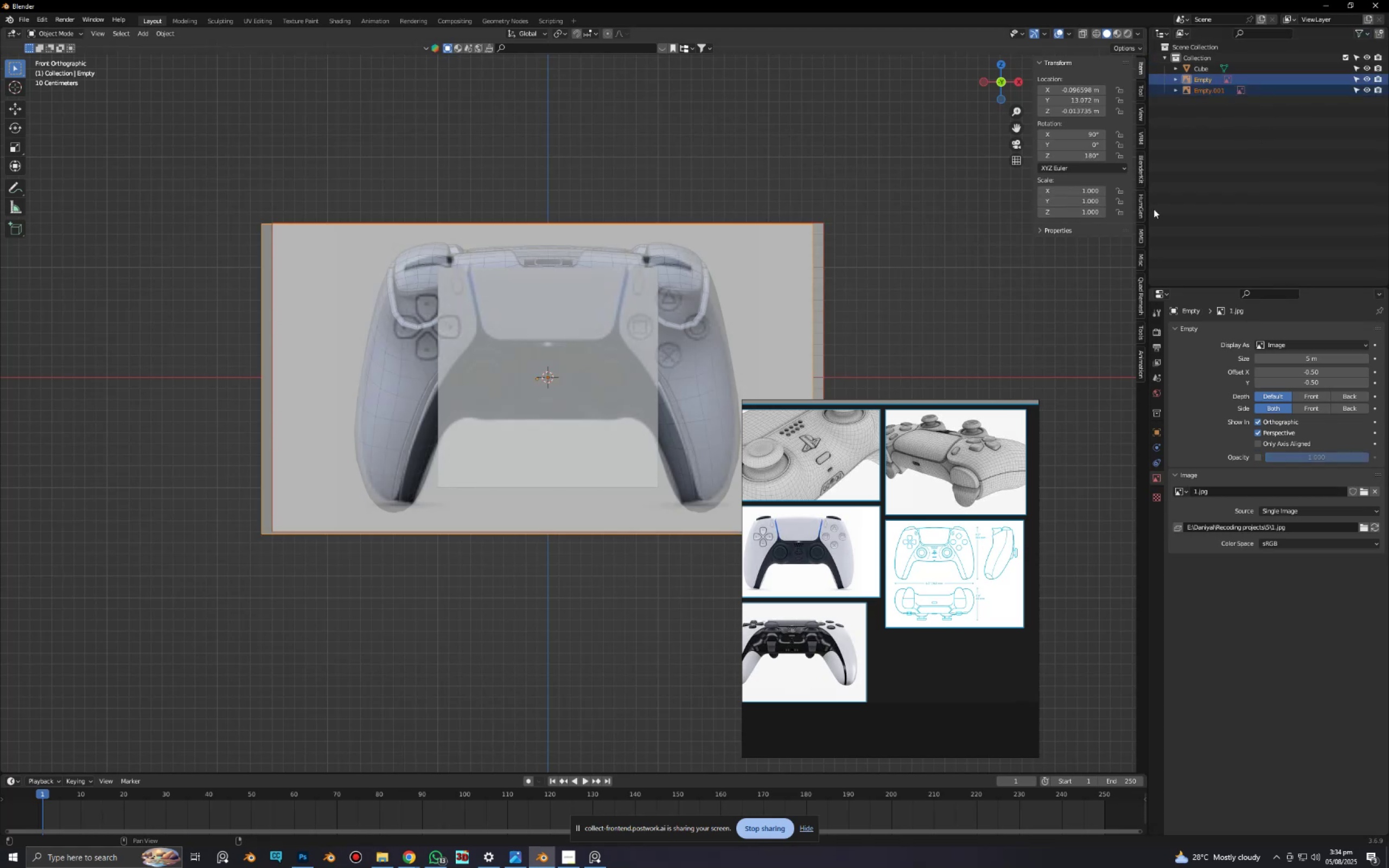 
key(M)
 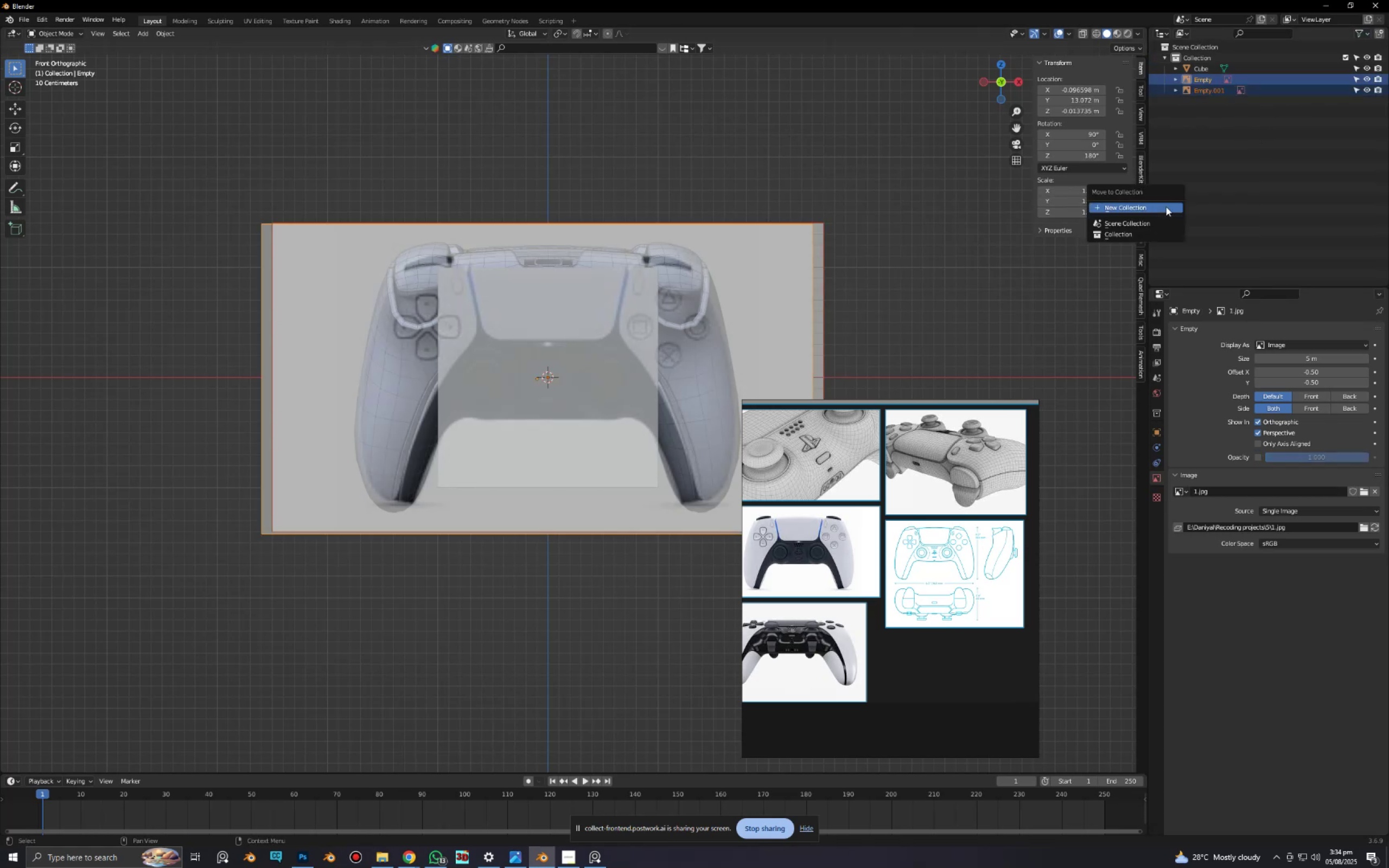 
left_click([1166, 207])
 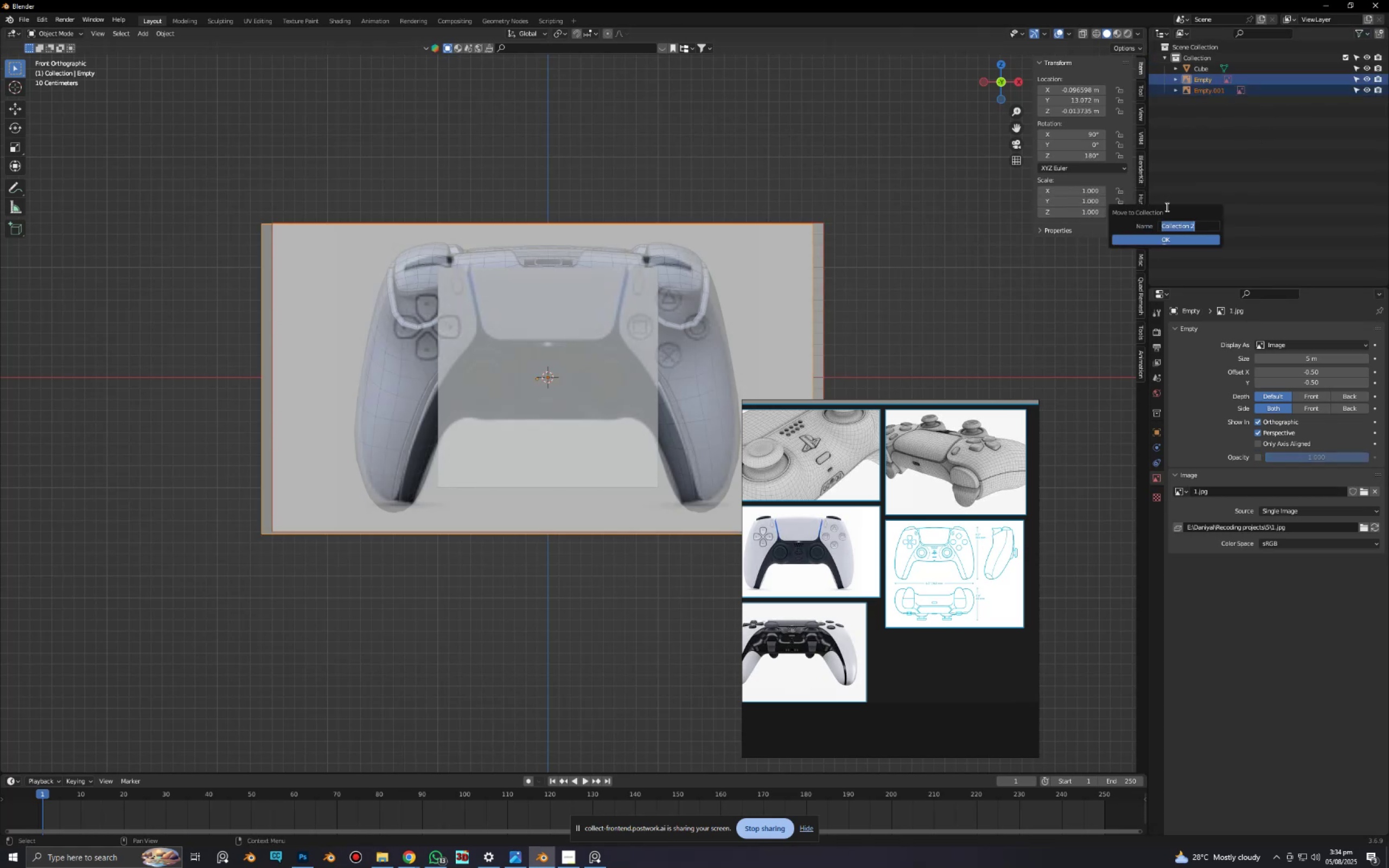 
type(Reference)
 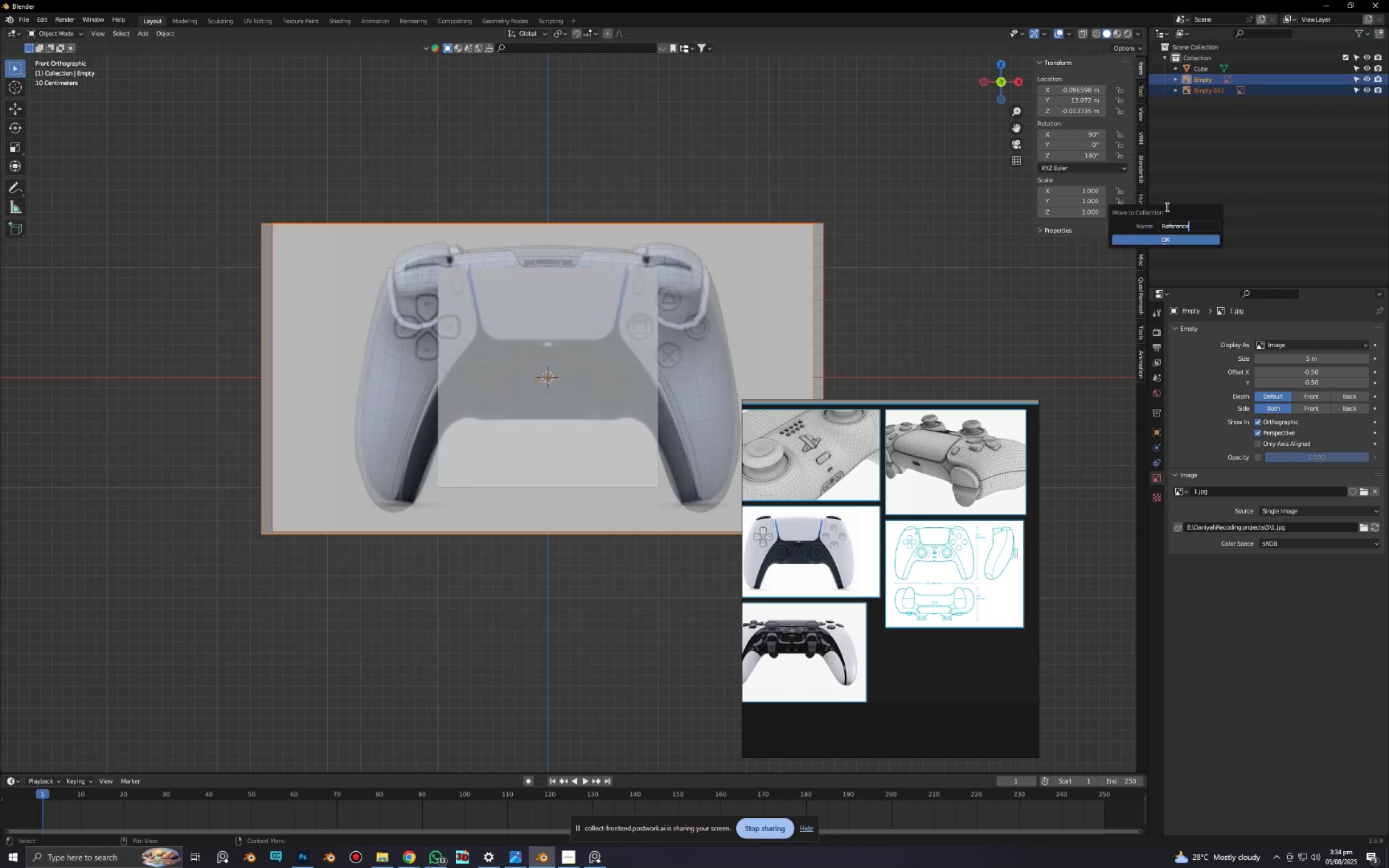 
key(Enter)
 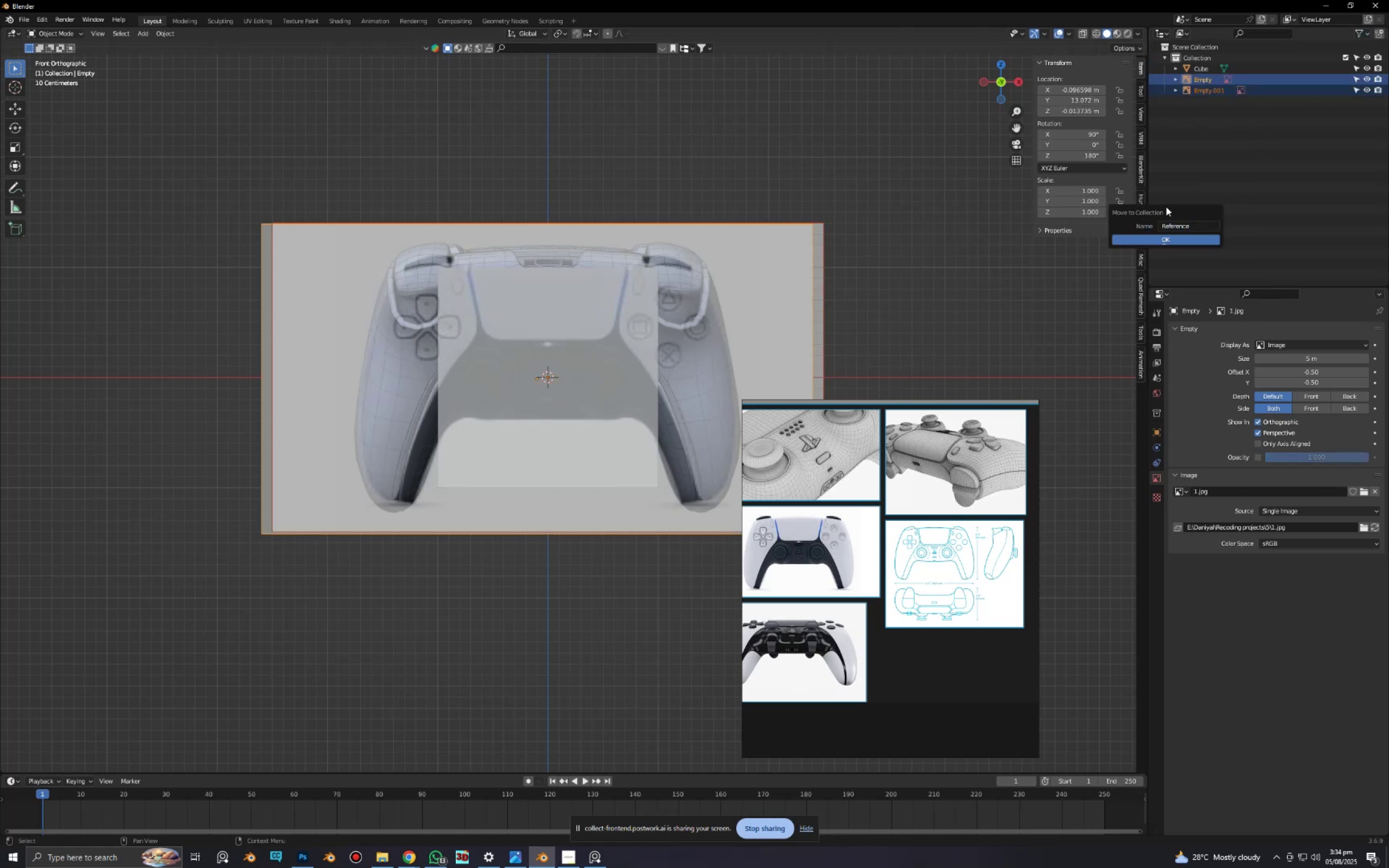 
key(Enter)
 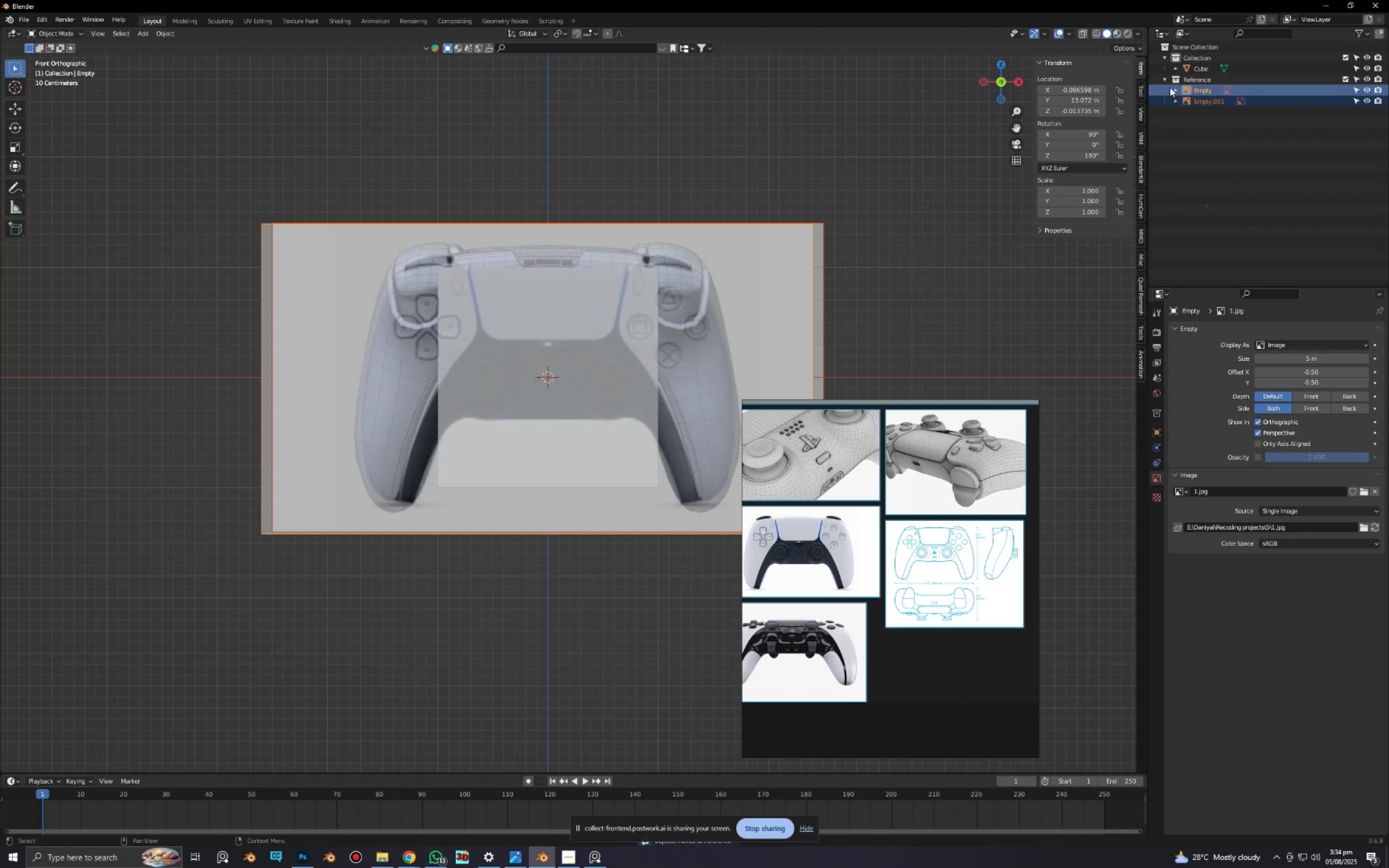 
left_click([1167, 82])
 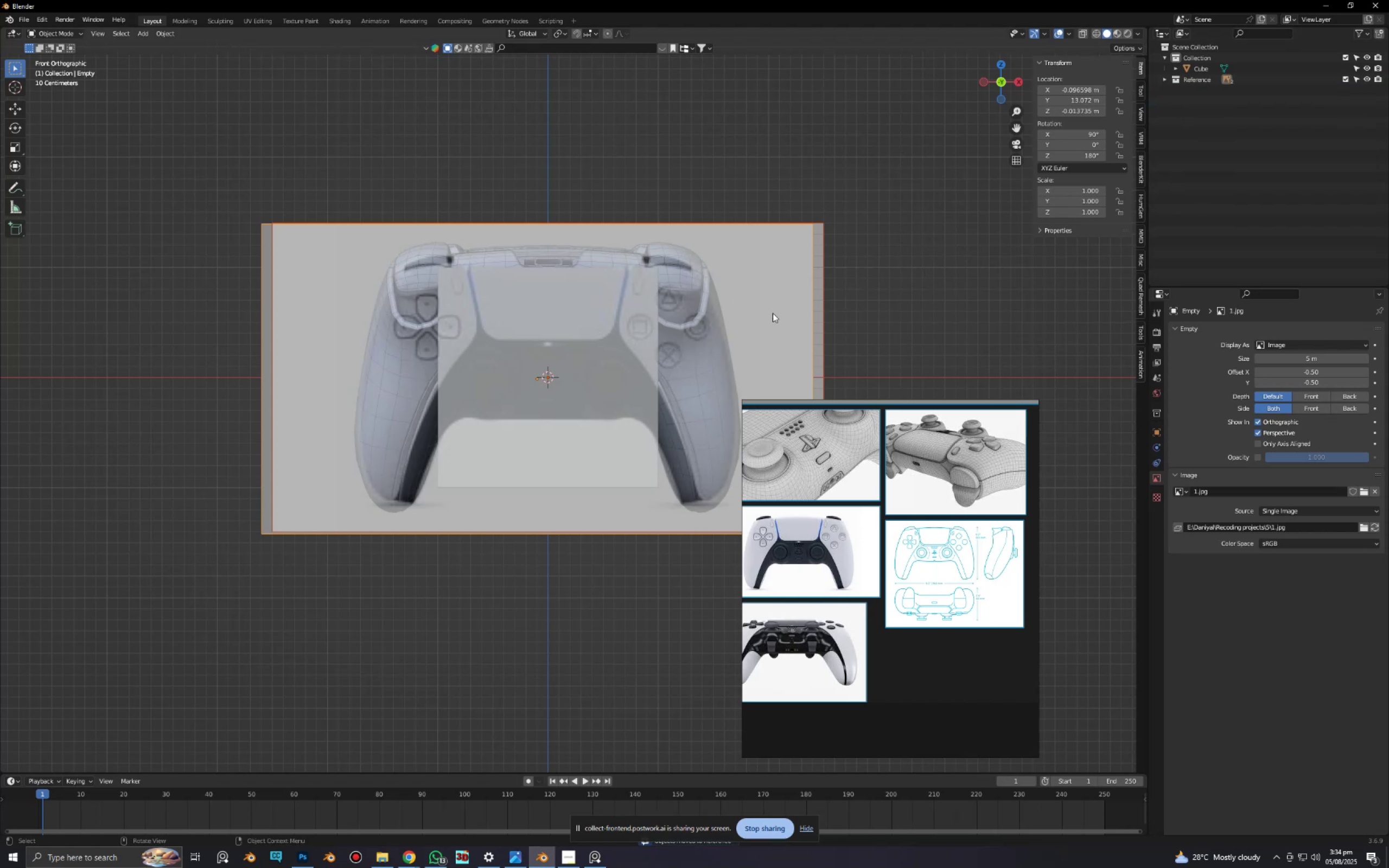 
left_click([595, 367])
 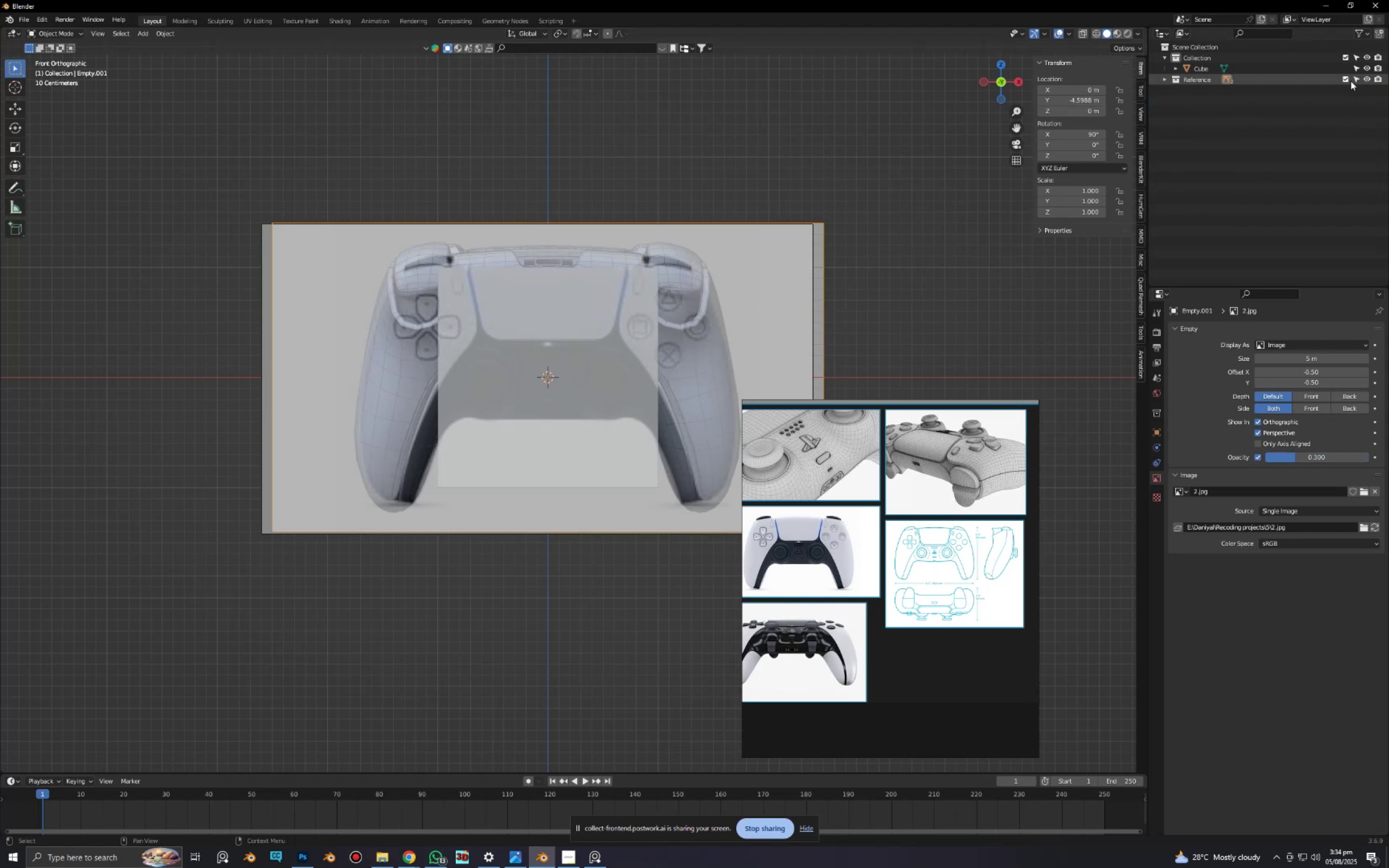 
left_click([1358, 79])
 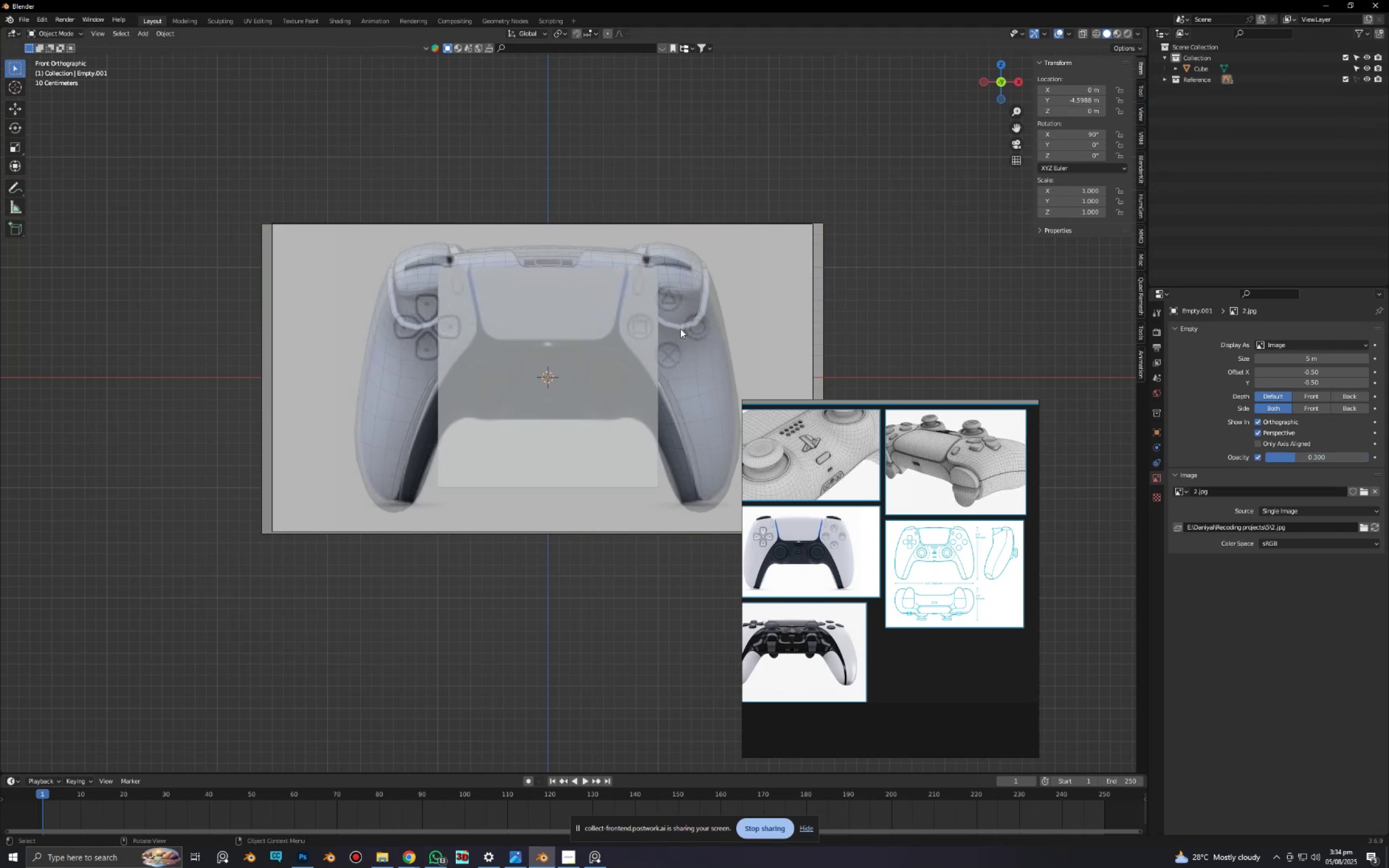 
left_click([657, 334])
 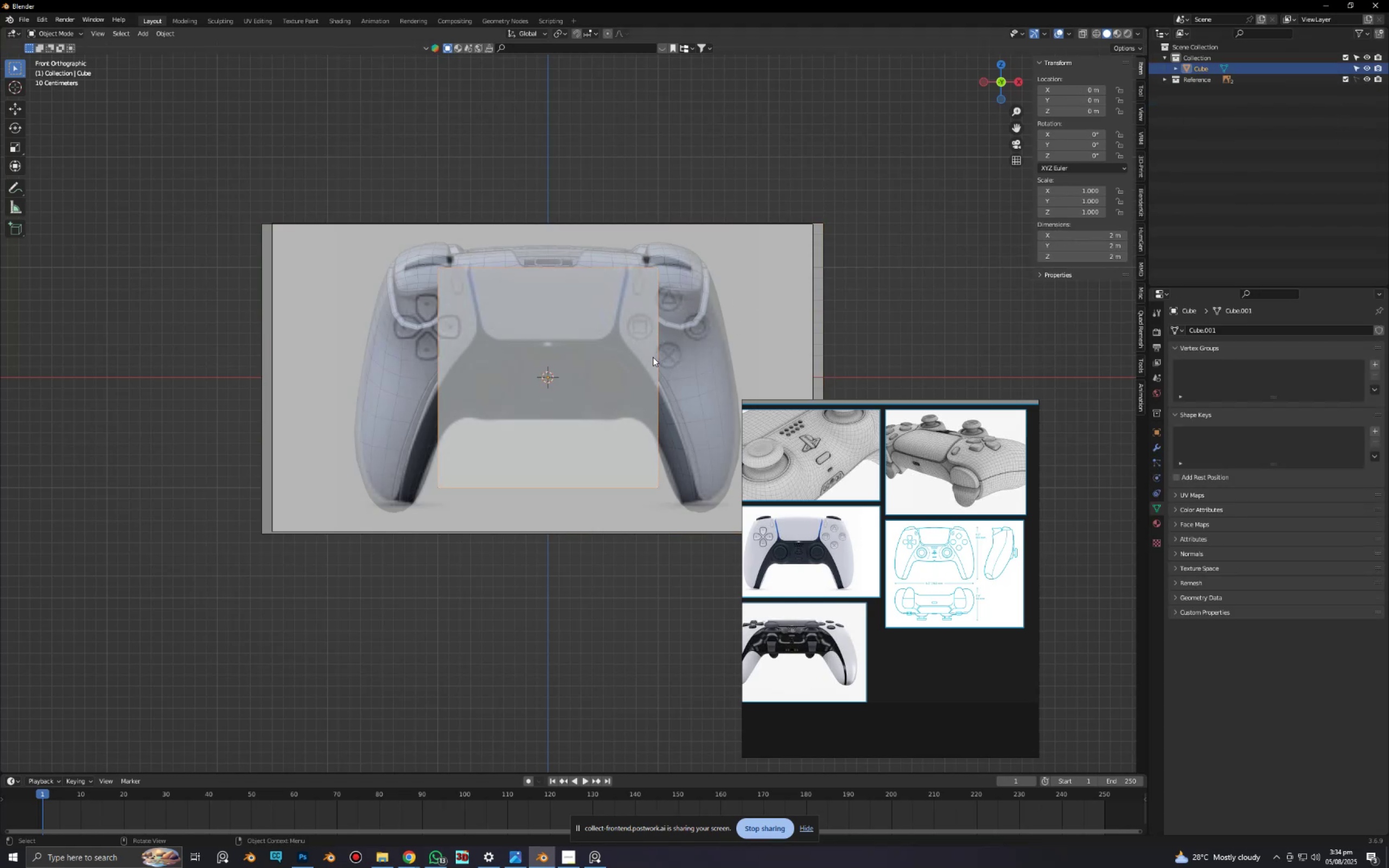 
scroll: coordinate [621, 437], scroll_direction: up, amount: 5.0
 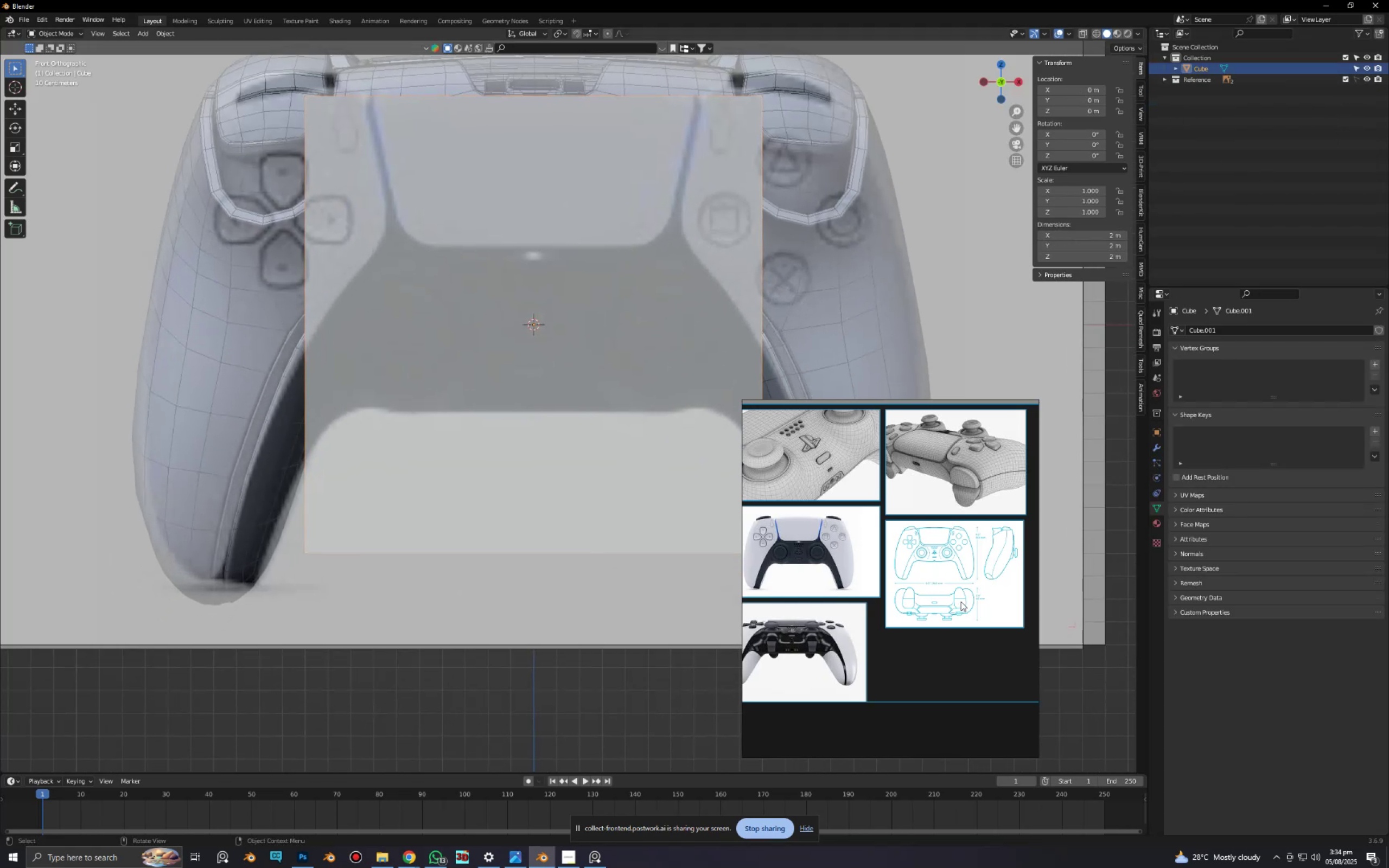 
hold_key(key=ShiftLeft, duration=0.49)
 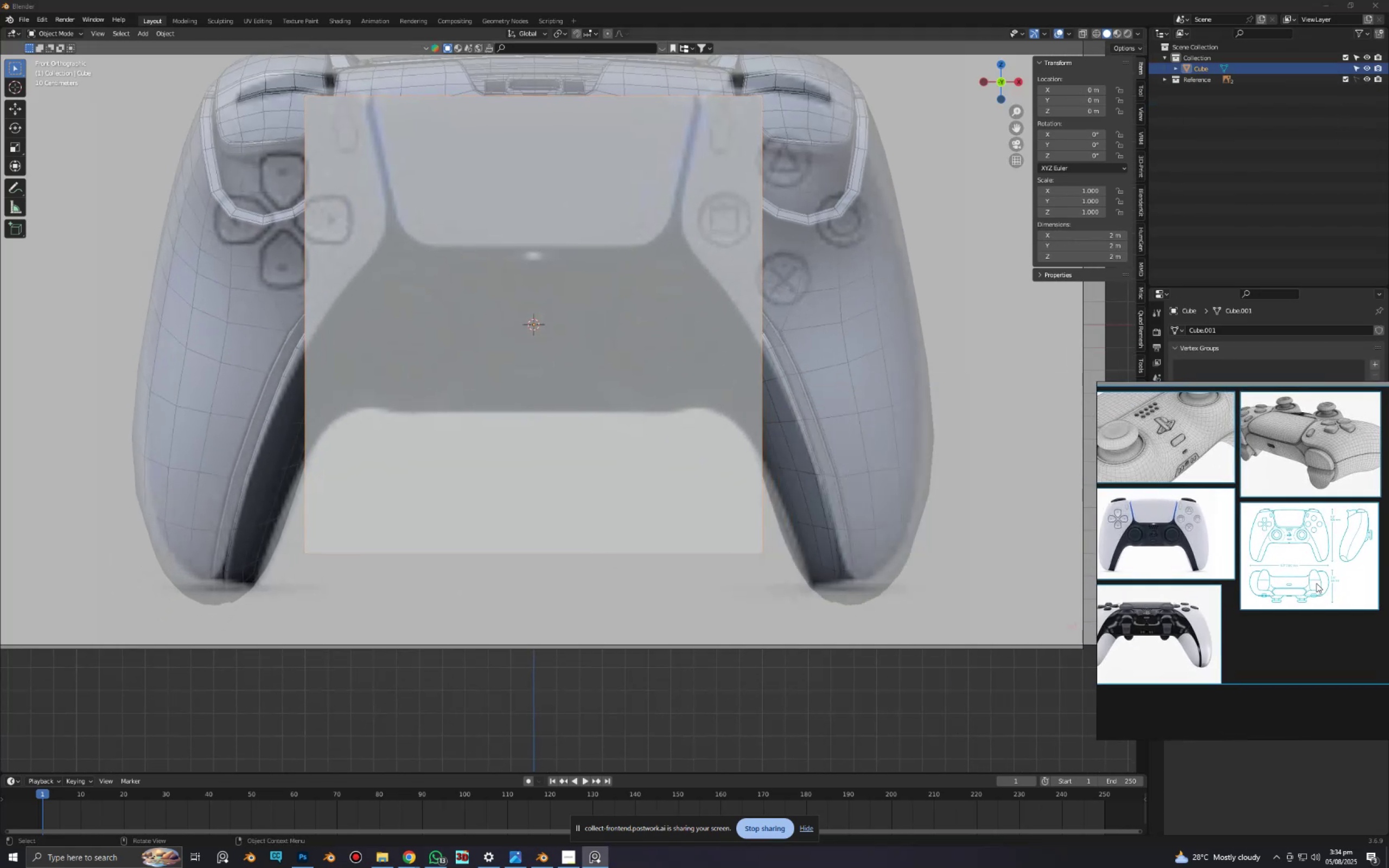 
hold_key(key=ShiftLeft, duration=0.5)
 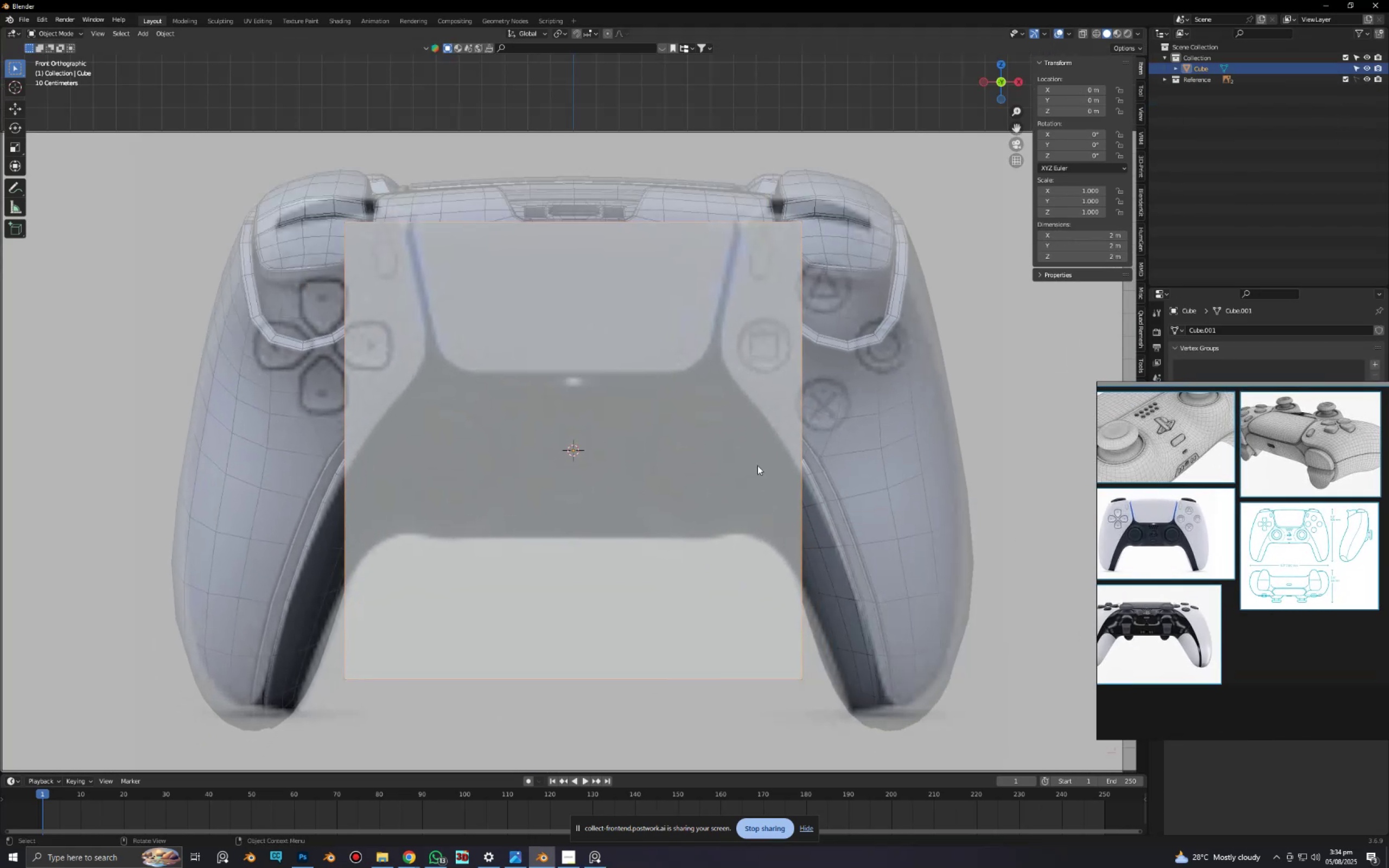 
type(sg)
 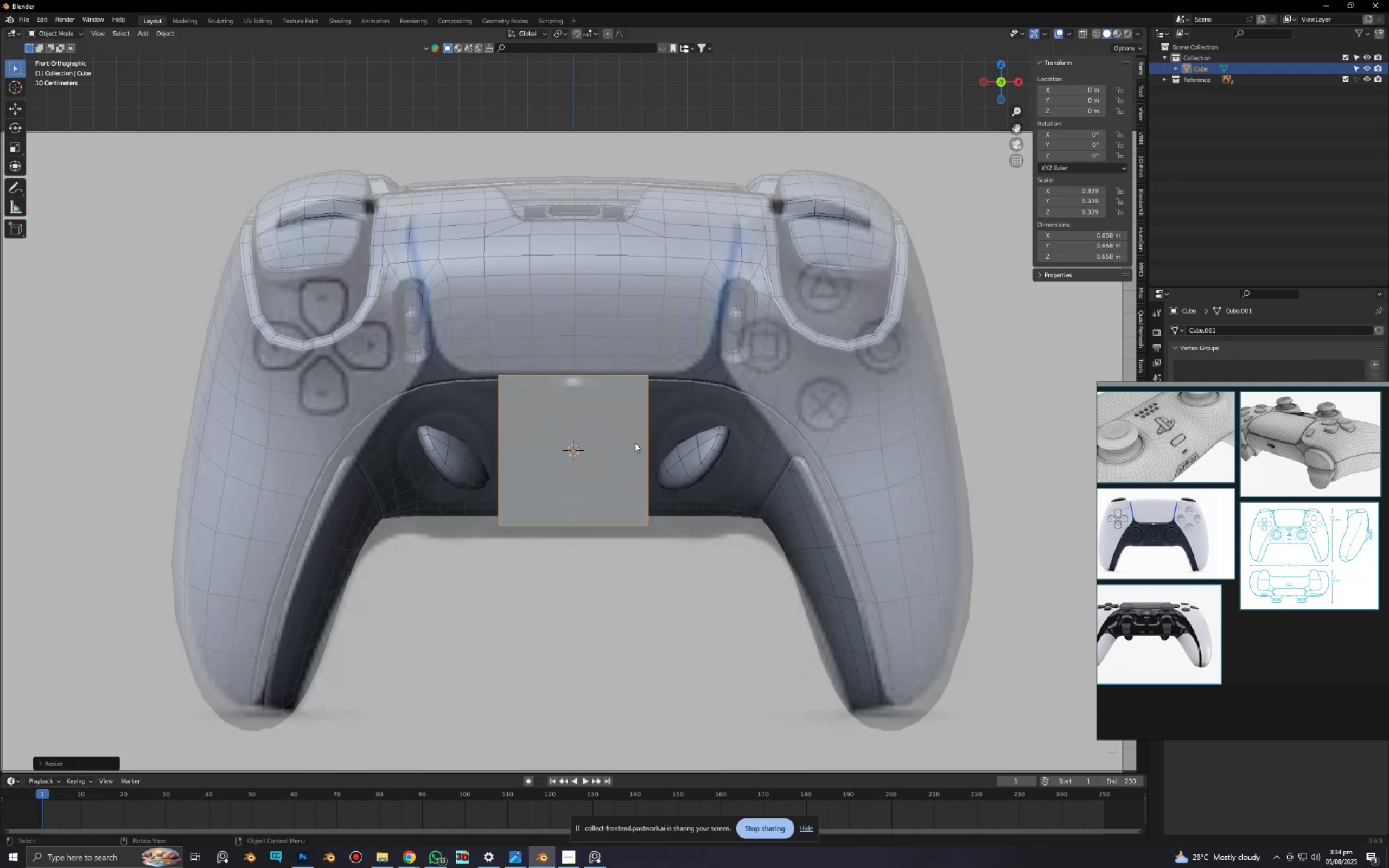 
left_click([635, 443])
 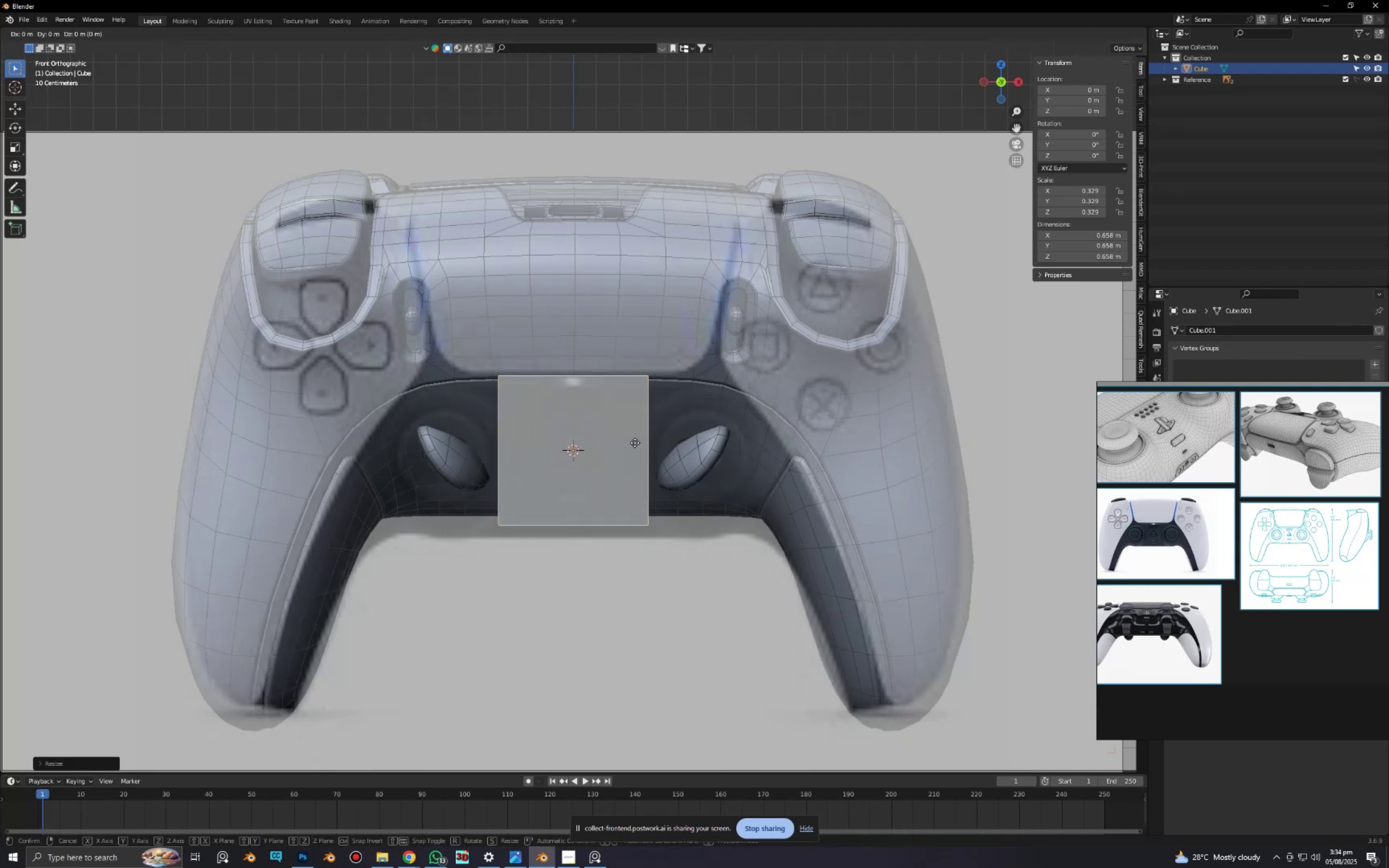 
key(X)
 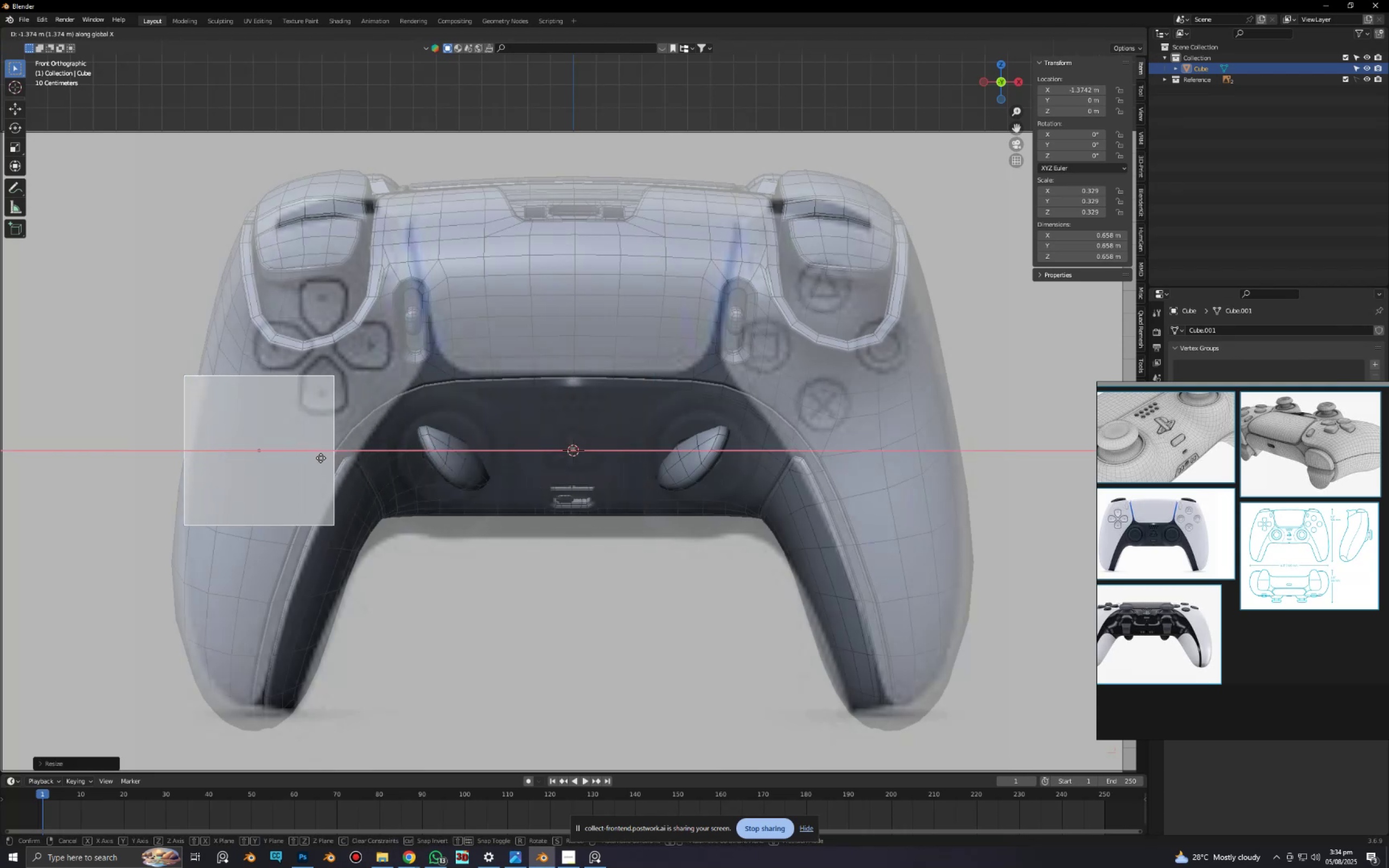 
left_click([335, 459])
 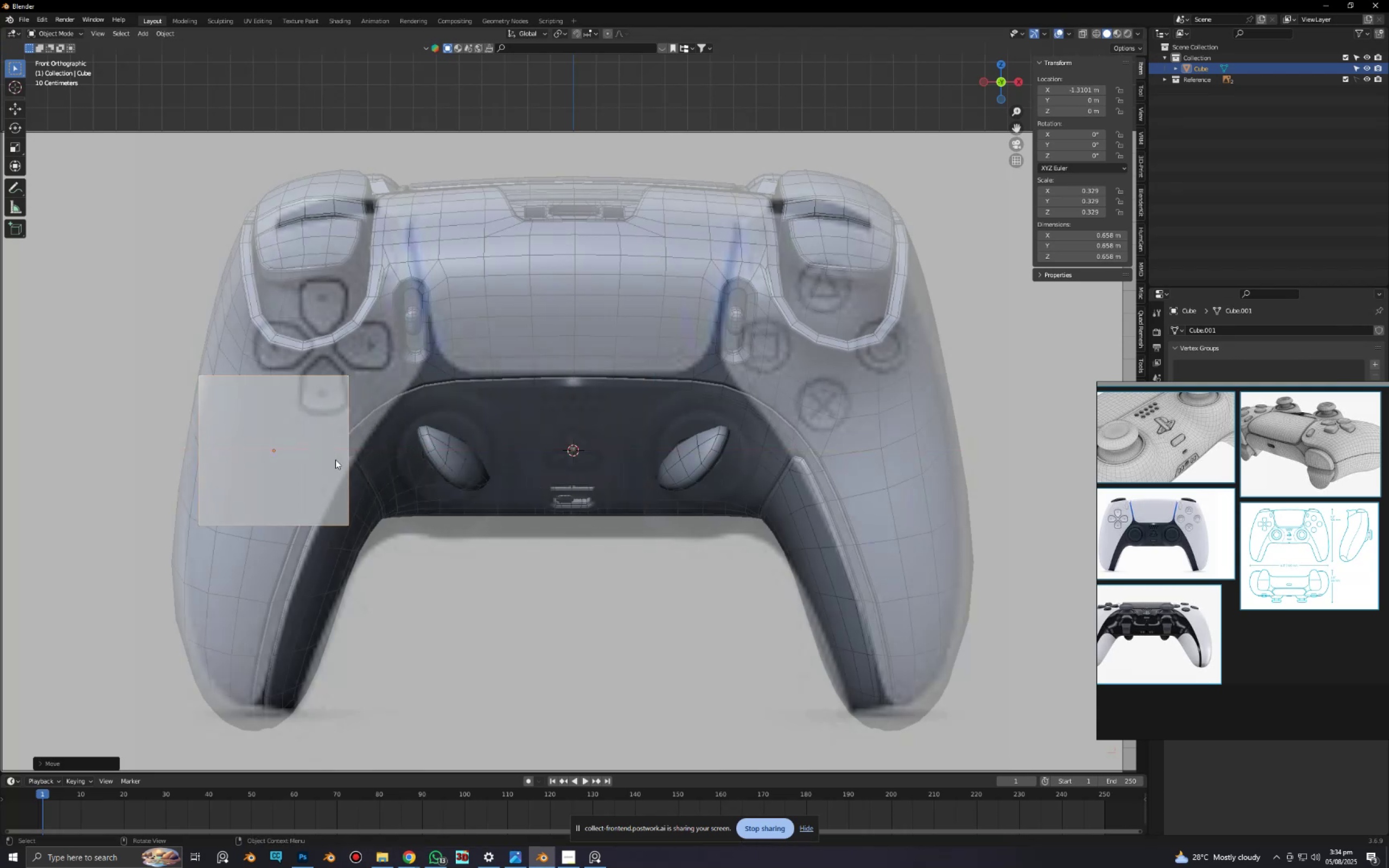 
type(gzg)
 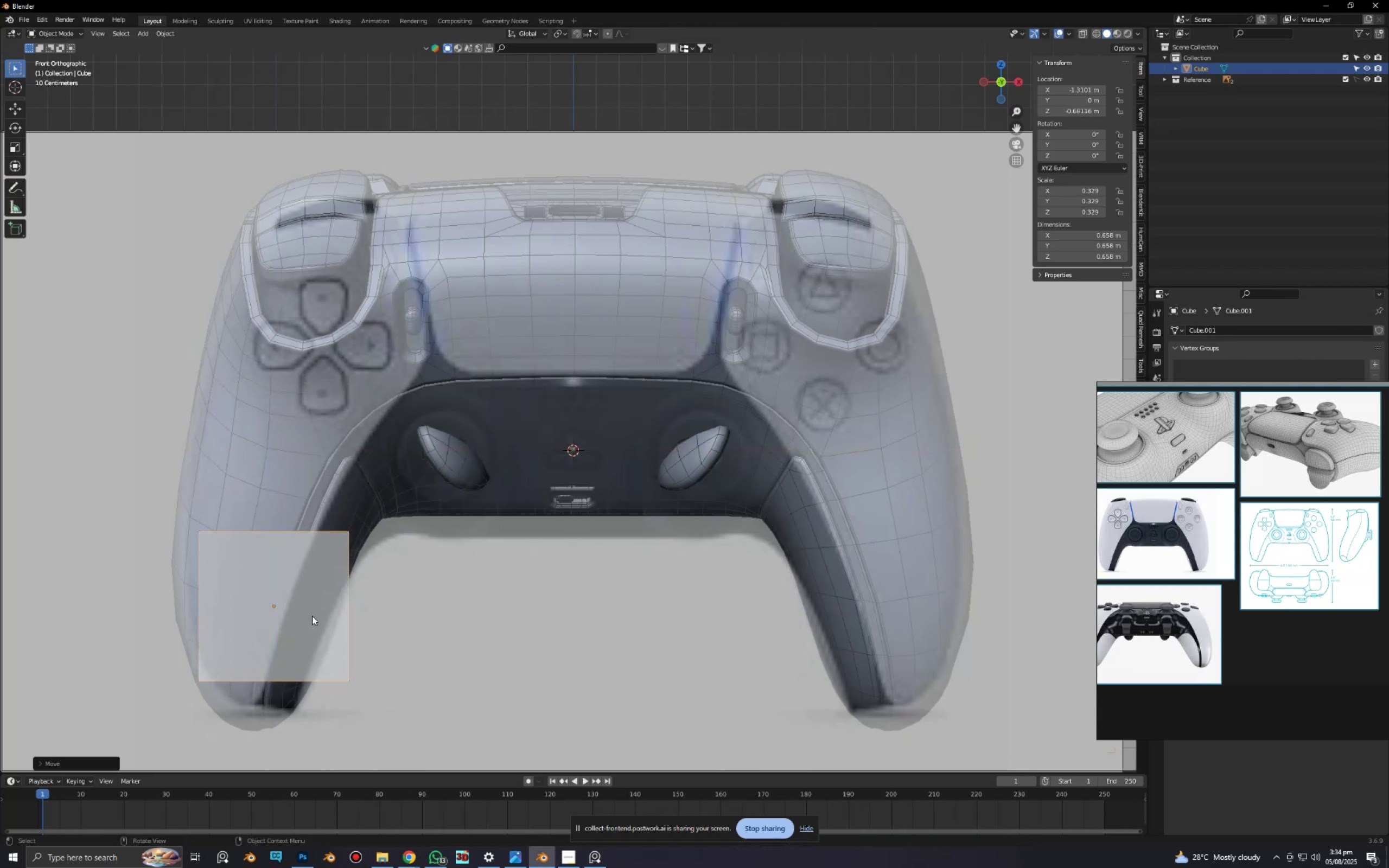 
left_click([312, 616])
 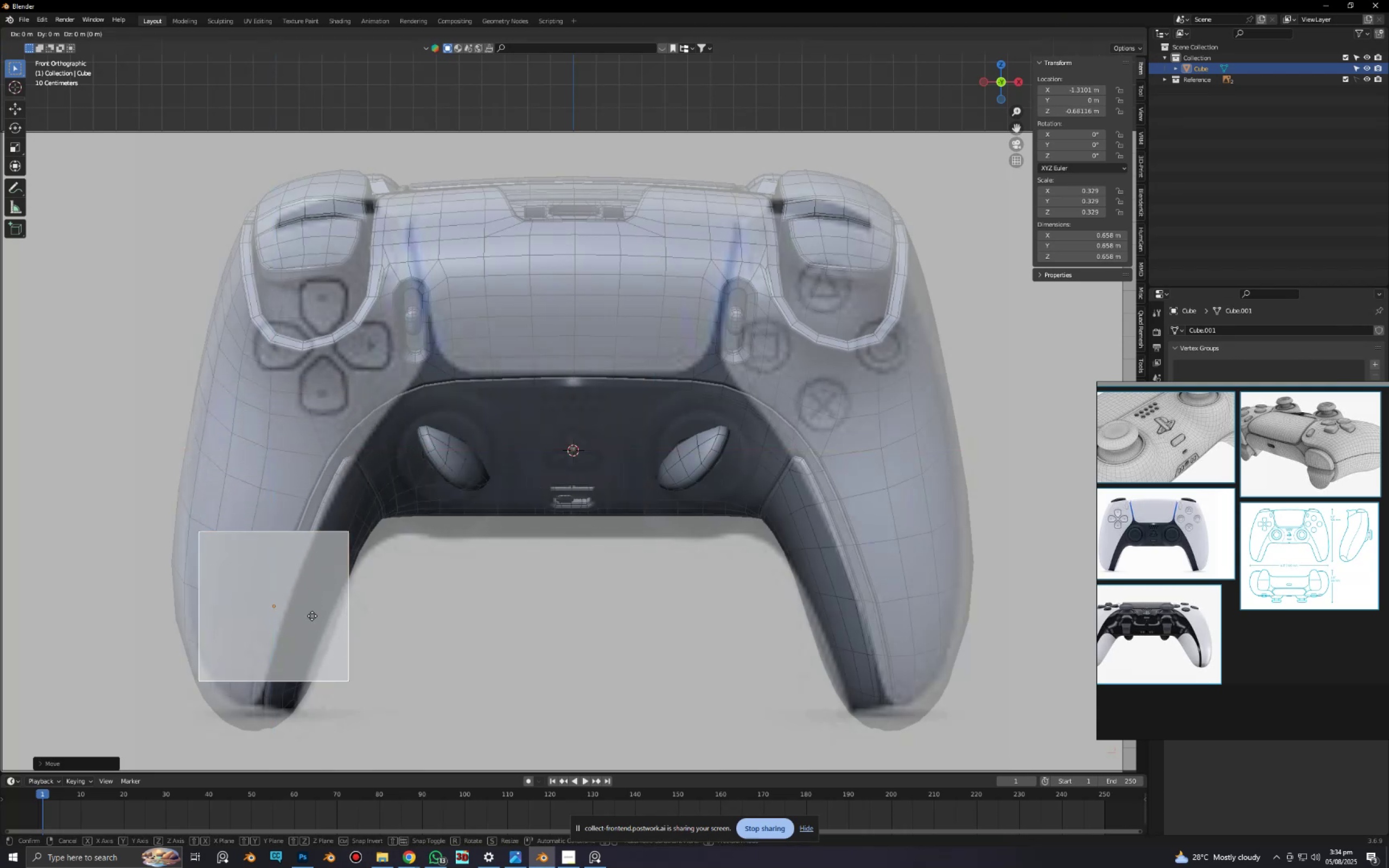 
key(X)
 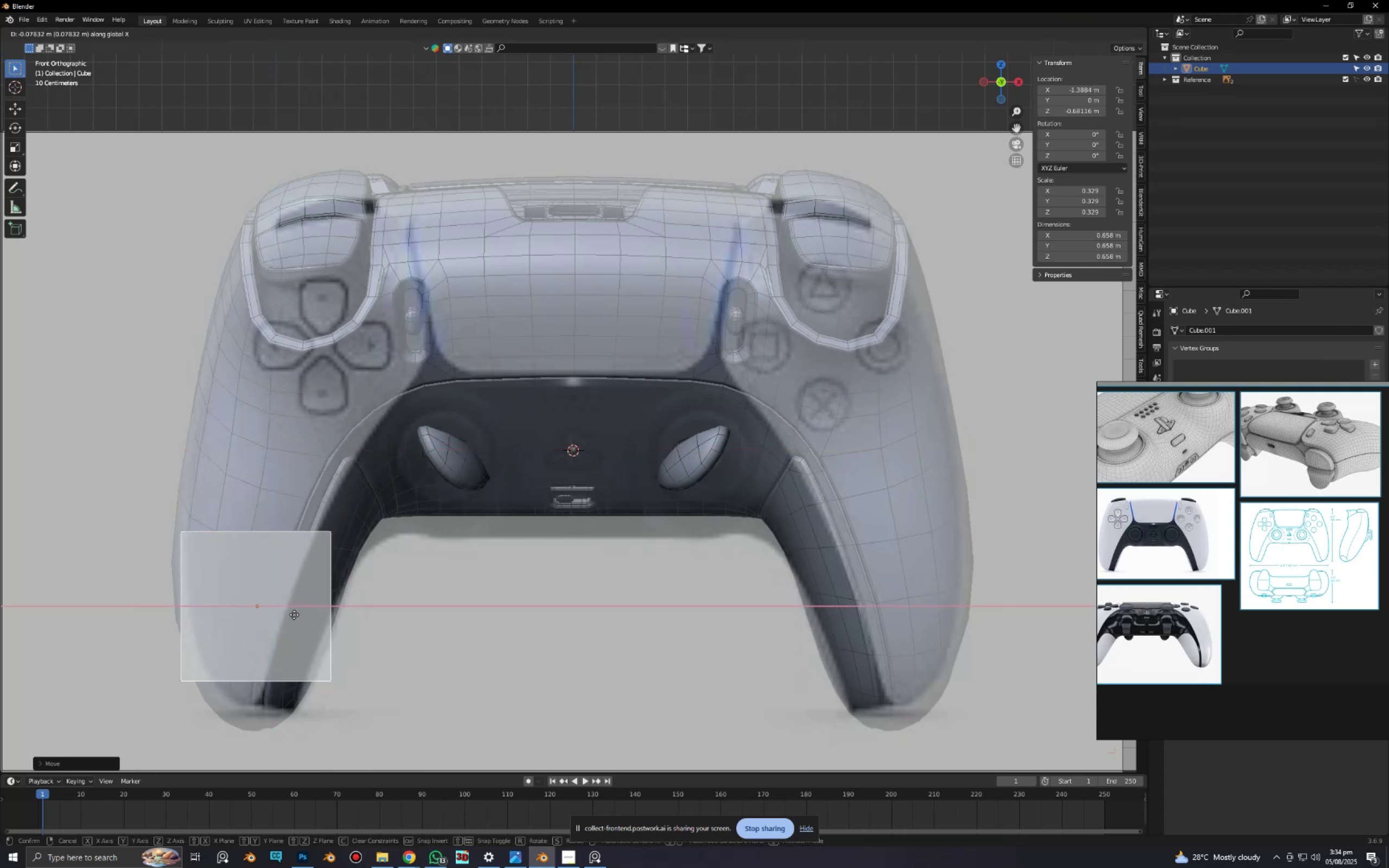 
left_click([294, 615])
 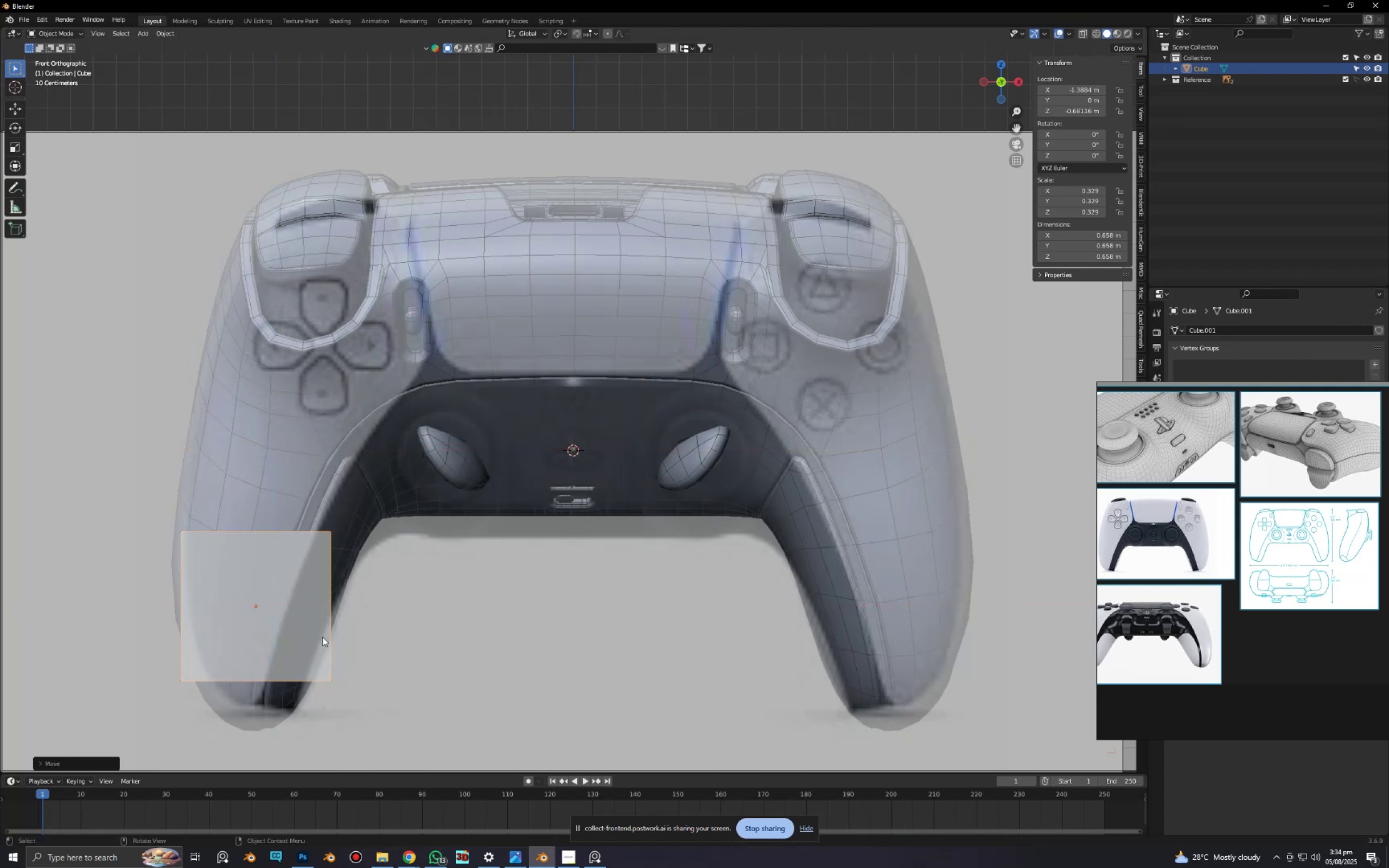 
key(Tab)
 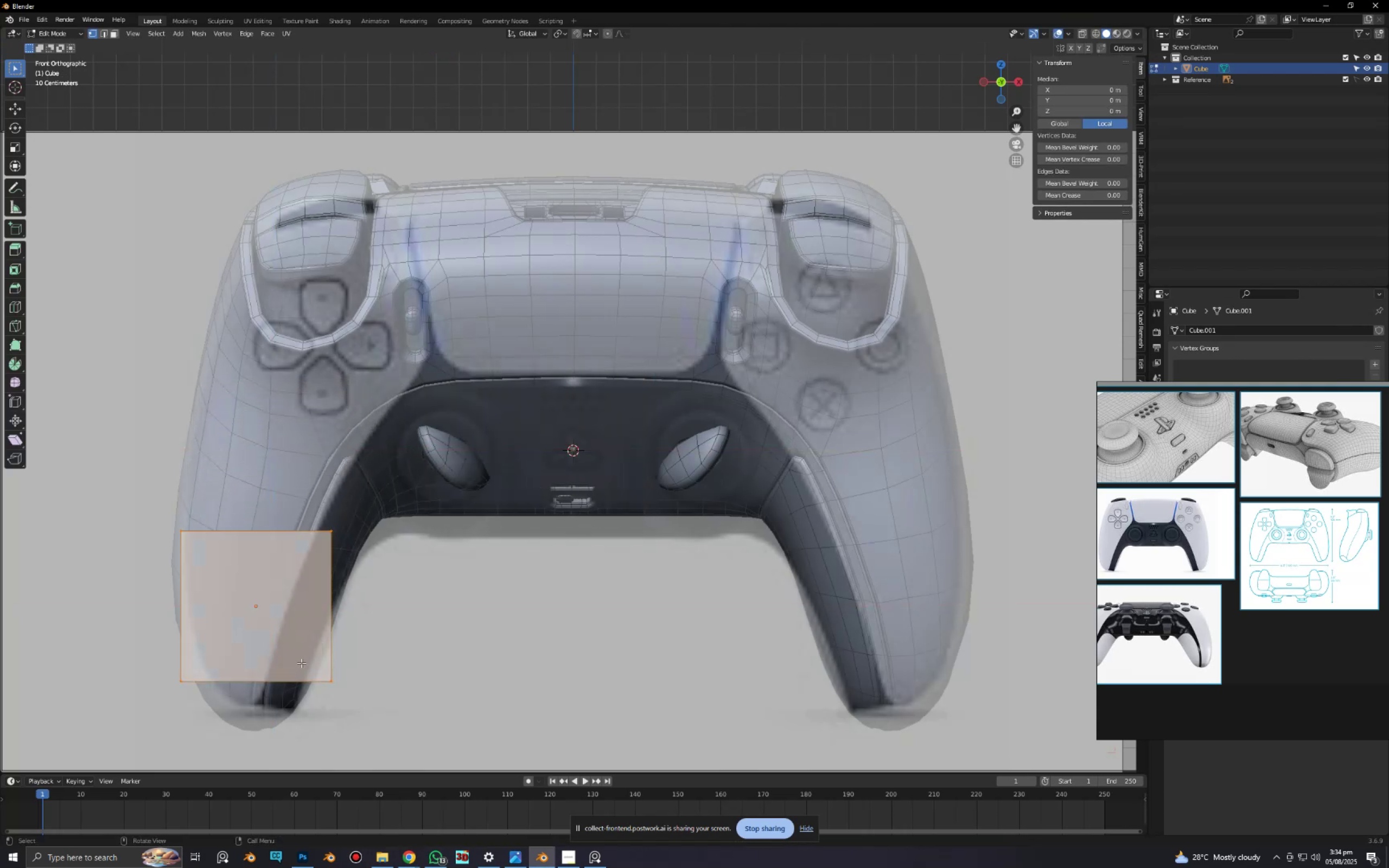 
scroll: coordinate [301, 665], scroll_direction: up, amount: 1.0
 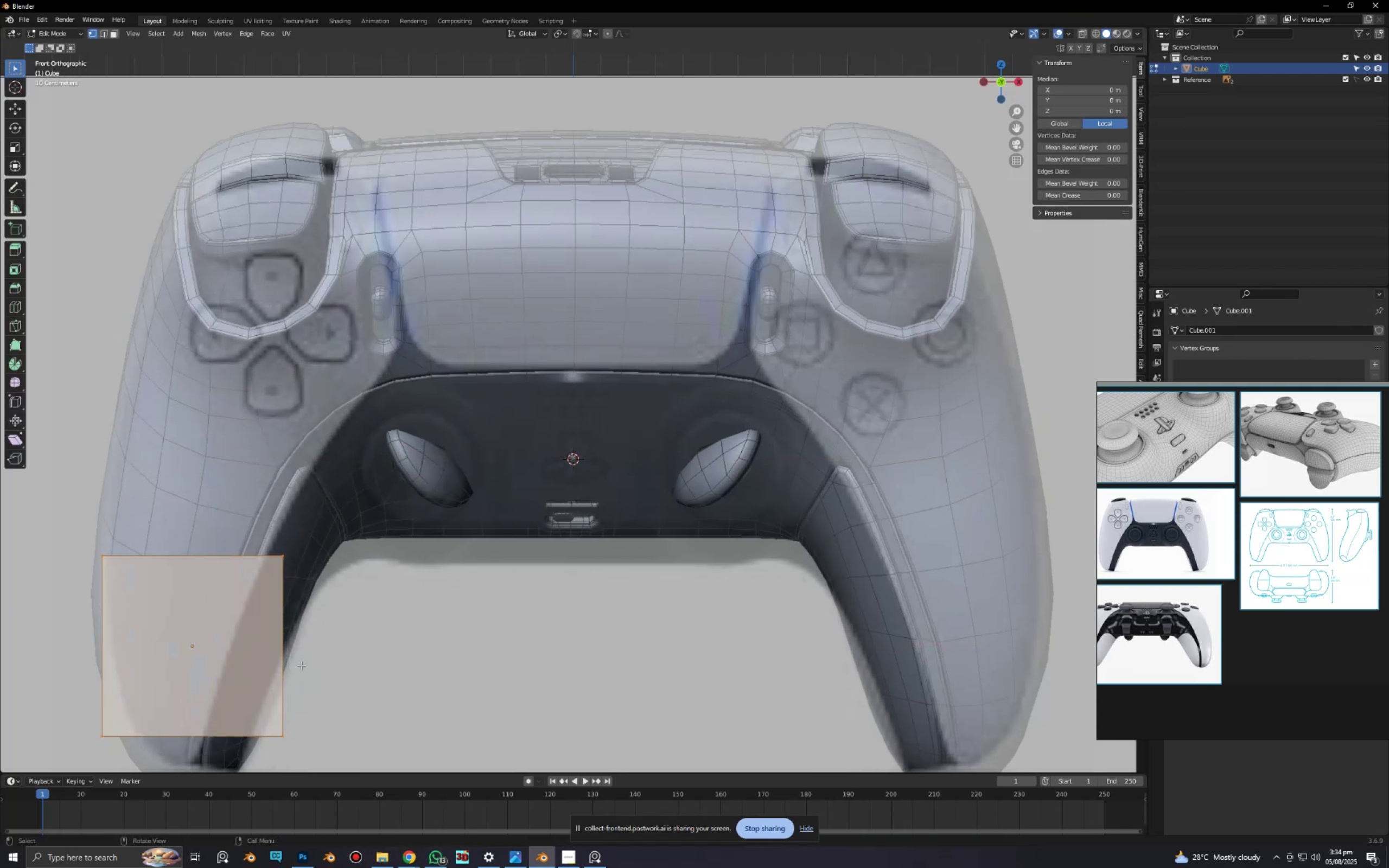 
hold_key(key=ShiftLeft, duration=0.51)
 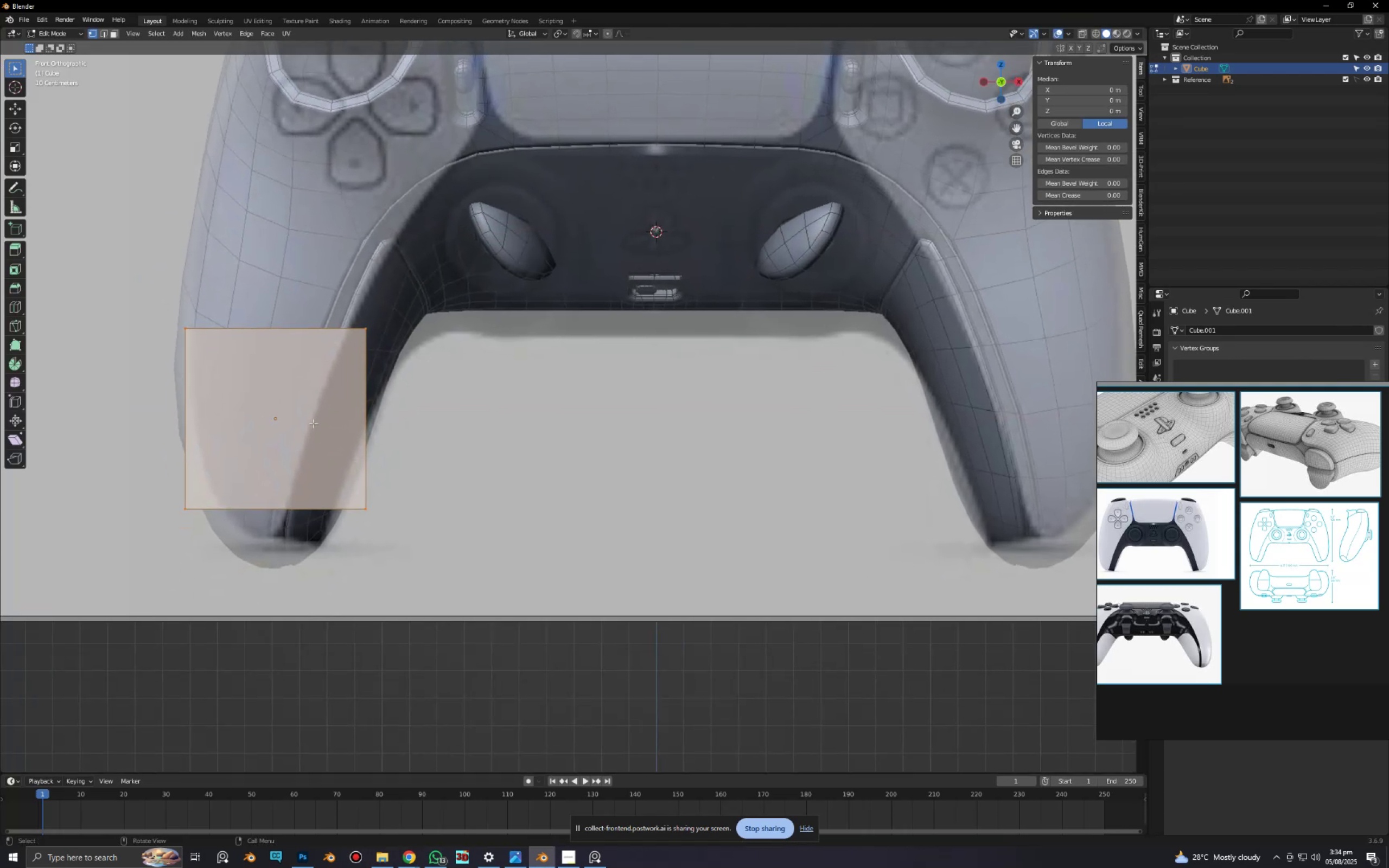 
key(Control+R)
 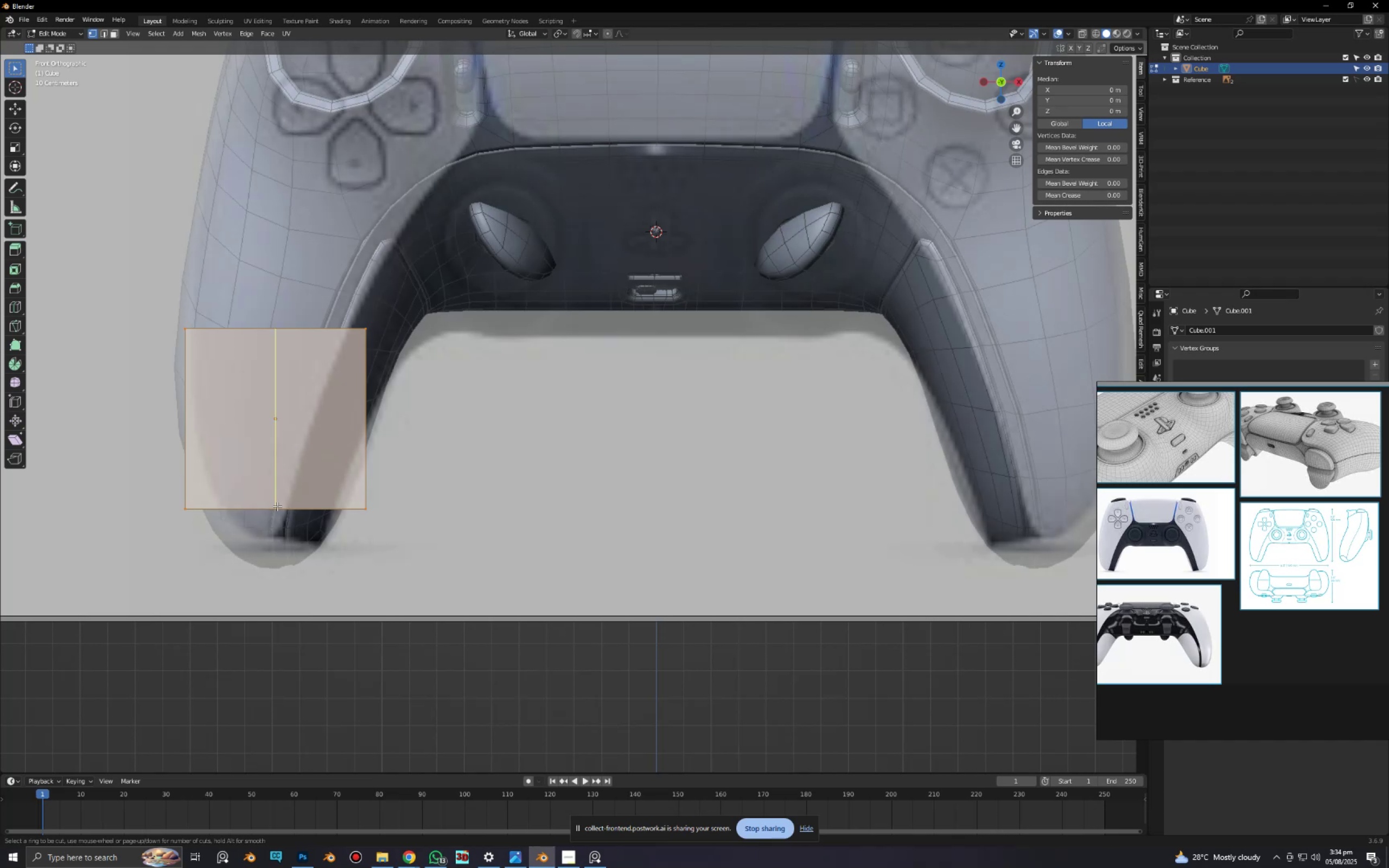 
left_click([277, 506])
 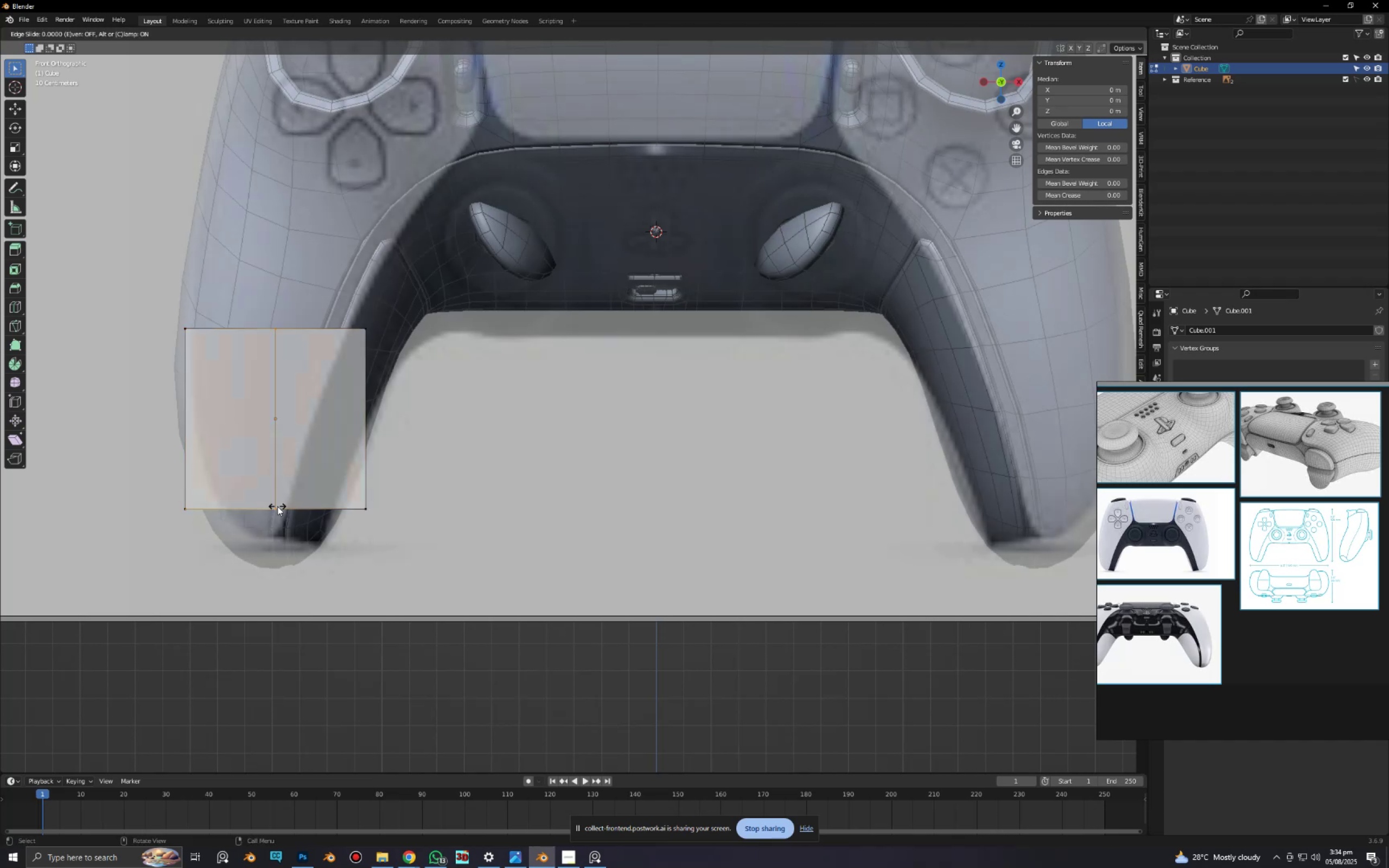 
right_click([277, 506])
 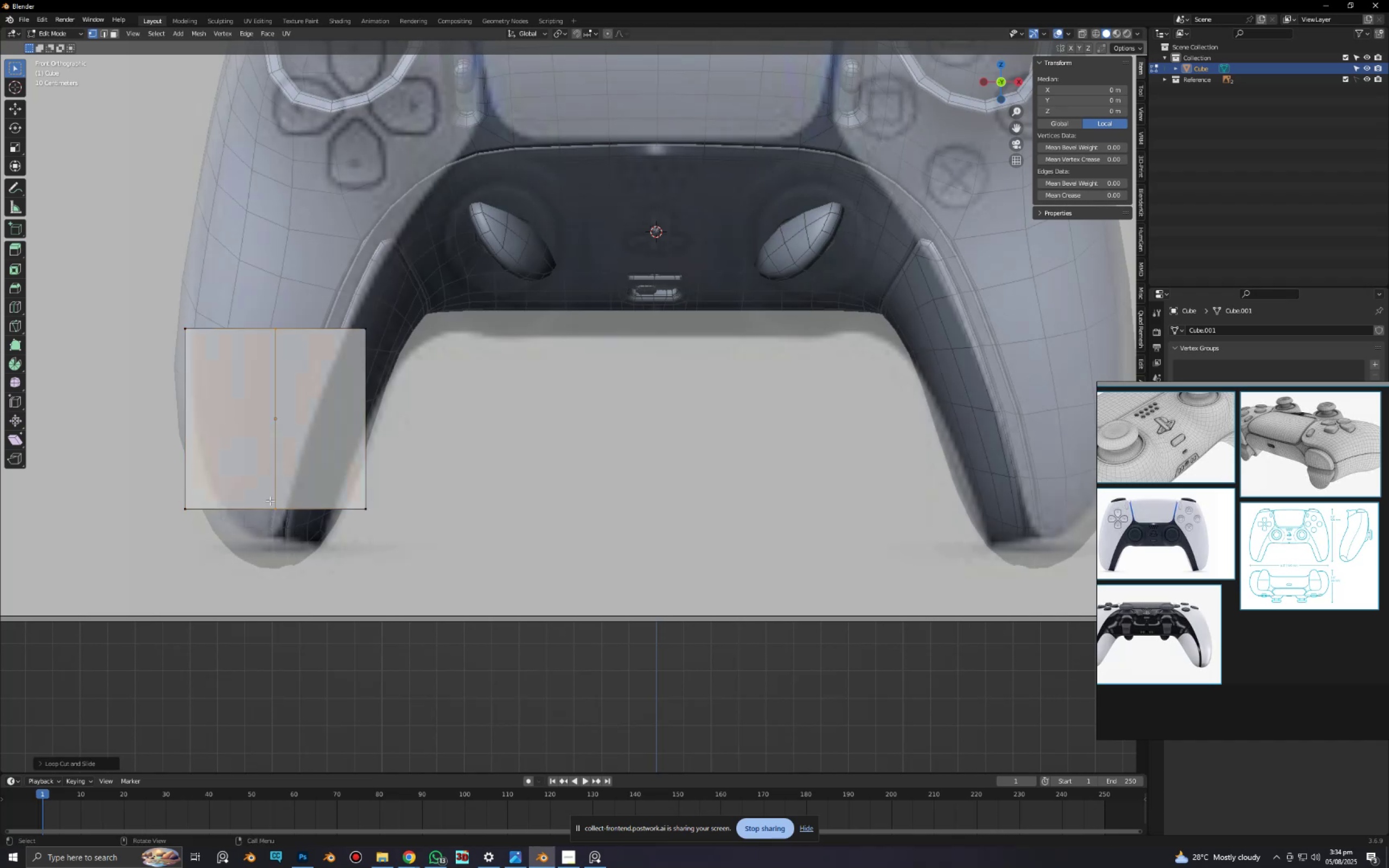 
left_click_drag(start_coordinate=[259, 488], to_coordinate=[342, 566])
 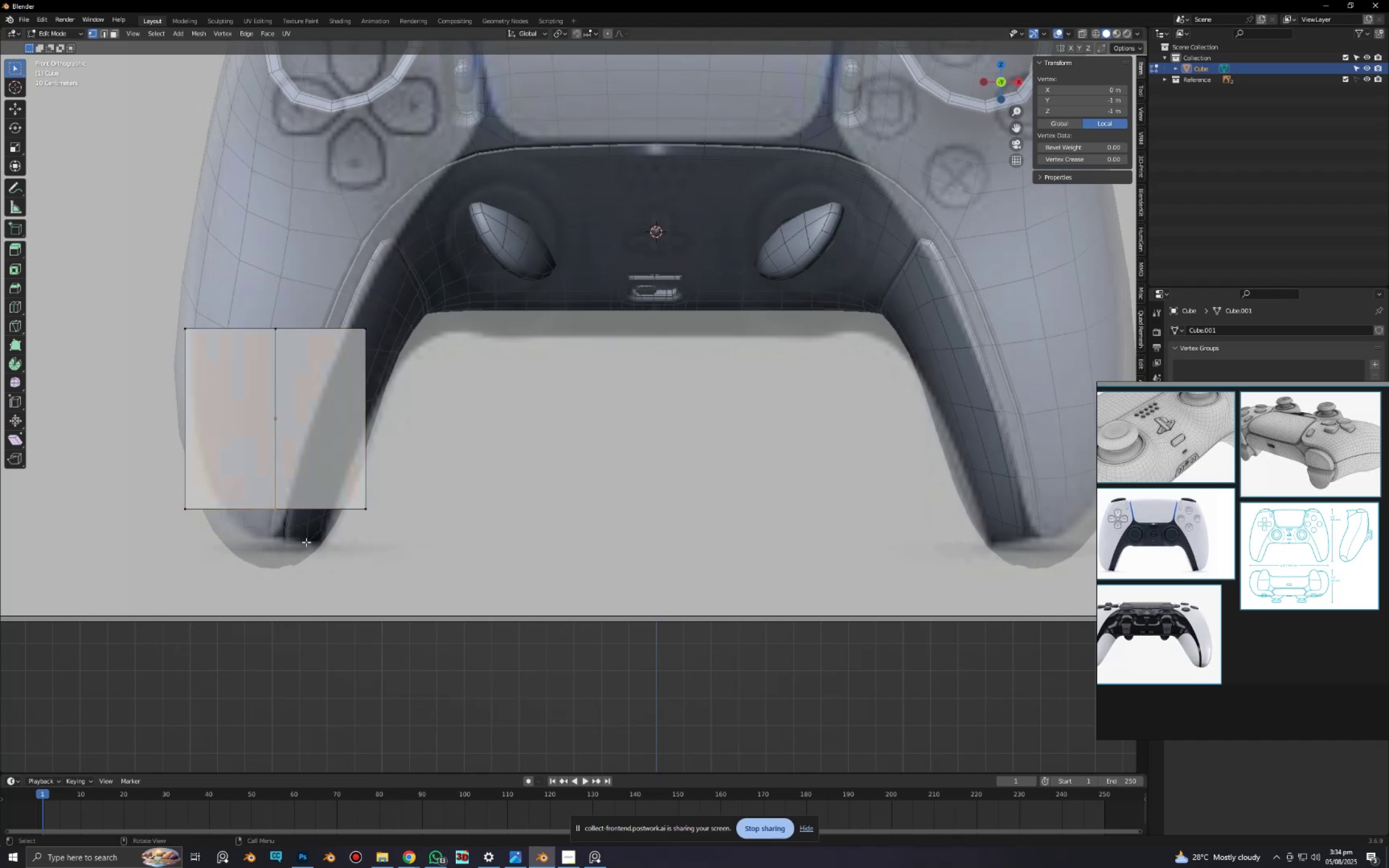 
key(Alt+AltLeft)
 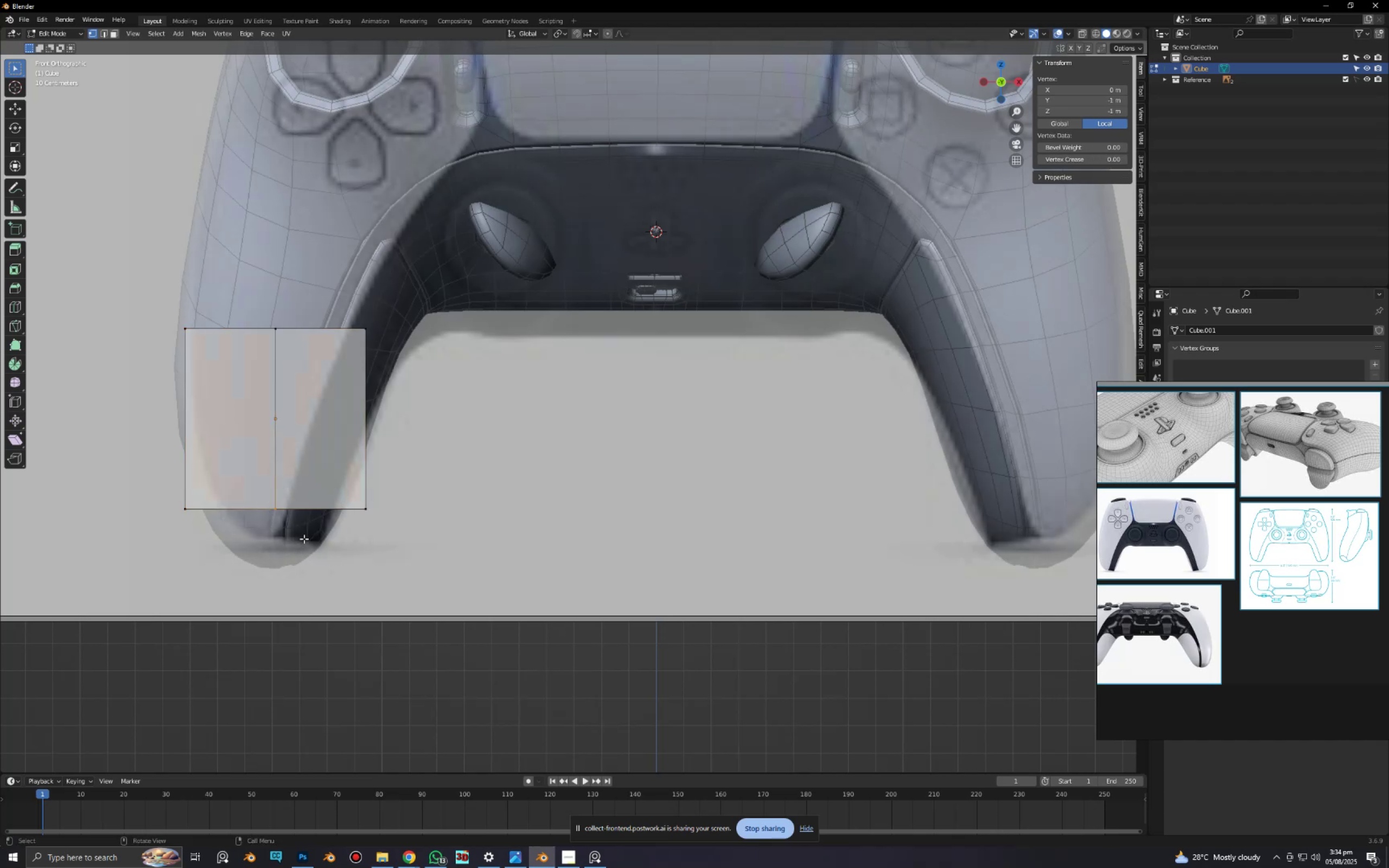 
type(zzg)
 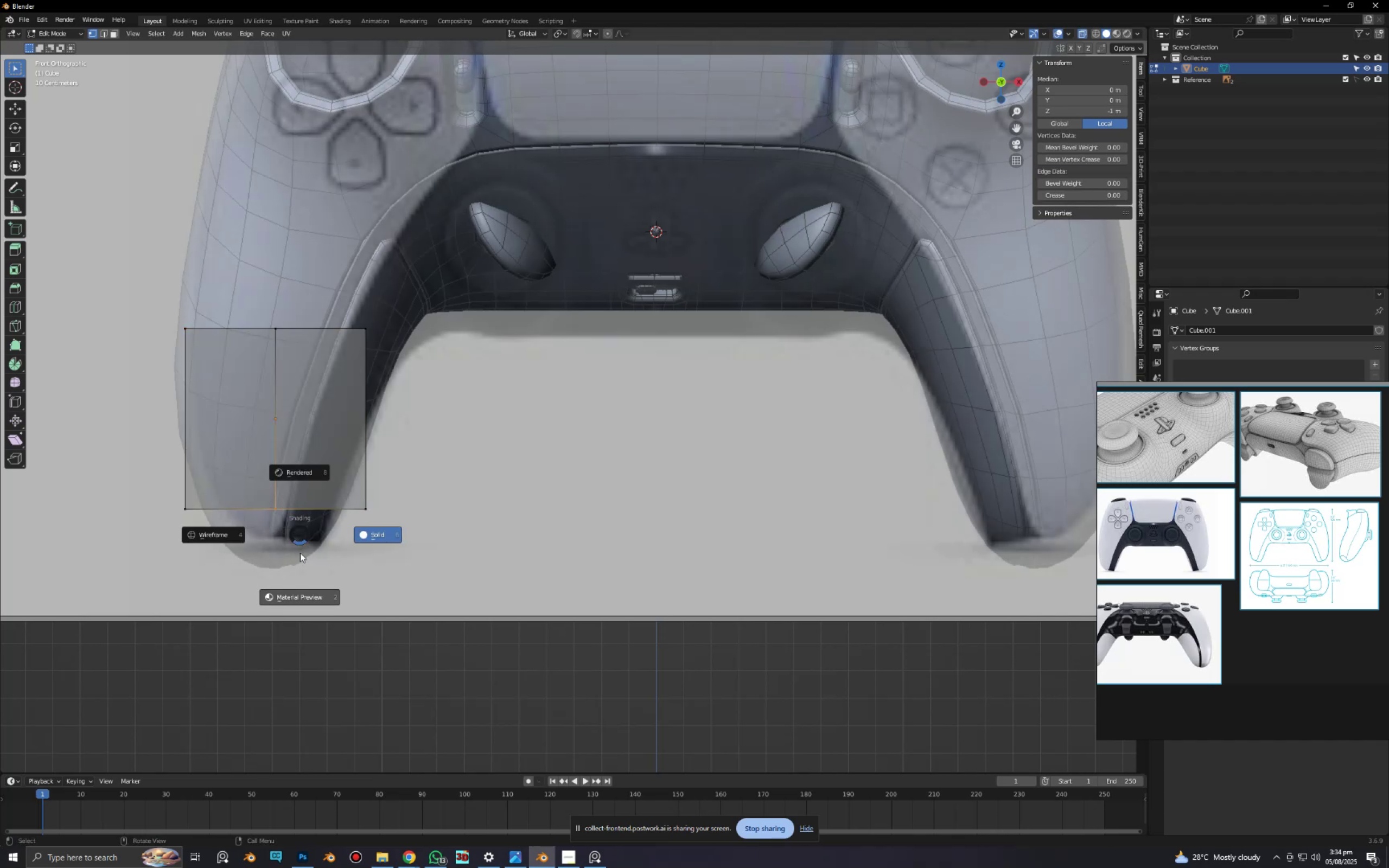 
left_click_drag(start_coordinate=[264, 496], to_coordinate=[300, 533])
 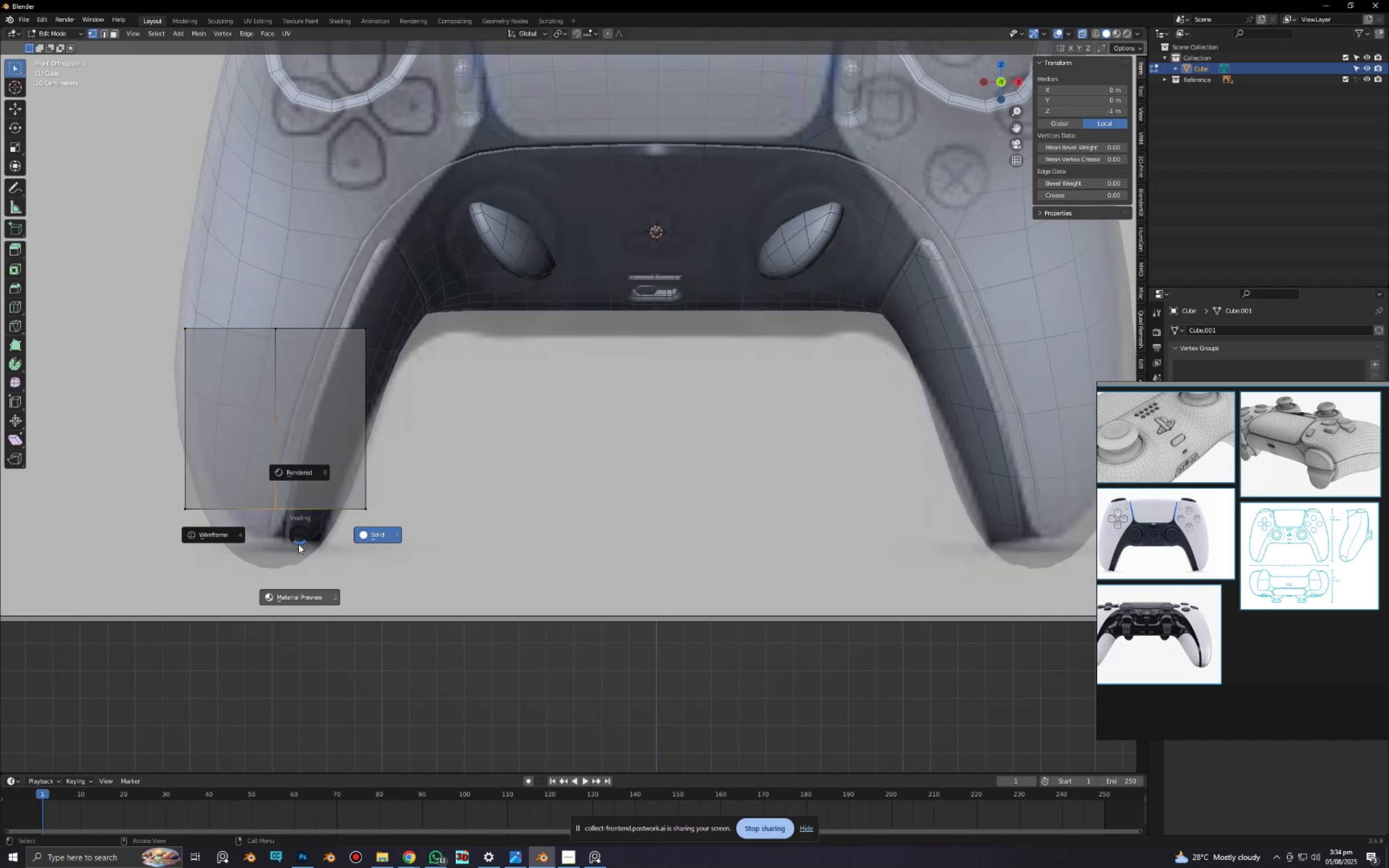 
right_click([298, 542])
 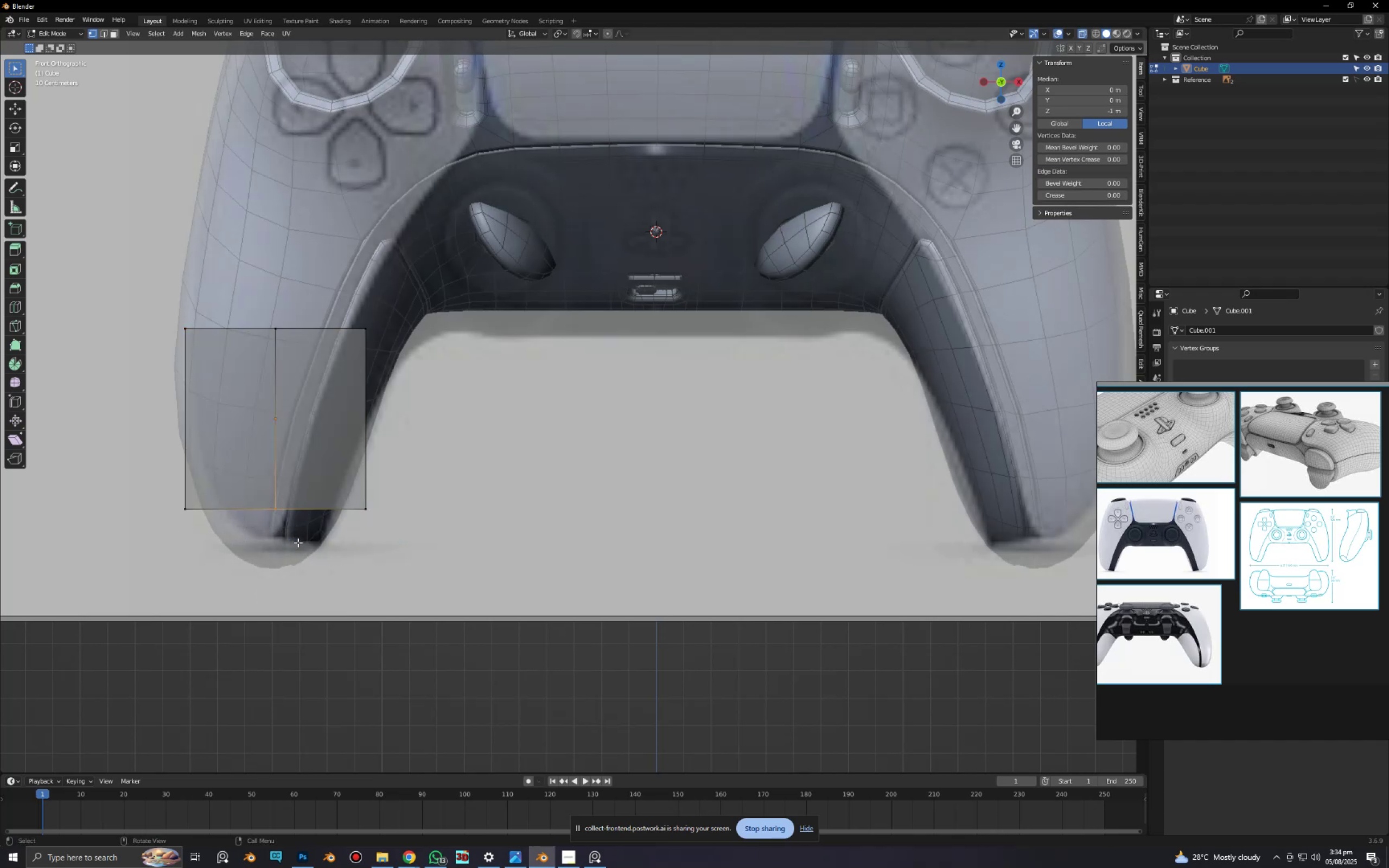 
type(gz)
 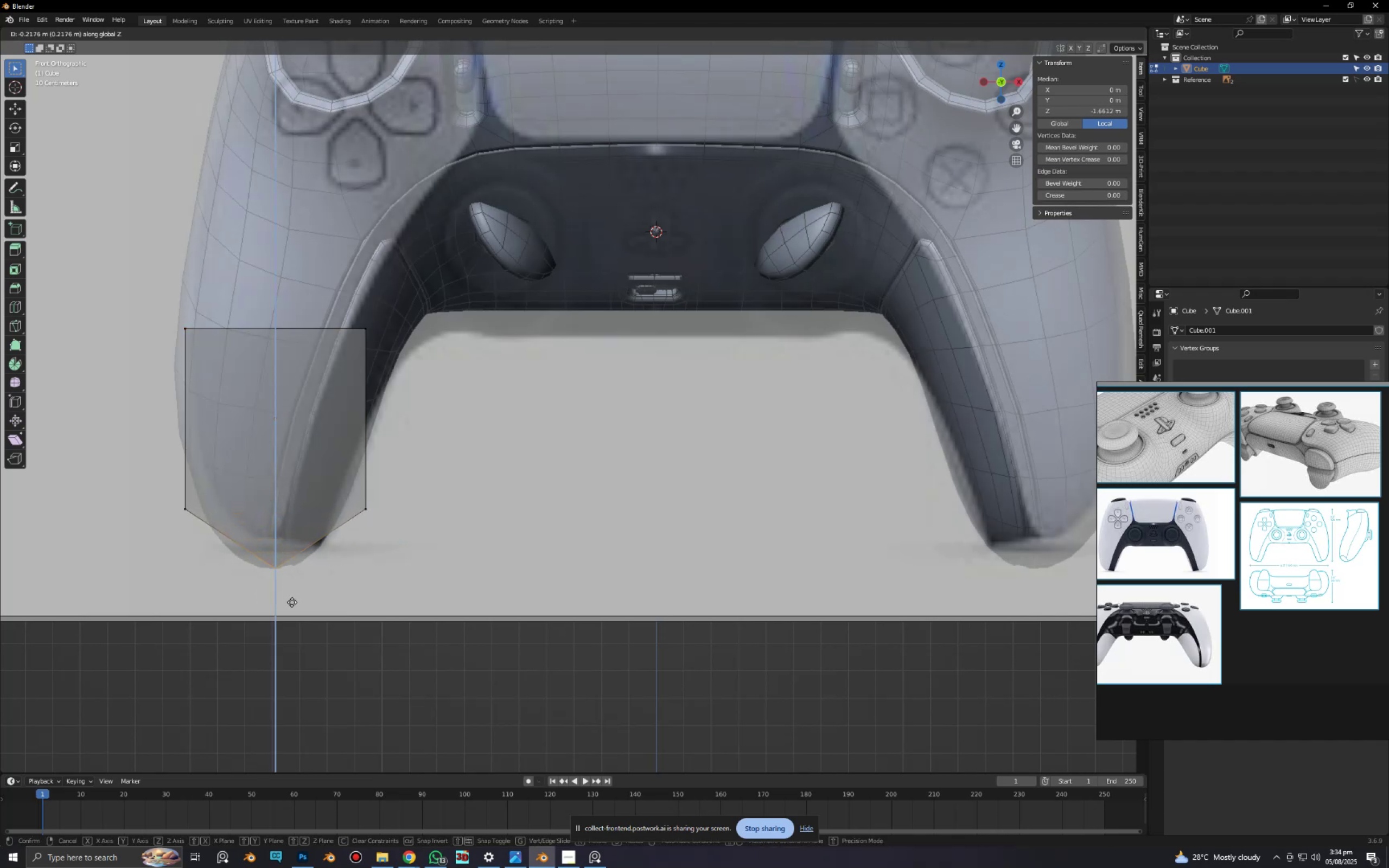 
left_click([292, 602])
 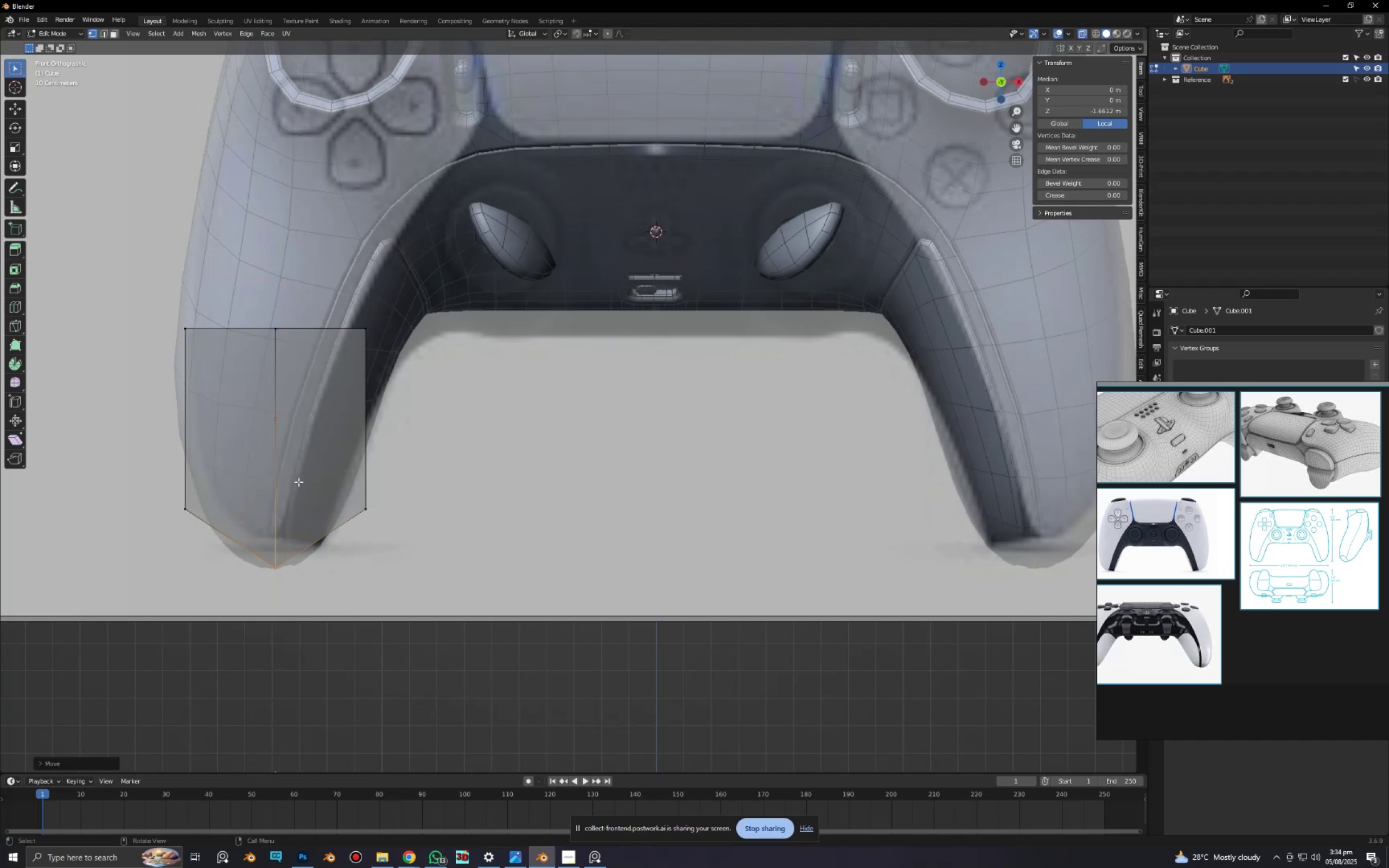 
left_click_drag(start_coordinate=[310, 484], to_coordinate=[419, 546])
 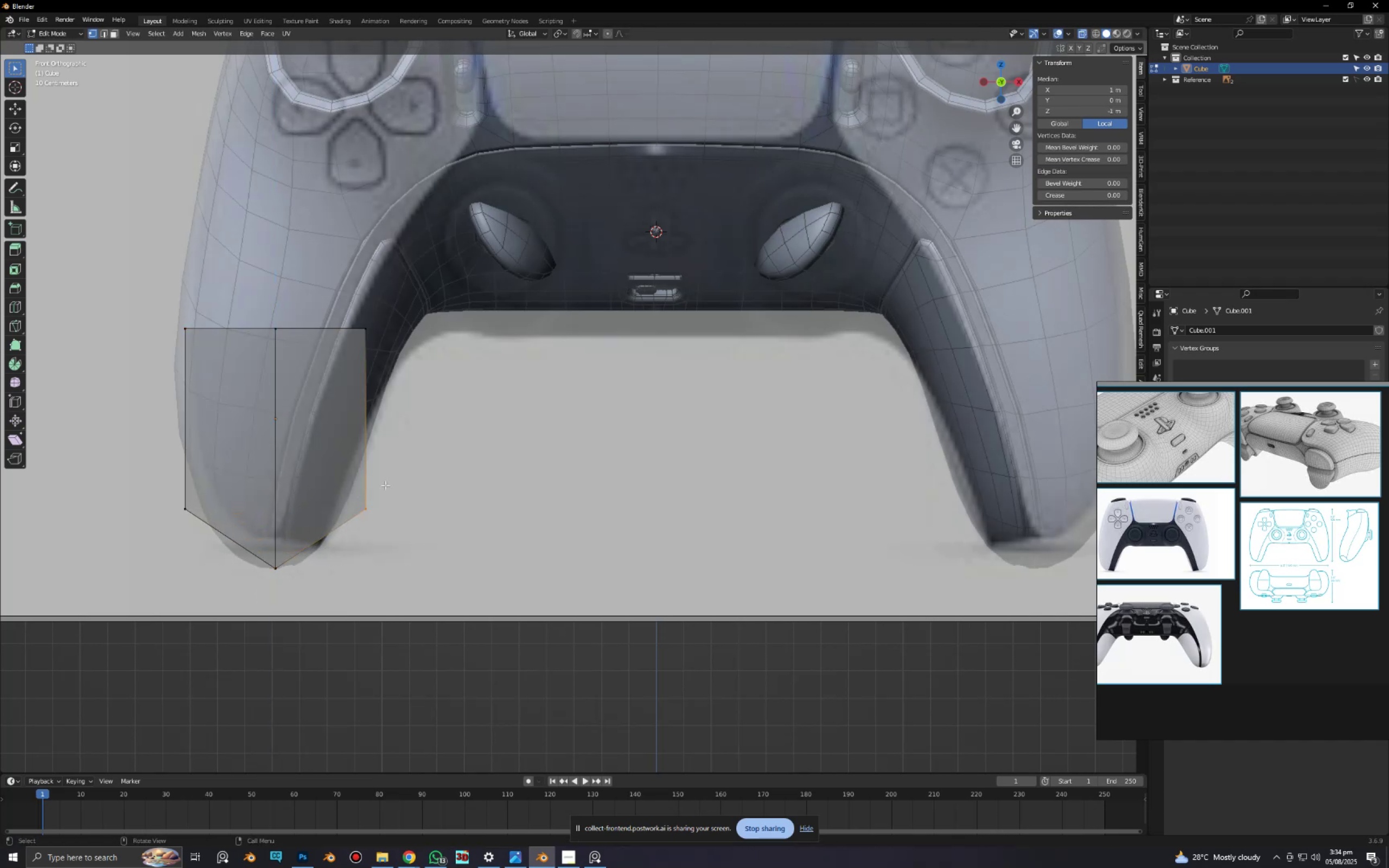 
hold_key(key=ShiftLeft, duration=0.46)
left_click_drag(start_coordinate=[353, 294], to_coordinate=[390, 345])
 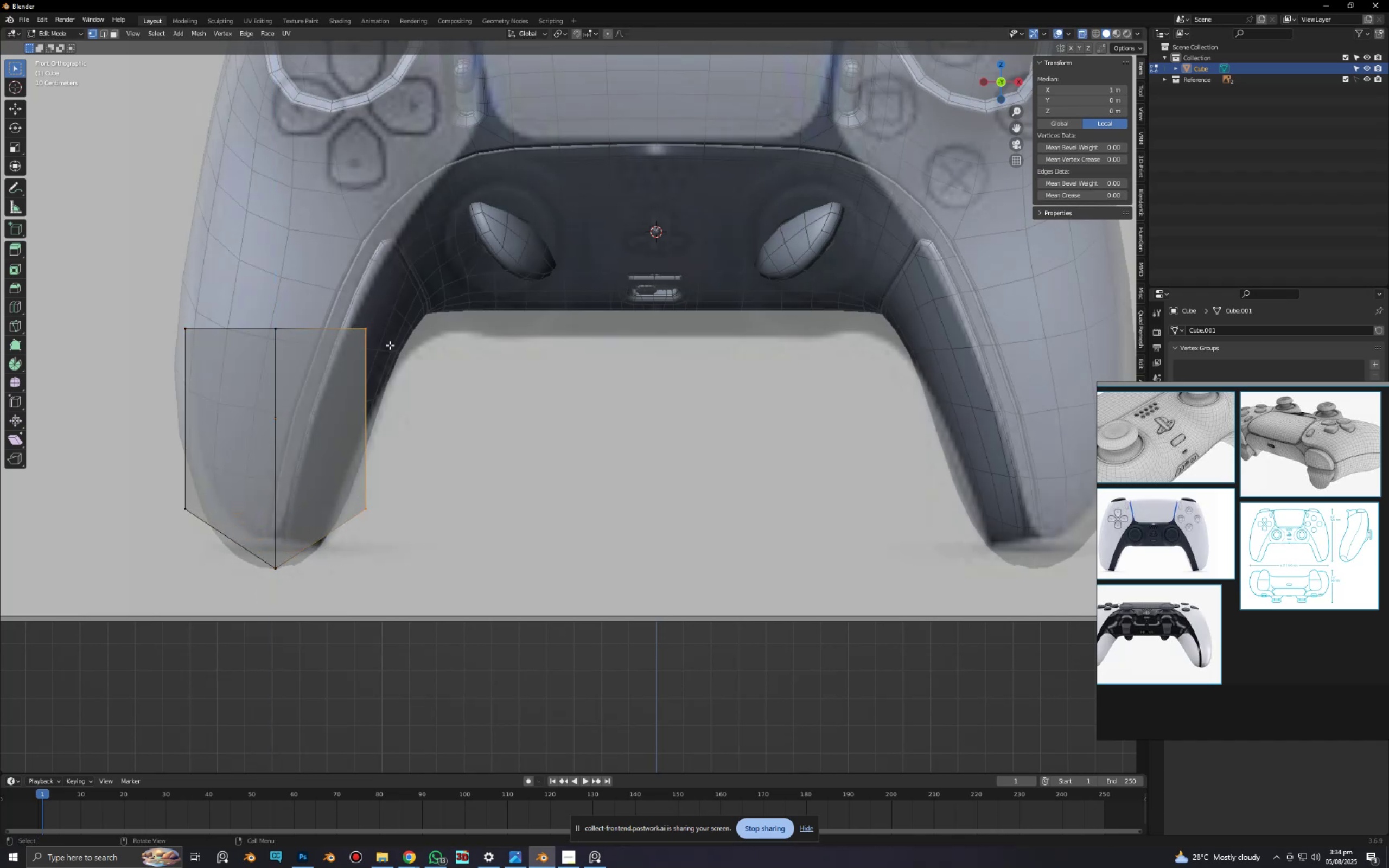 
key(X)
 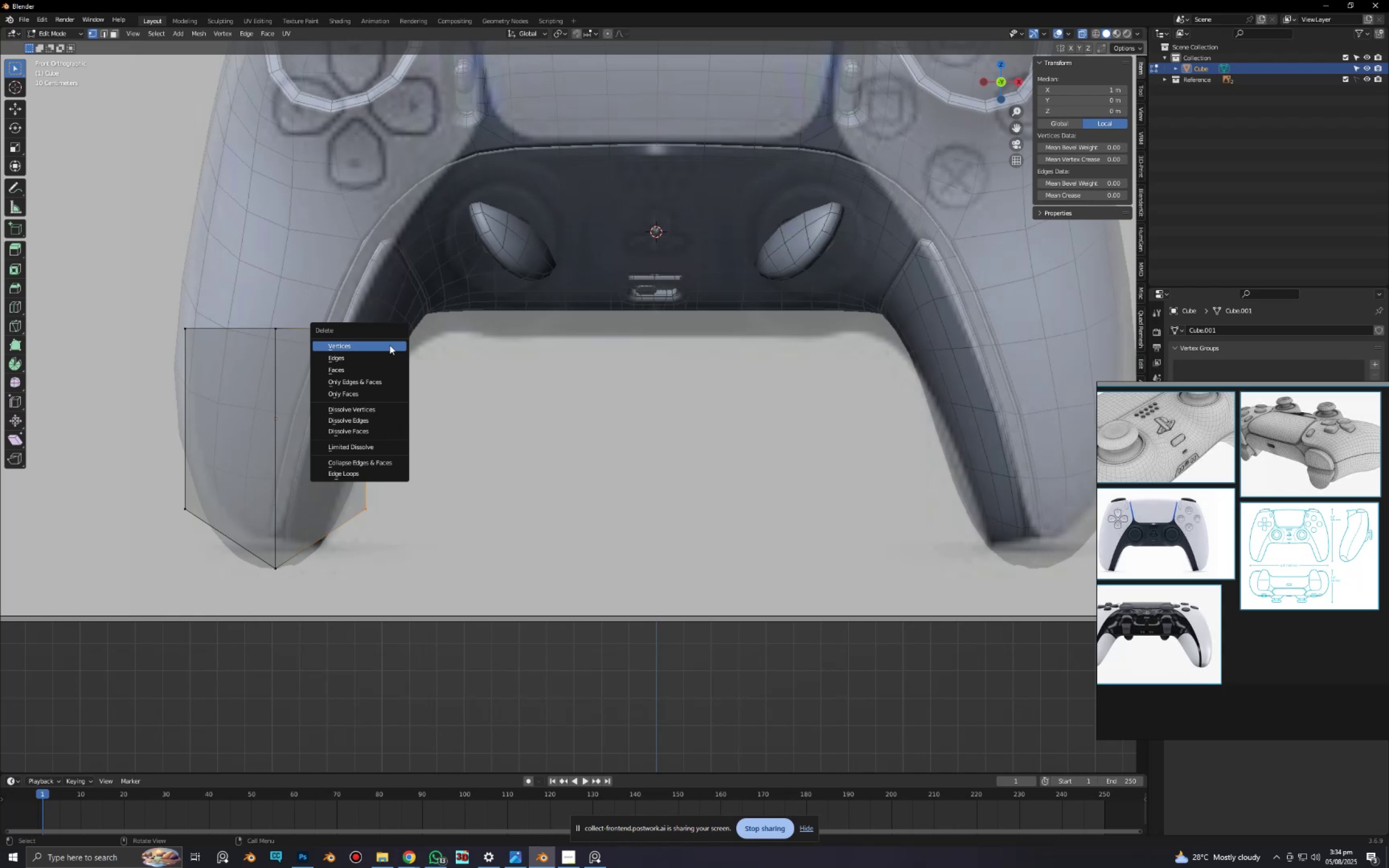 
left_click([390, 345])
 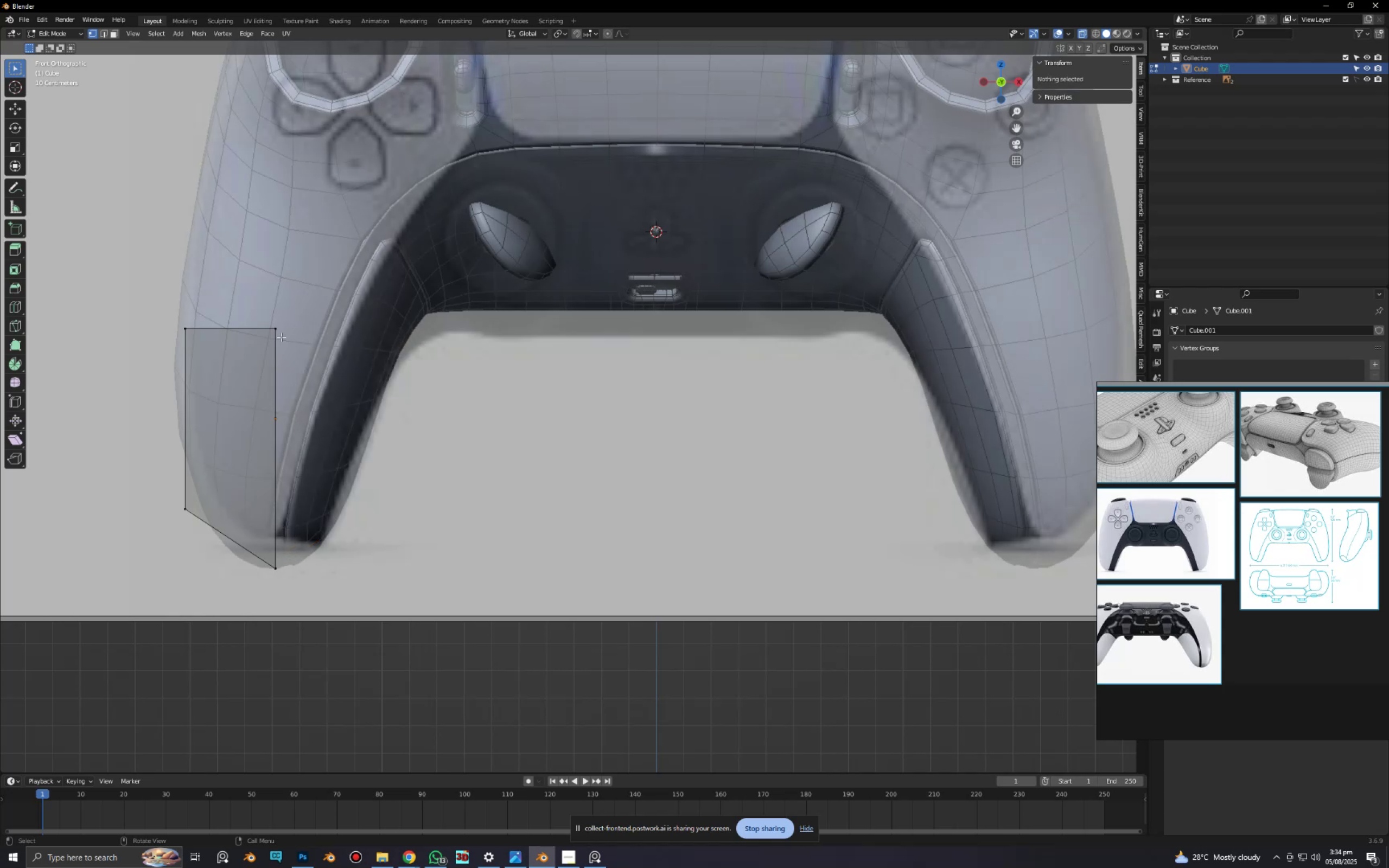 
left_click_drag(start_coordinate=[260, 315], to_coordinate=[295, 350])
 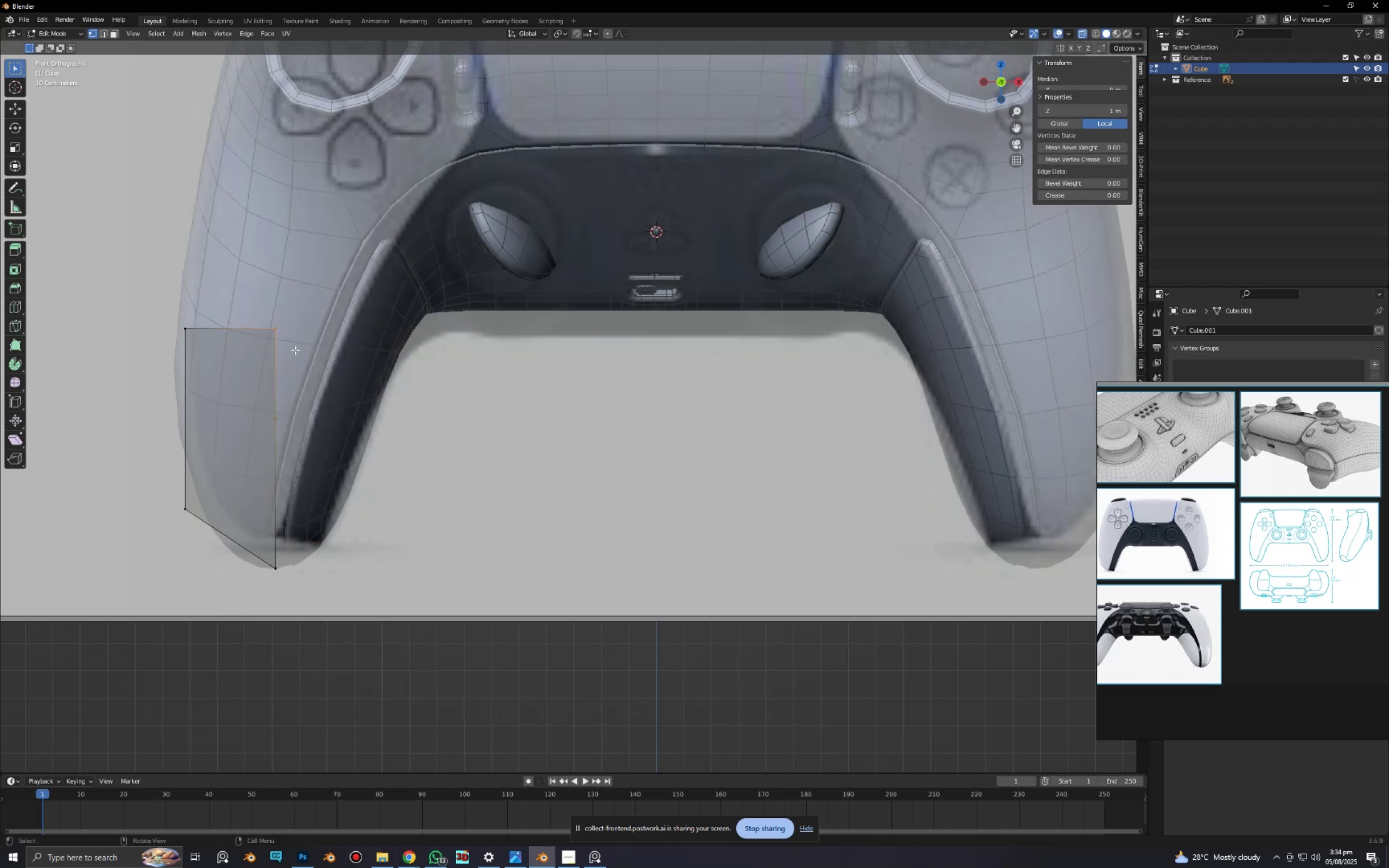 
type(gx)
 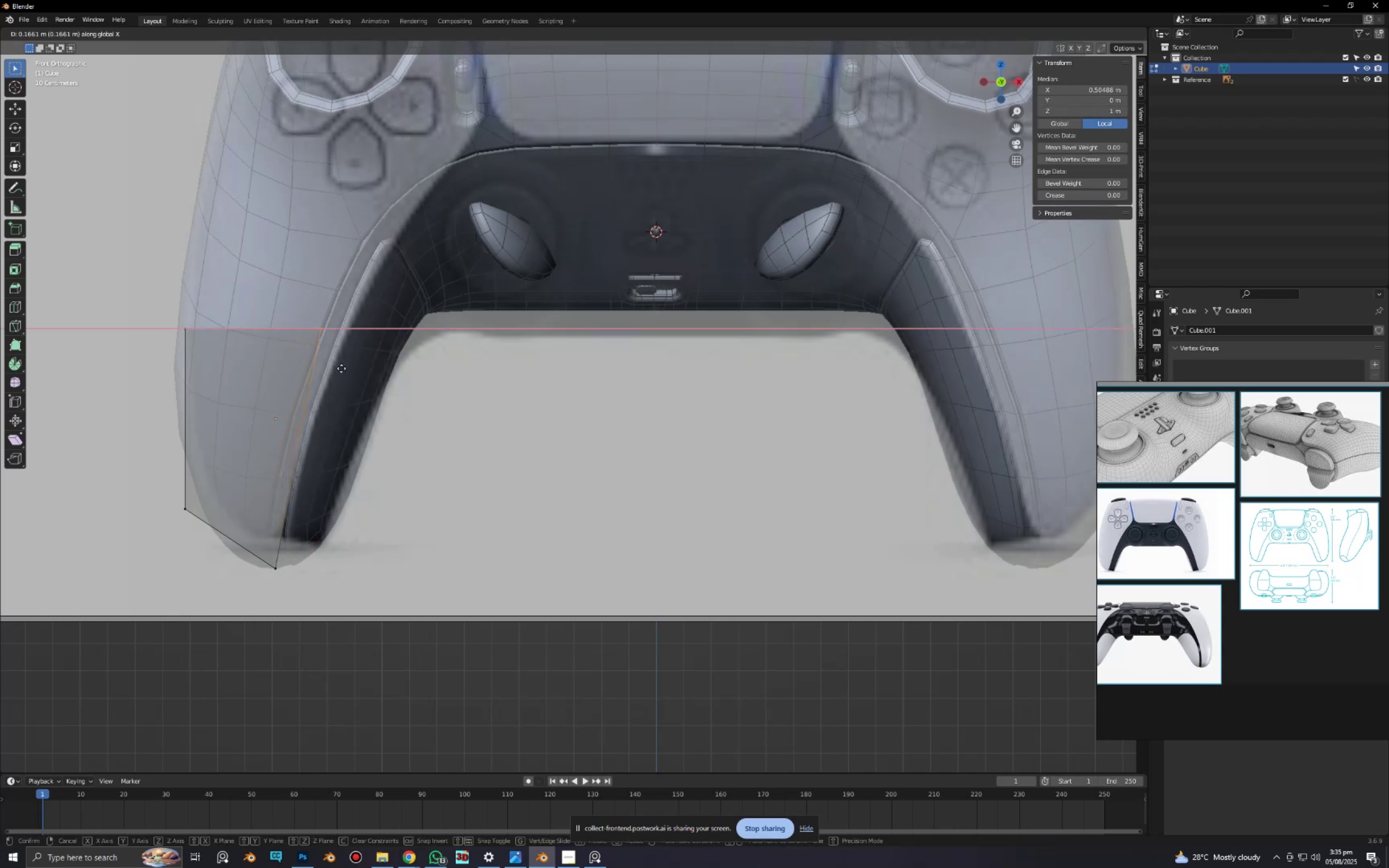 
left_click([342, 368])
 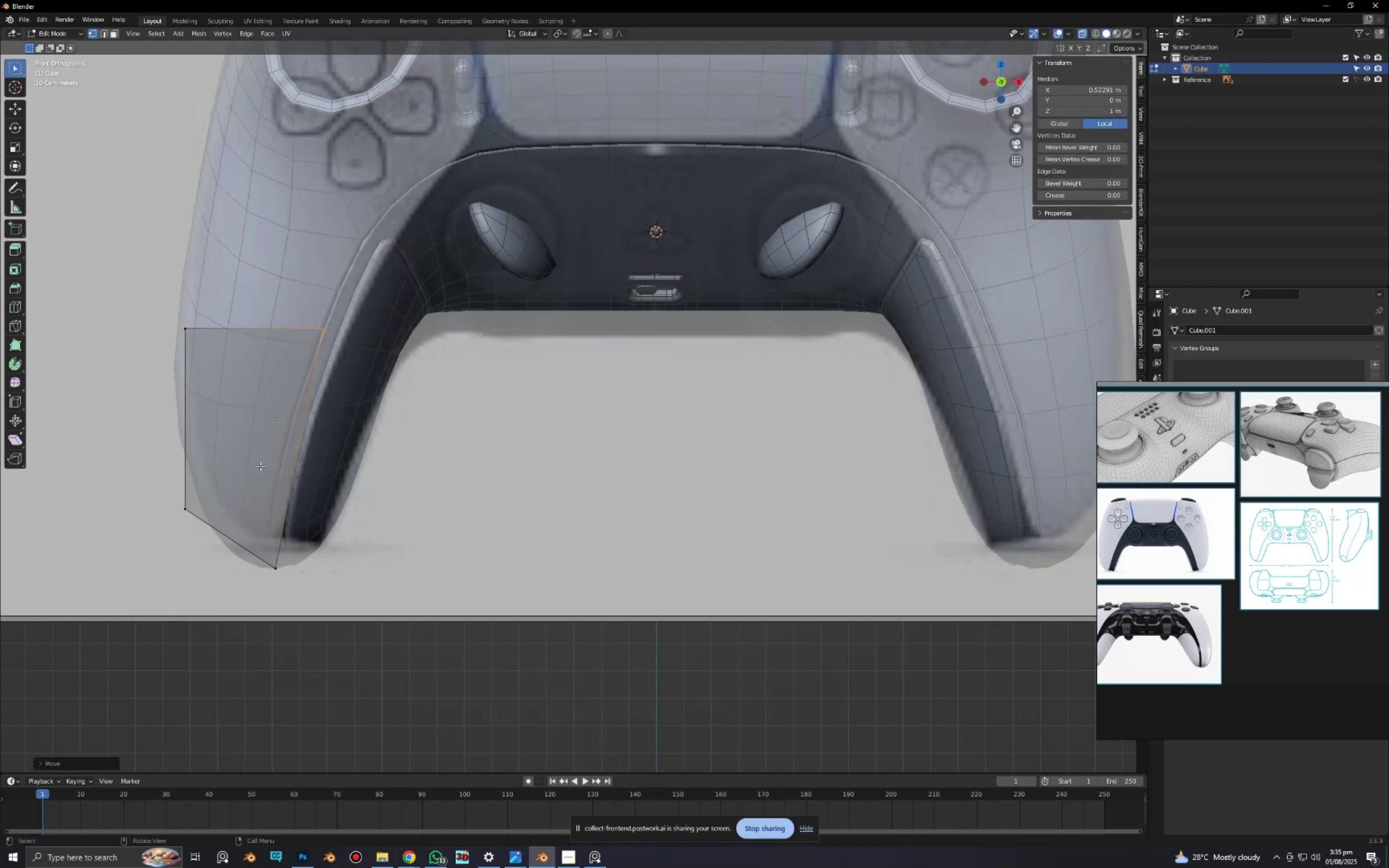 
scroll: coordinate [203, 525], scroll_direction: up, amount: 2.0
 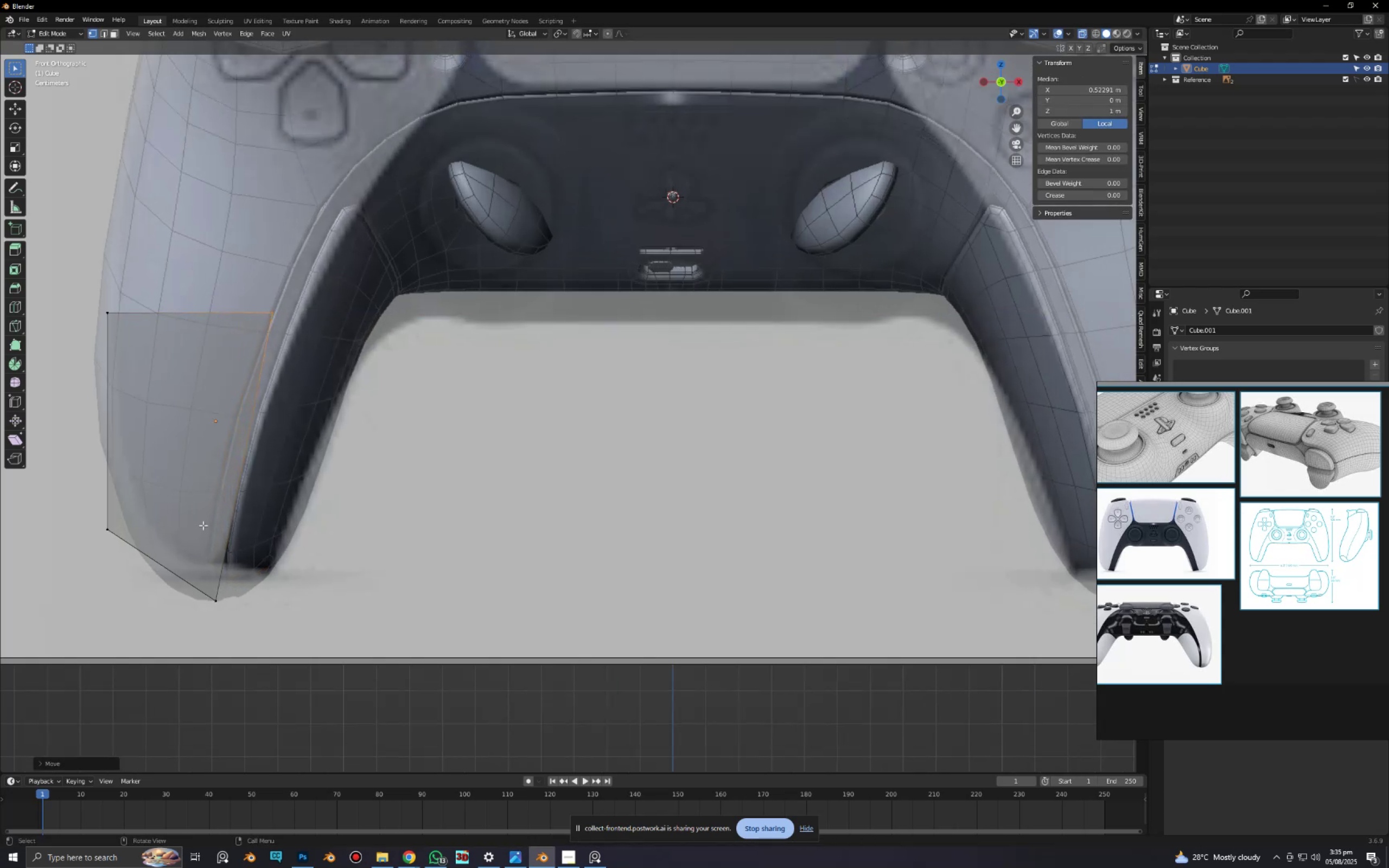 
hold_key(key=ShiftLeft, duration=0.75)
 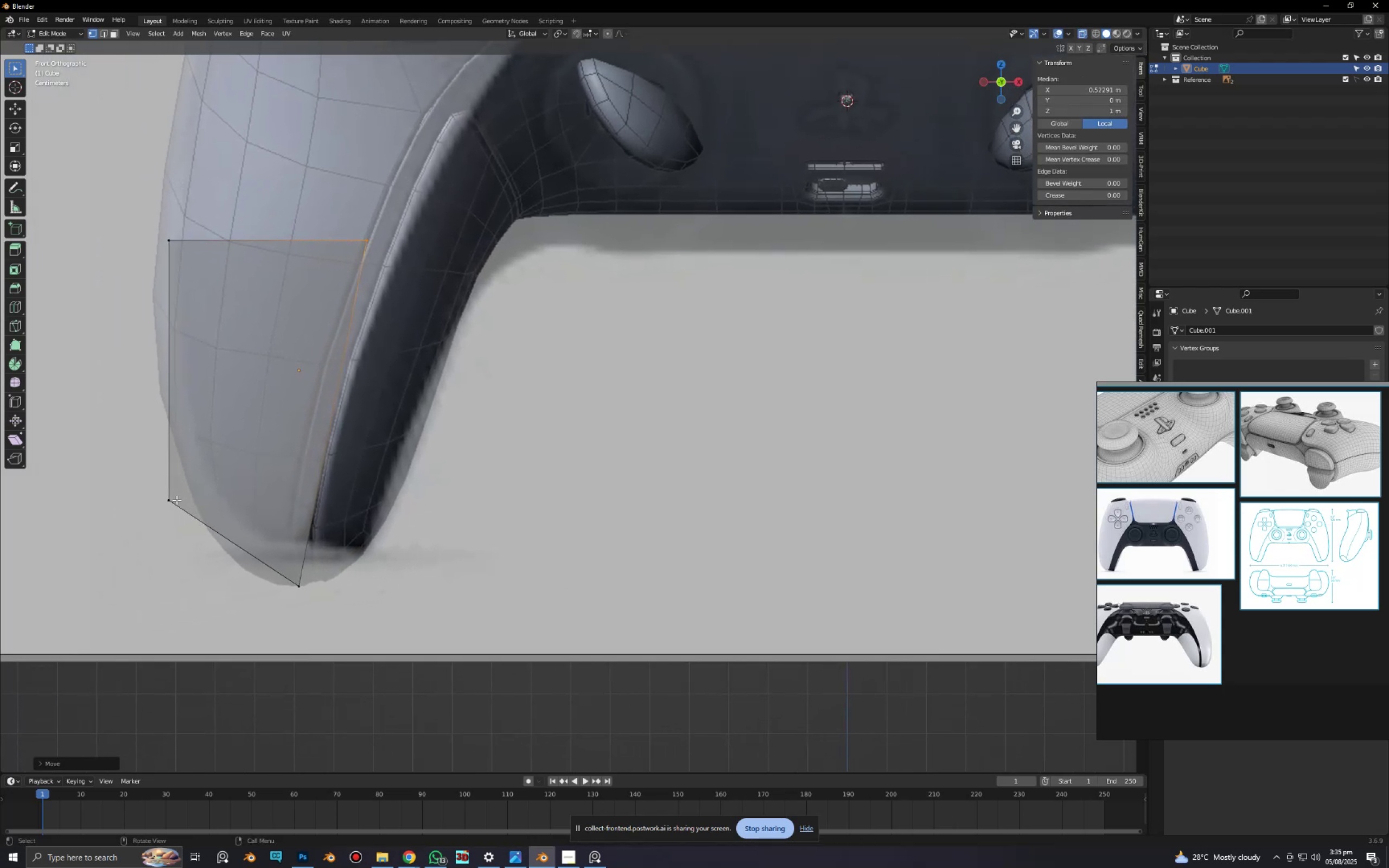 
left_click_drag(start_coordinate=[155, 488], to_coordinate=[228, 531])
 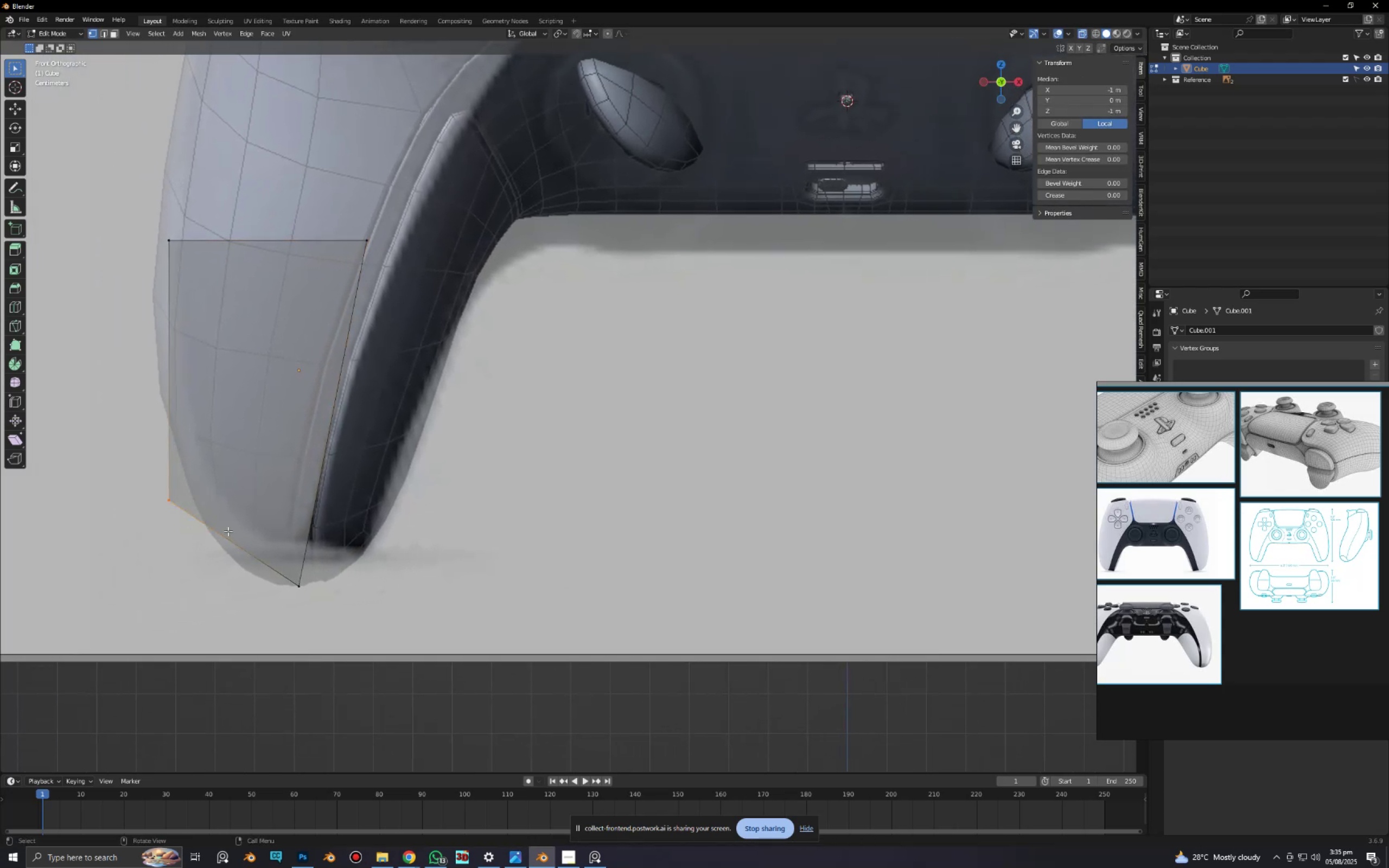 
type(gx)
 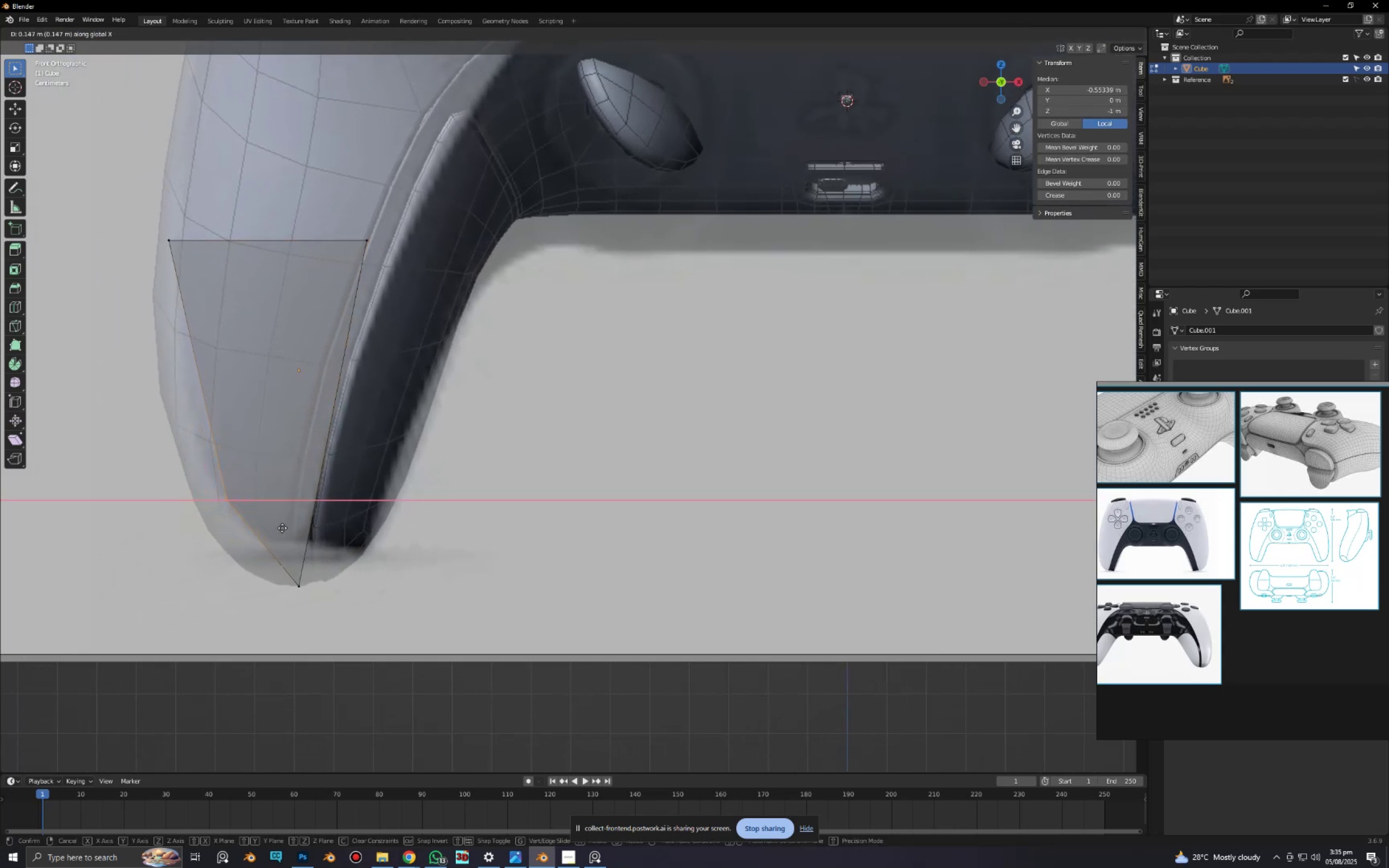 
left_click([281, 528])
 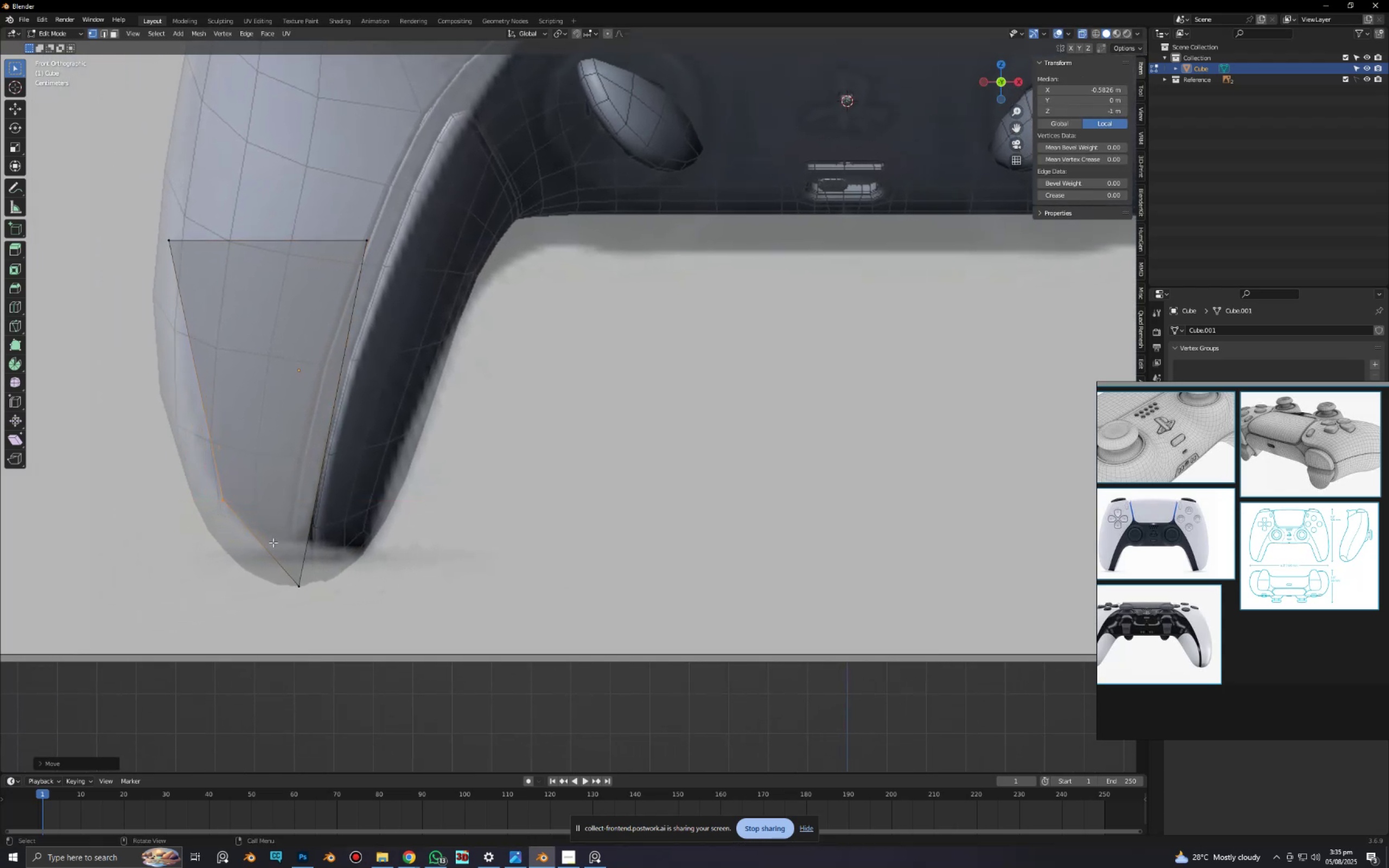 
left_click_drag(start_coordinate=[273, 547], to_coordinate=[334, 617])
 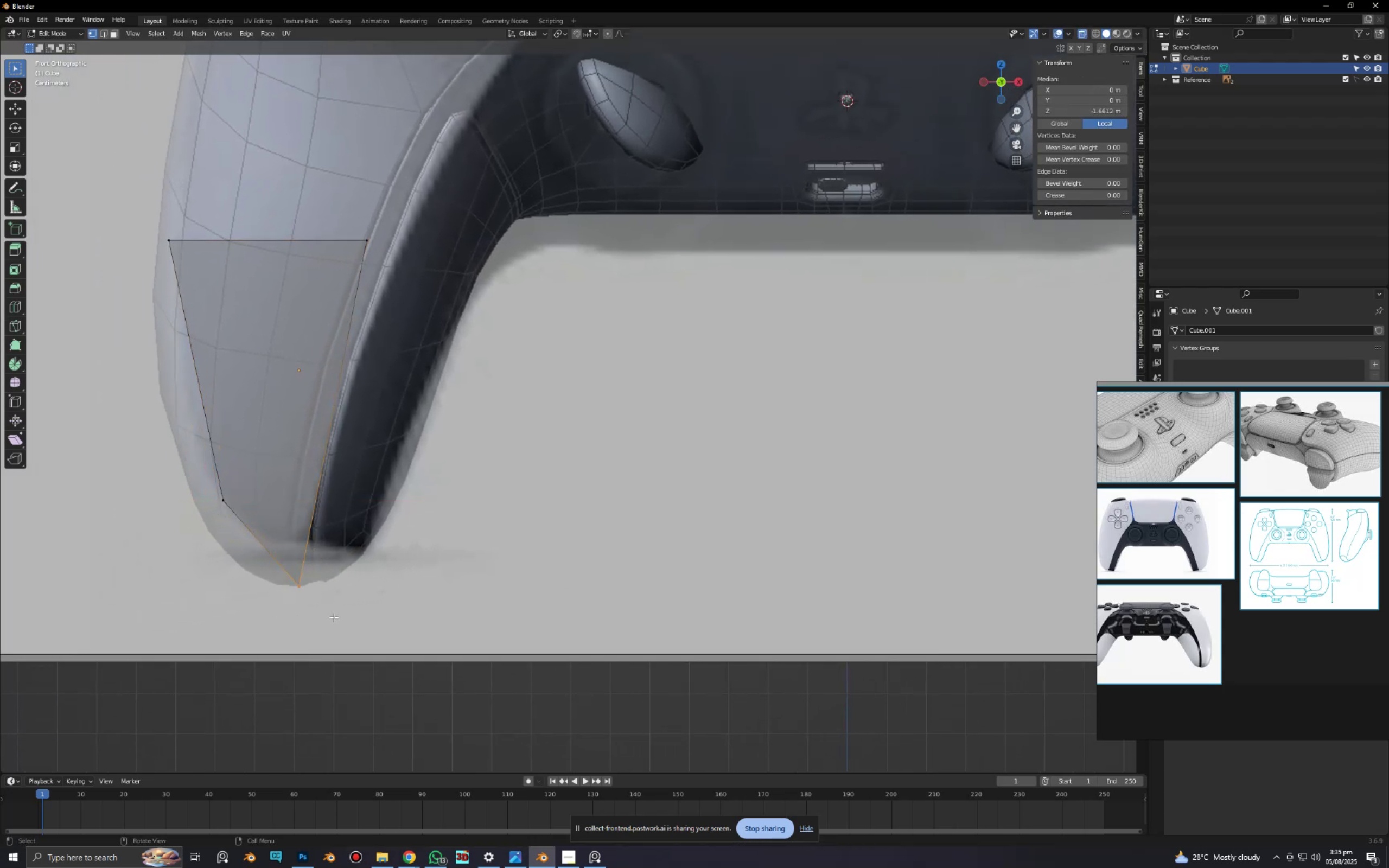 
type(gzgx)
 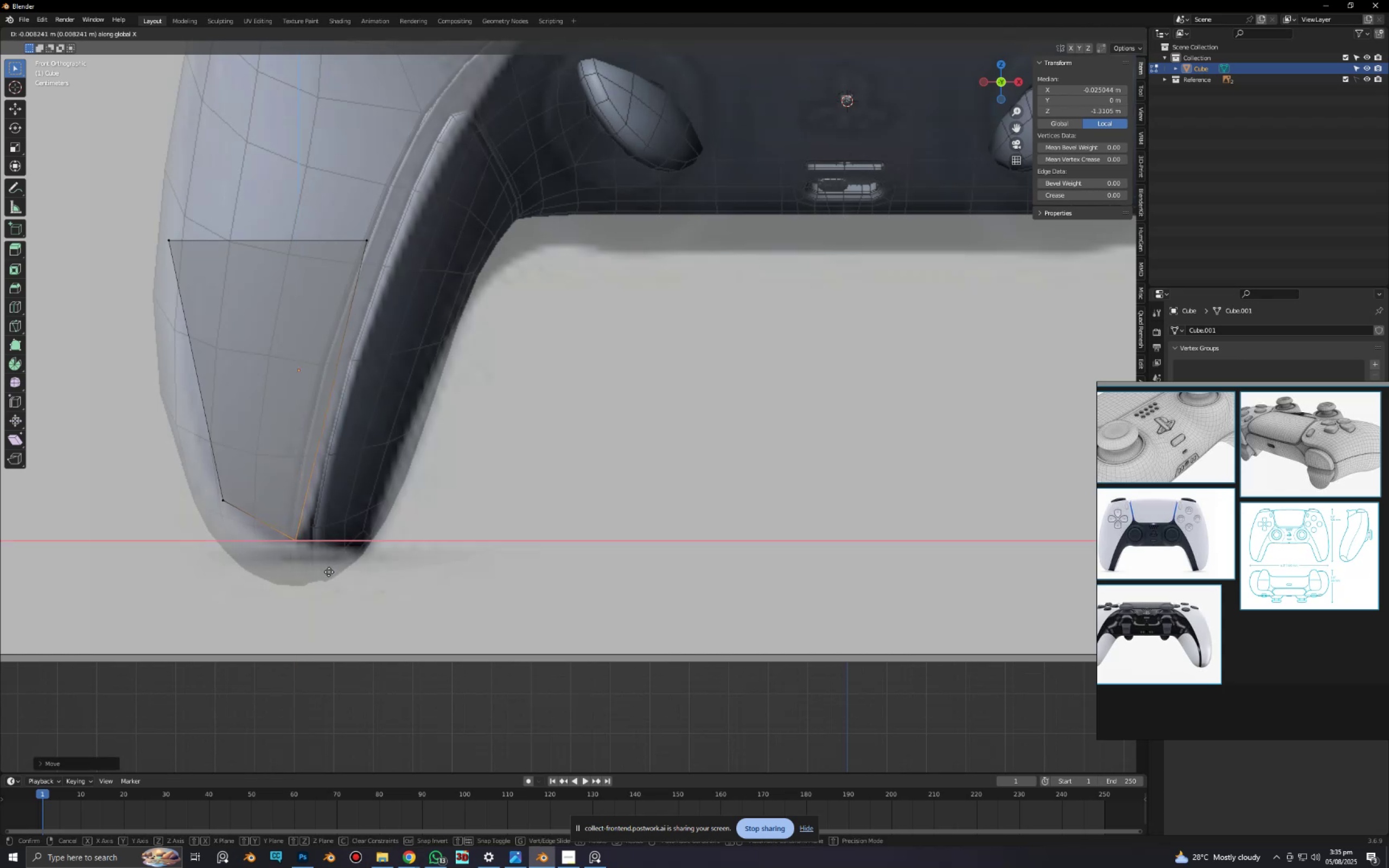 
left_click([329, 572])
 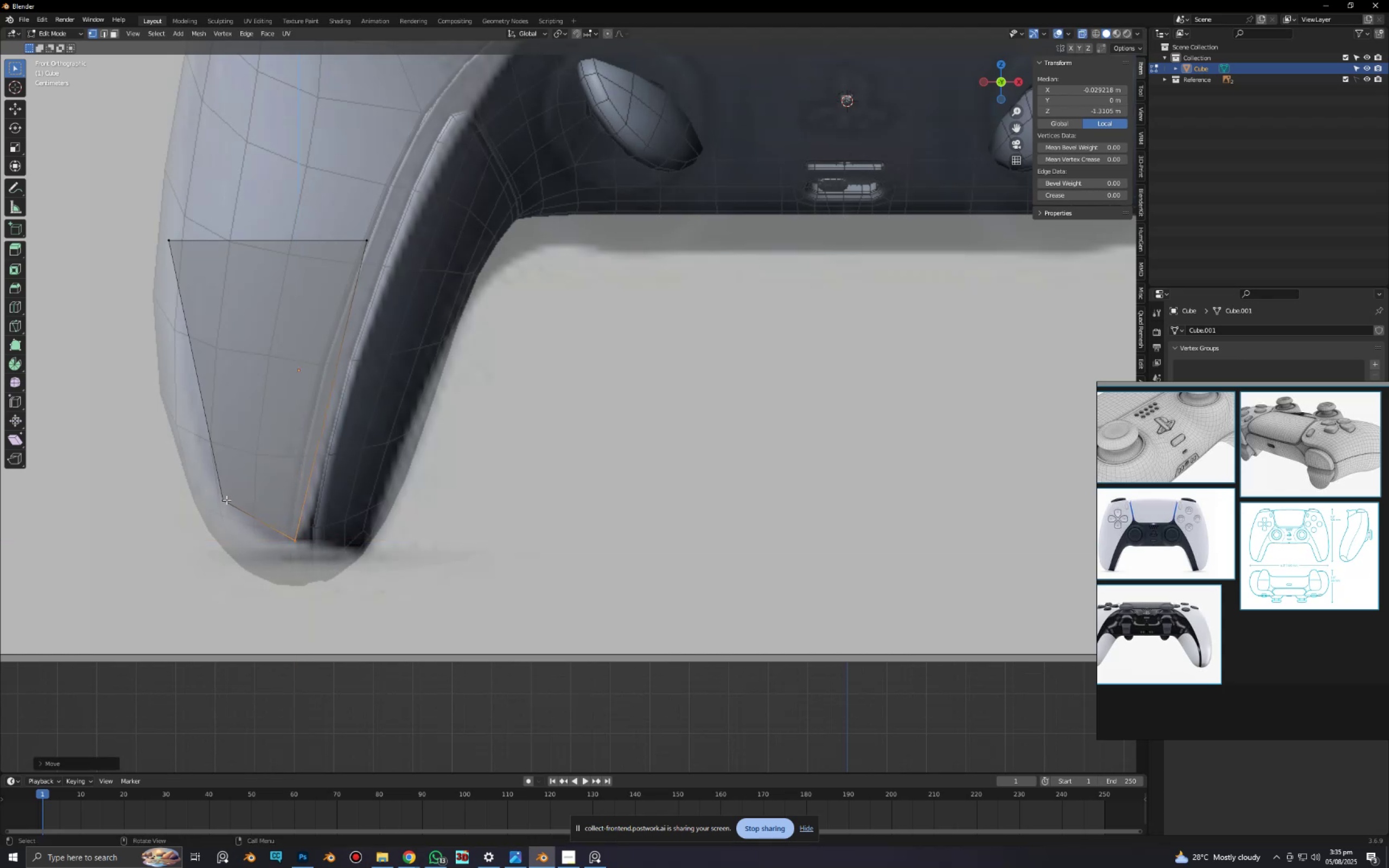 
left_click_drag(start_coordinate=[218, 484], to_coordinate=[247, 531])
 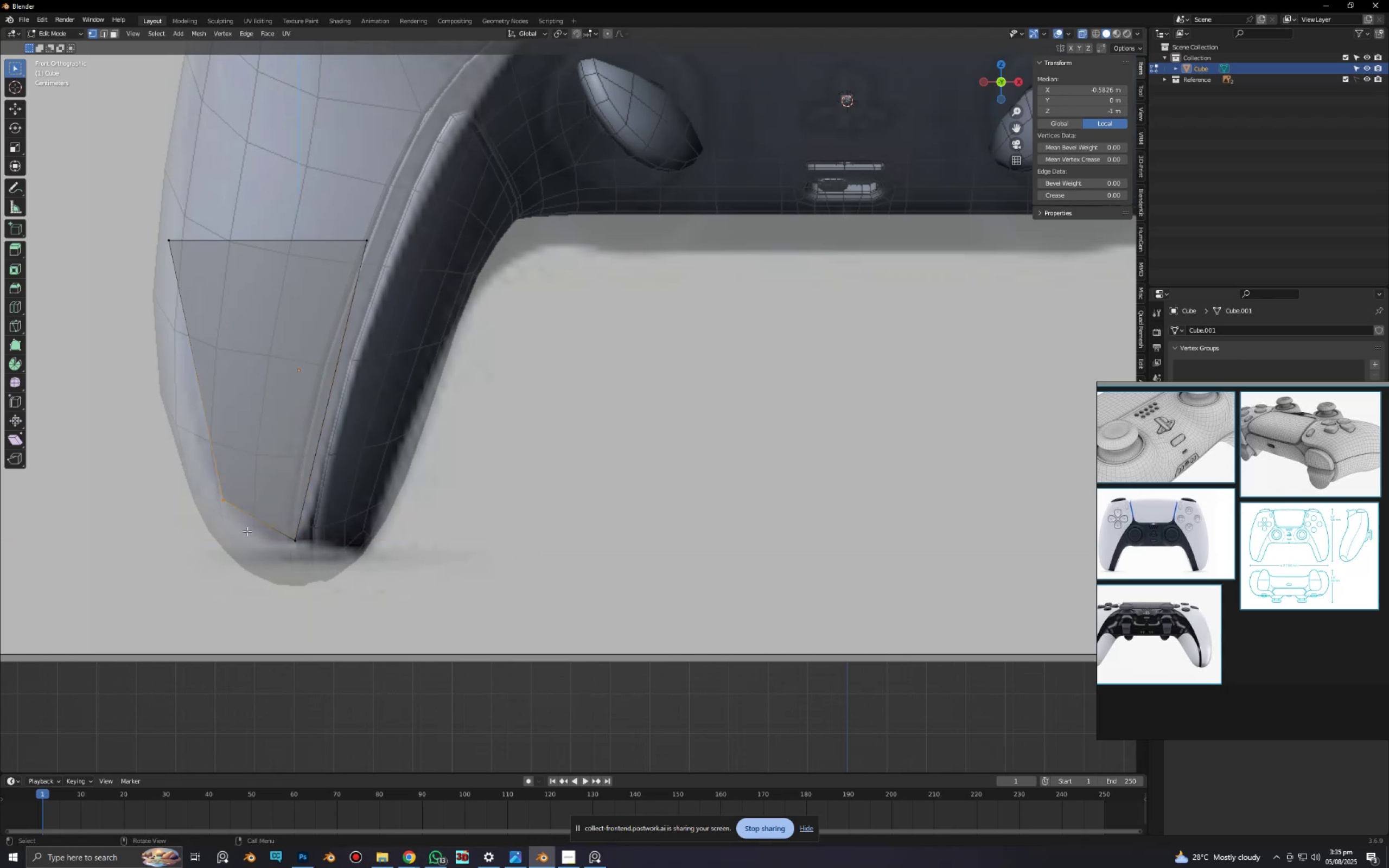 
type(gz)
 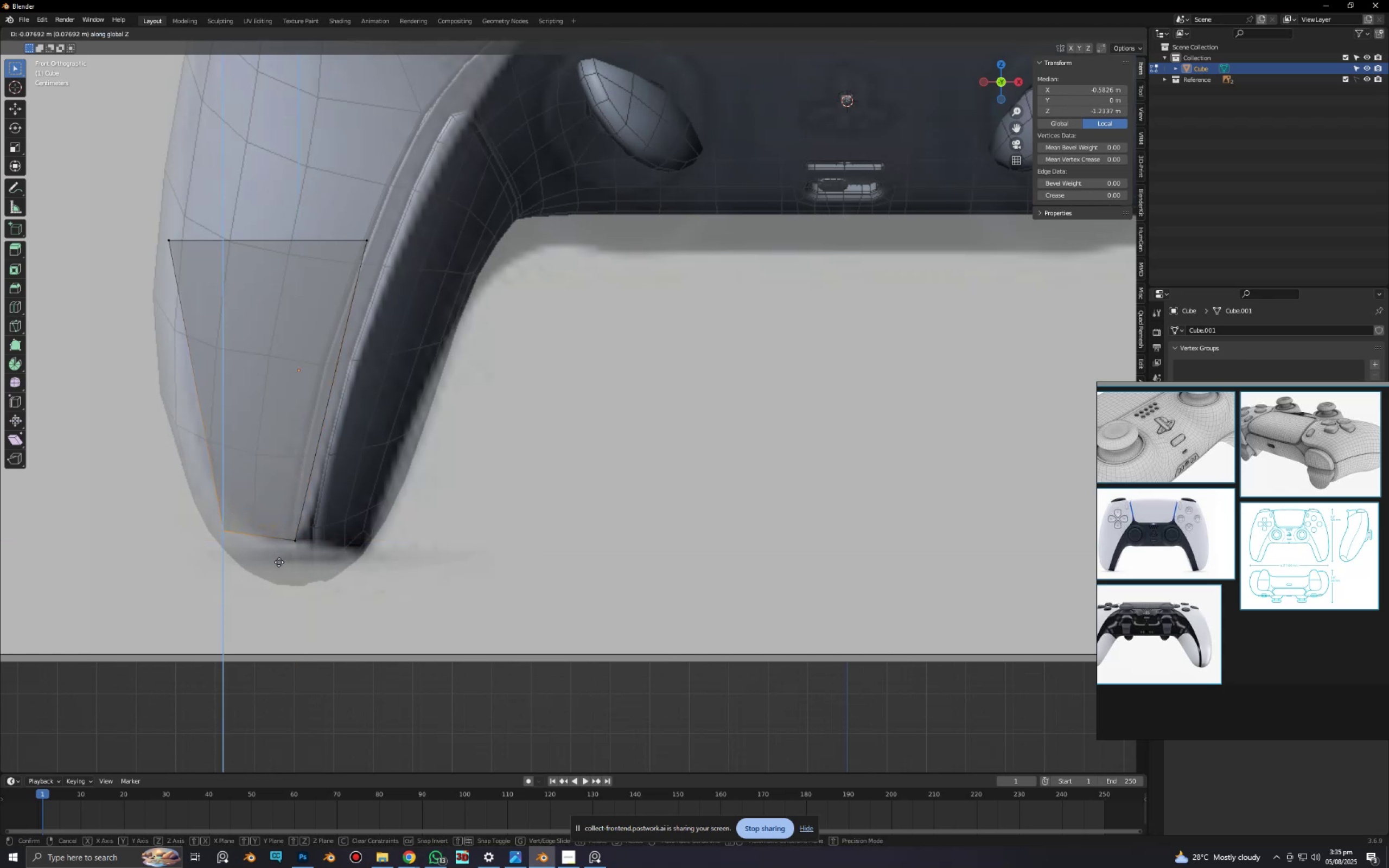 
left_click([279, 566])
 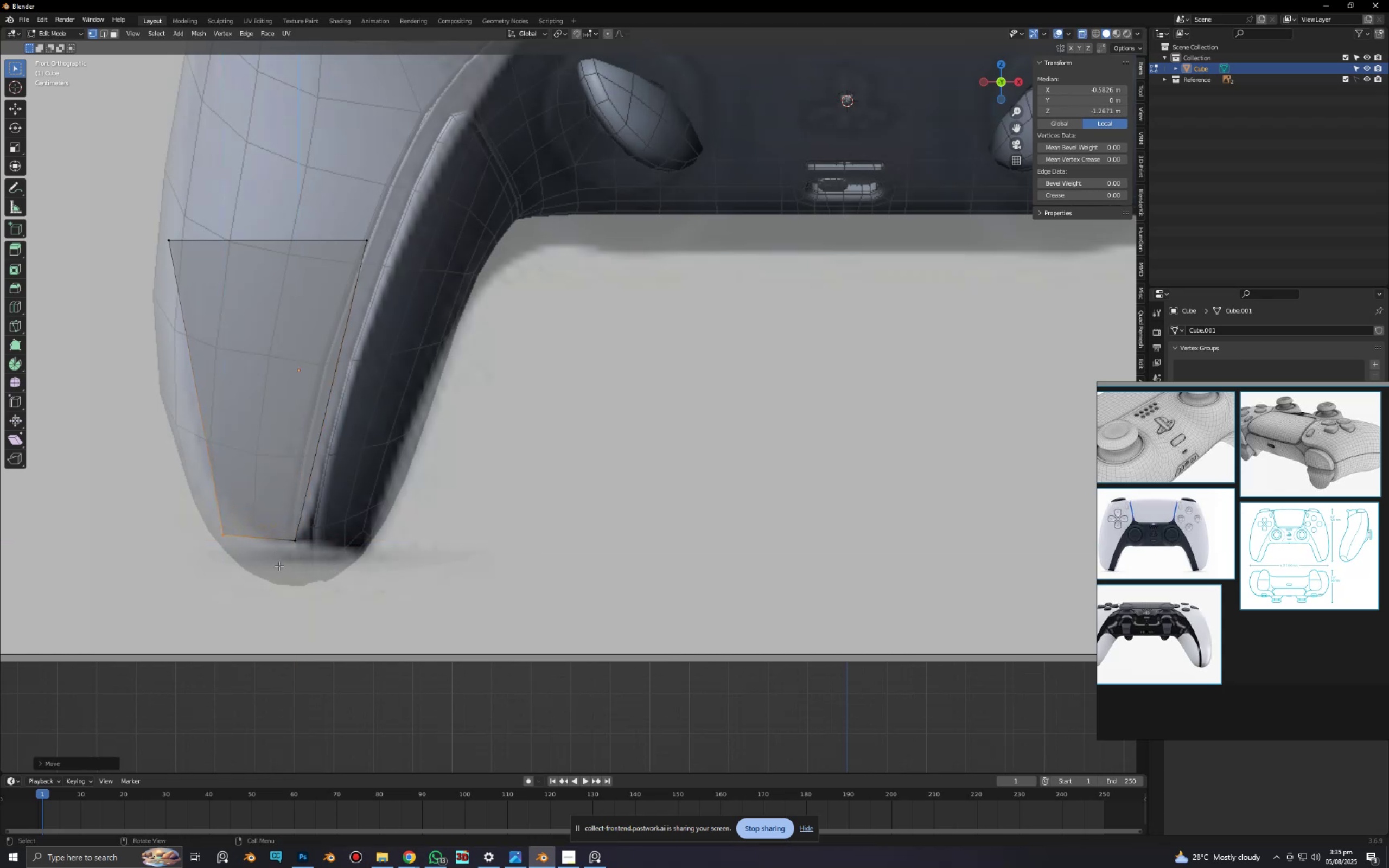 
type(gx)
 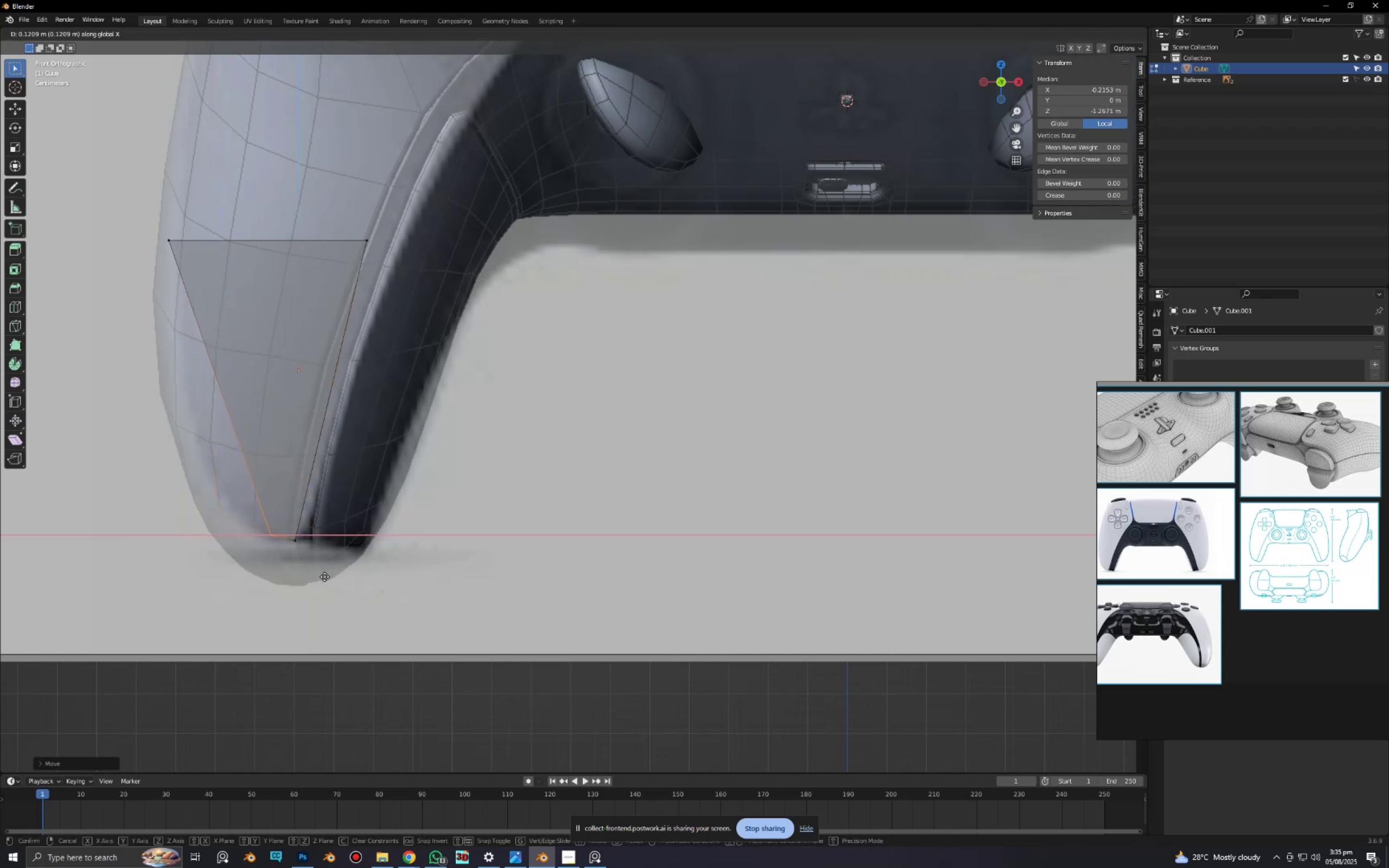 
left_click([320, 577])
 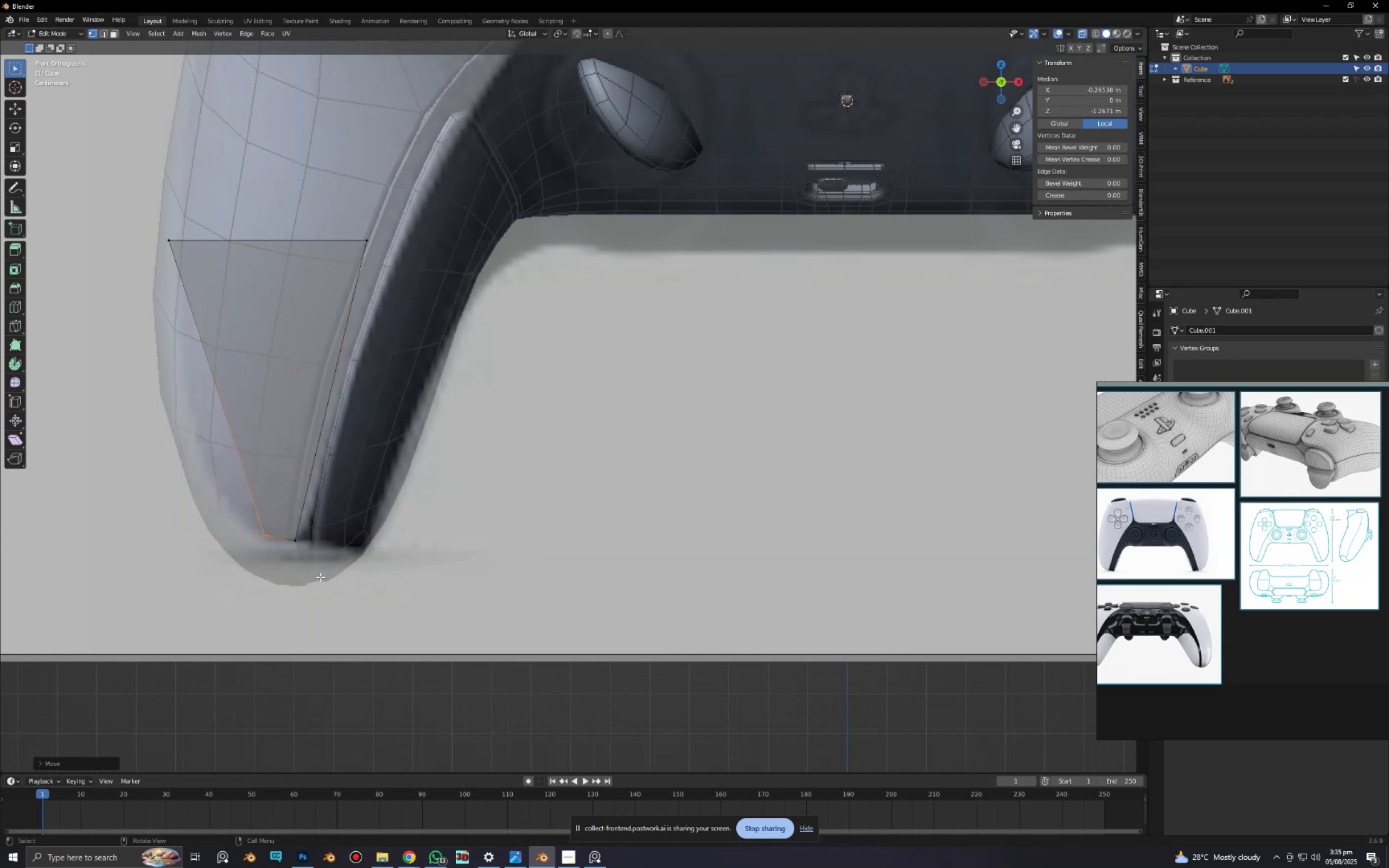 
type(gz)
 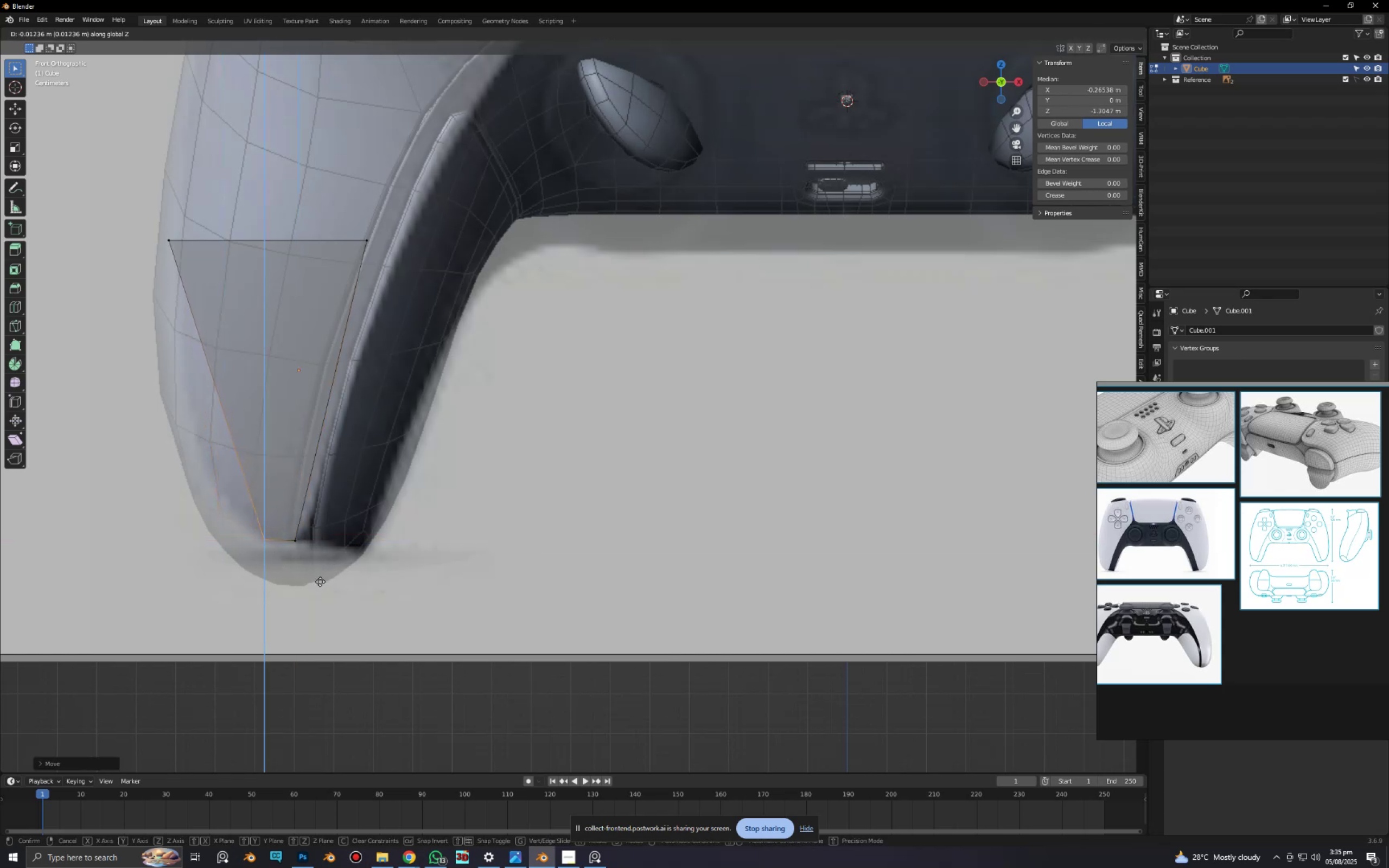 
left_click([321, 582])
 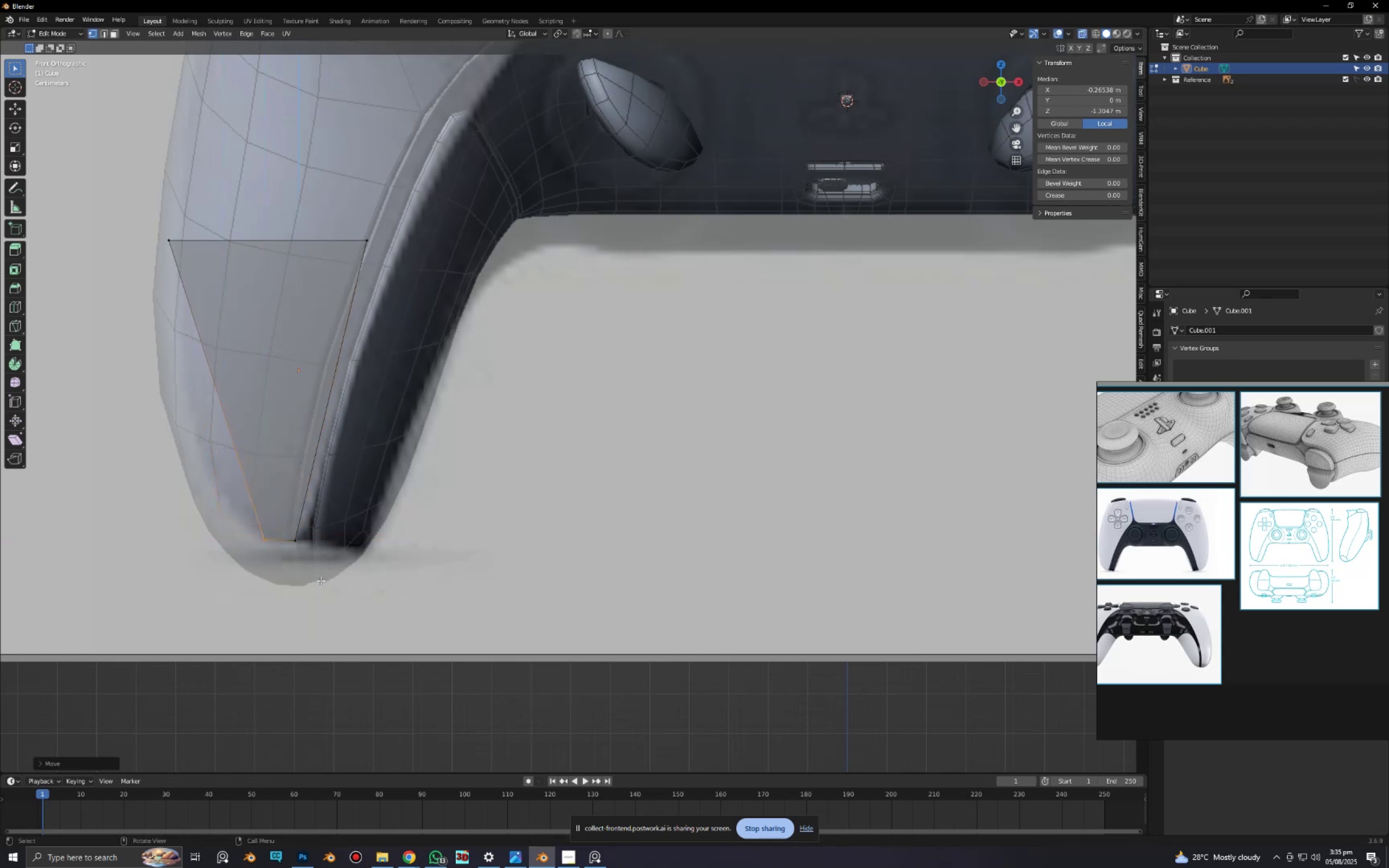 
key(Control+R)
 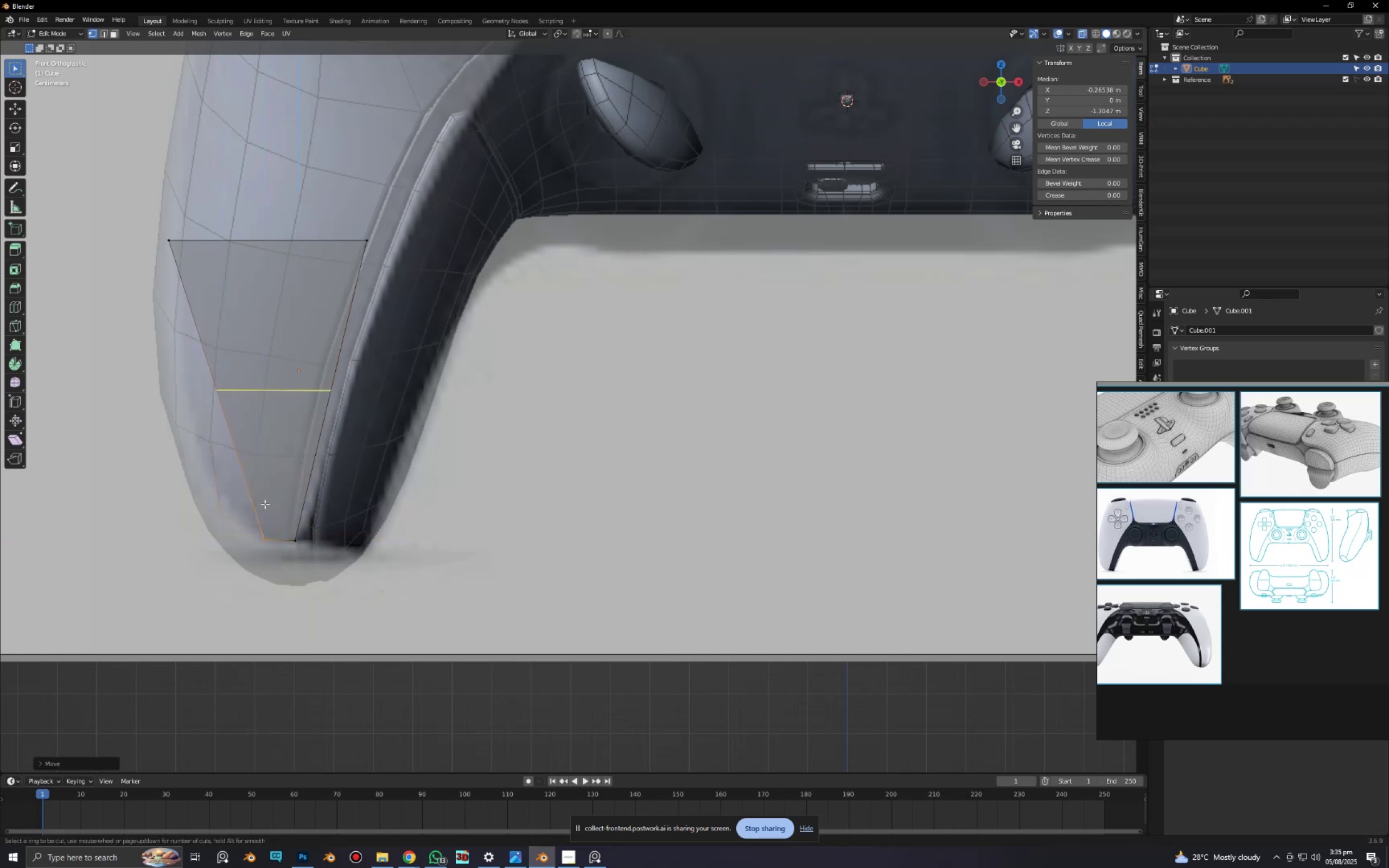 
left_click([265, 503])
 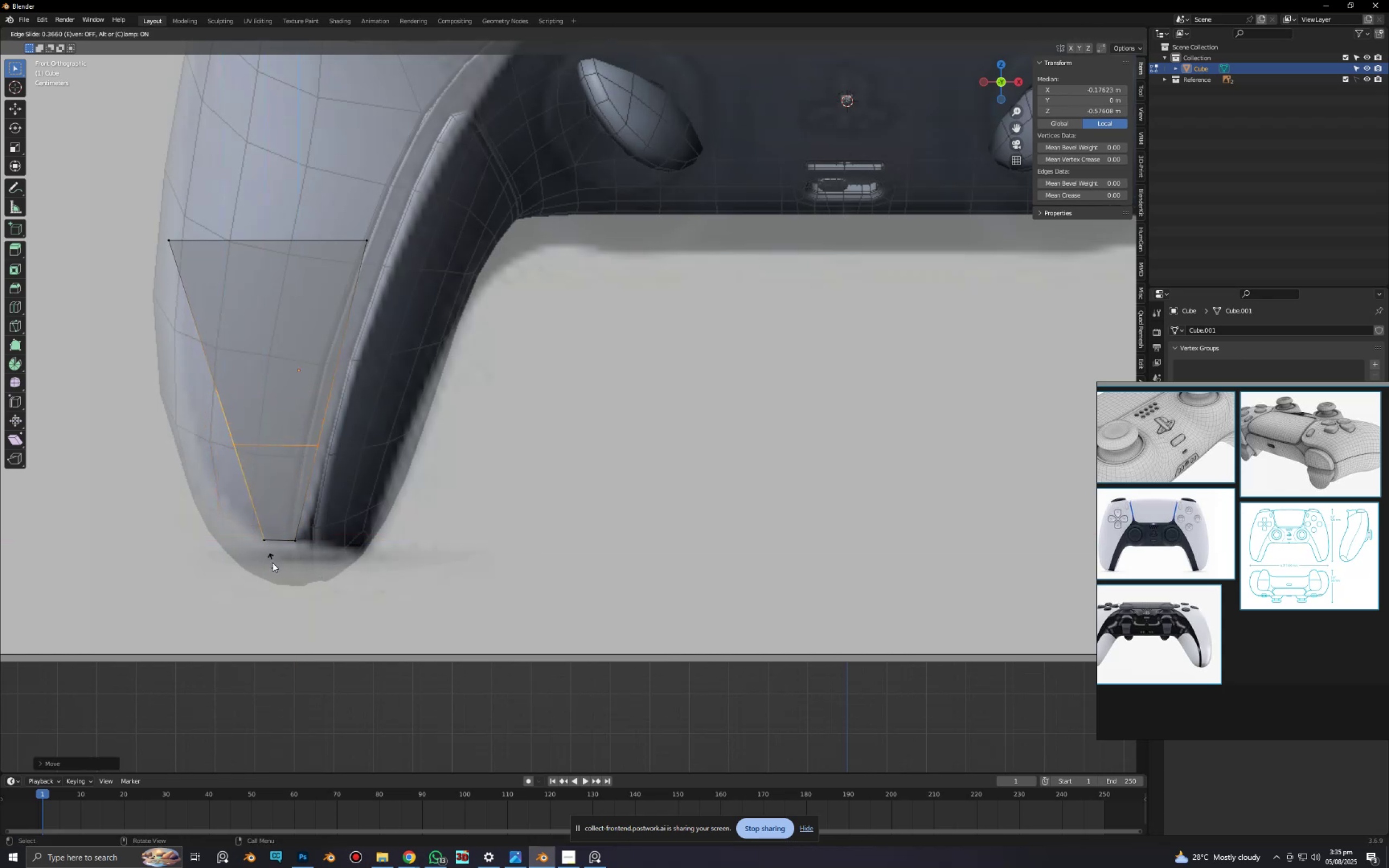 
left_click([273, 567])
 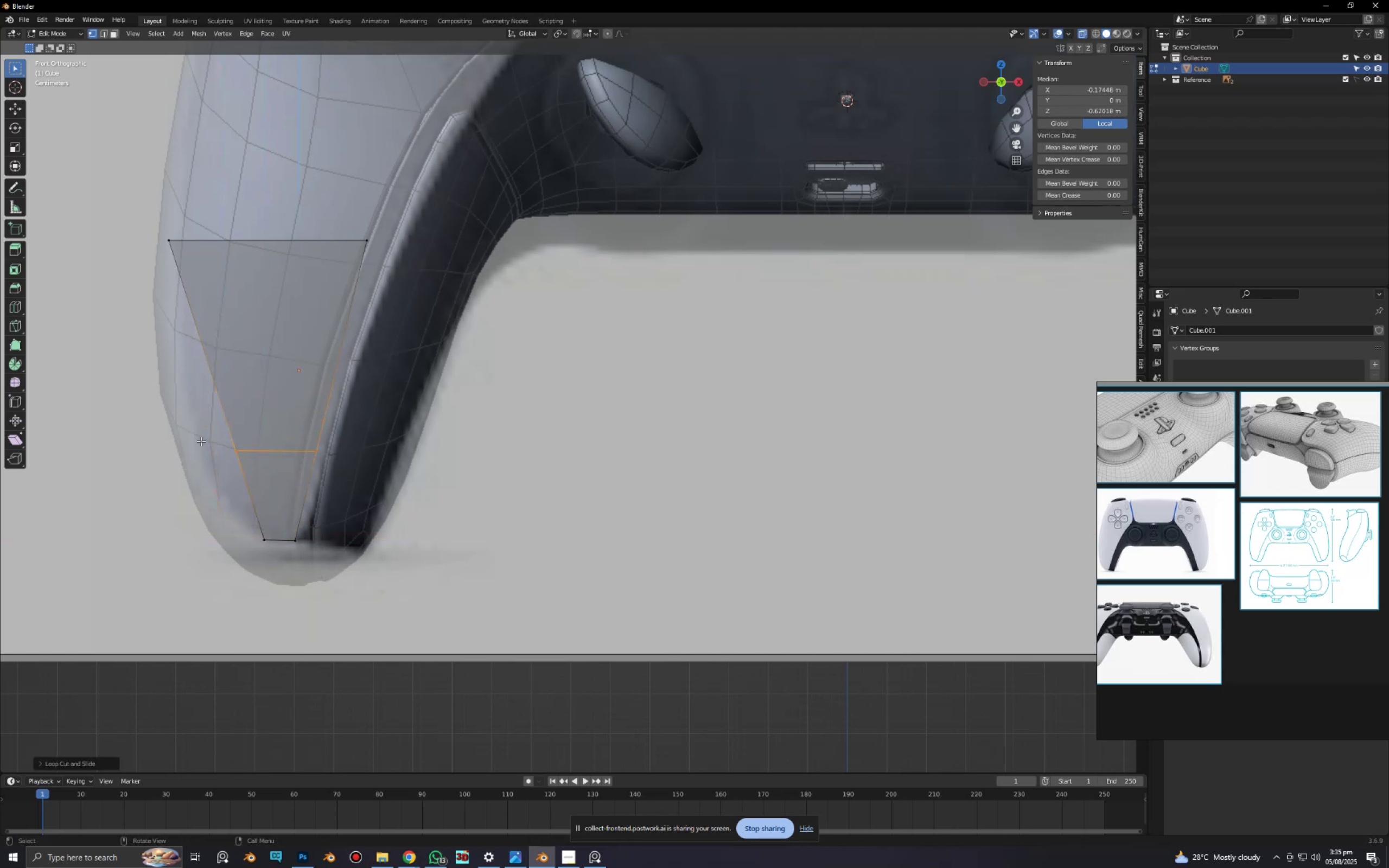 
left_click_drag(start_coordinate=[205, 433], to_coordinate=[249, 468])
 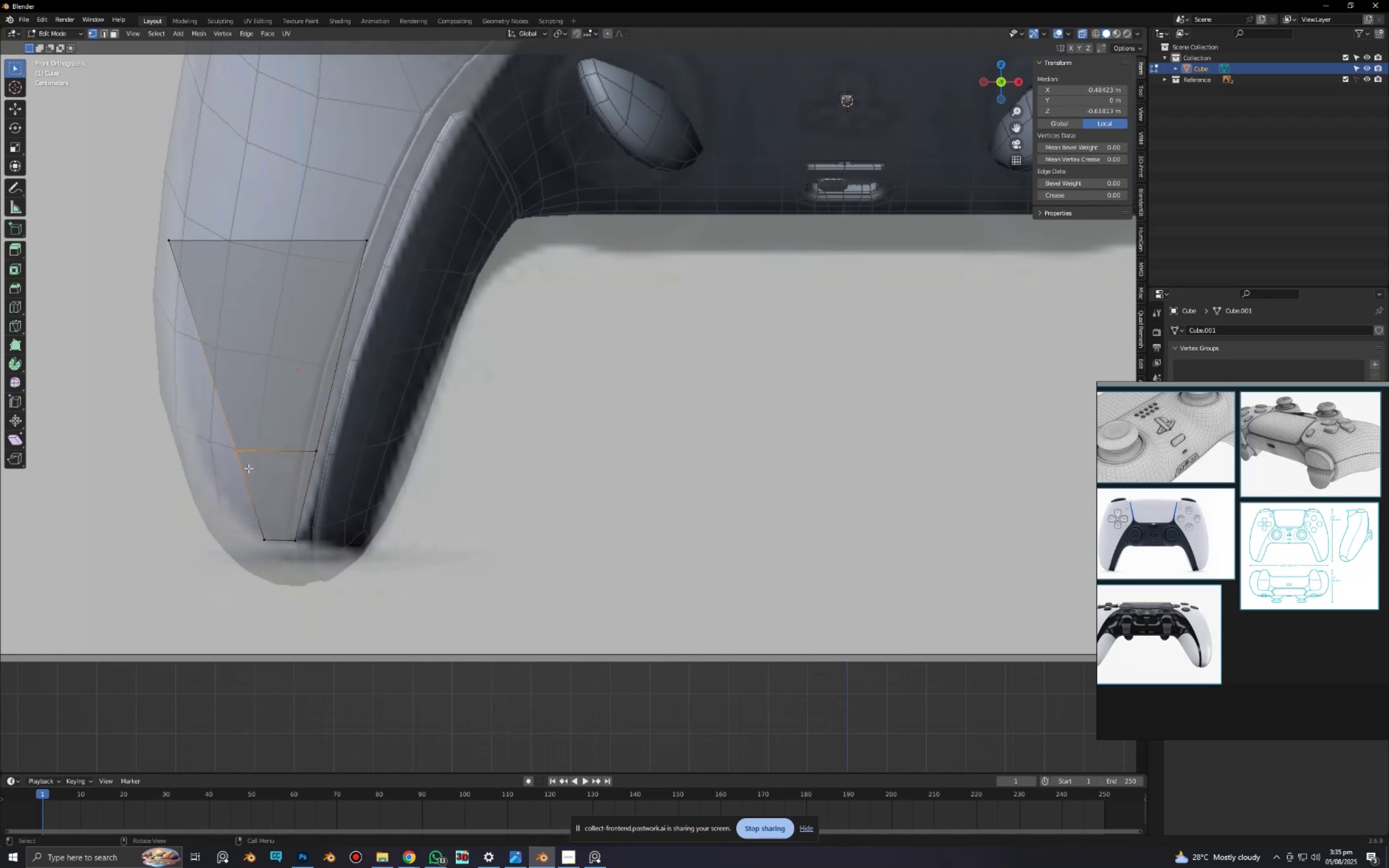 
type(gx)
 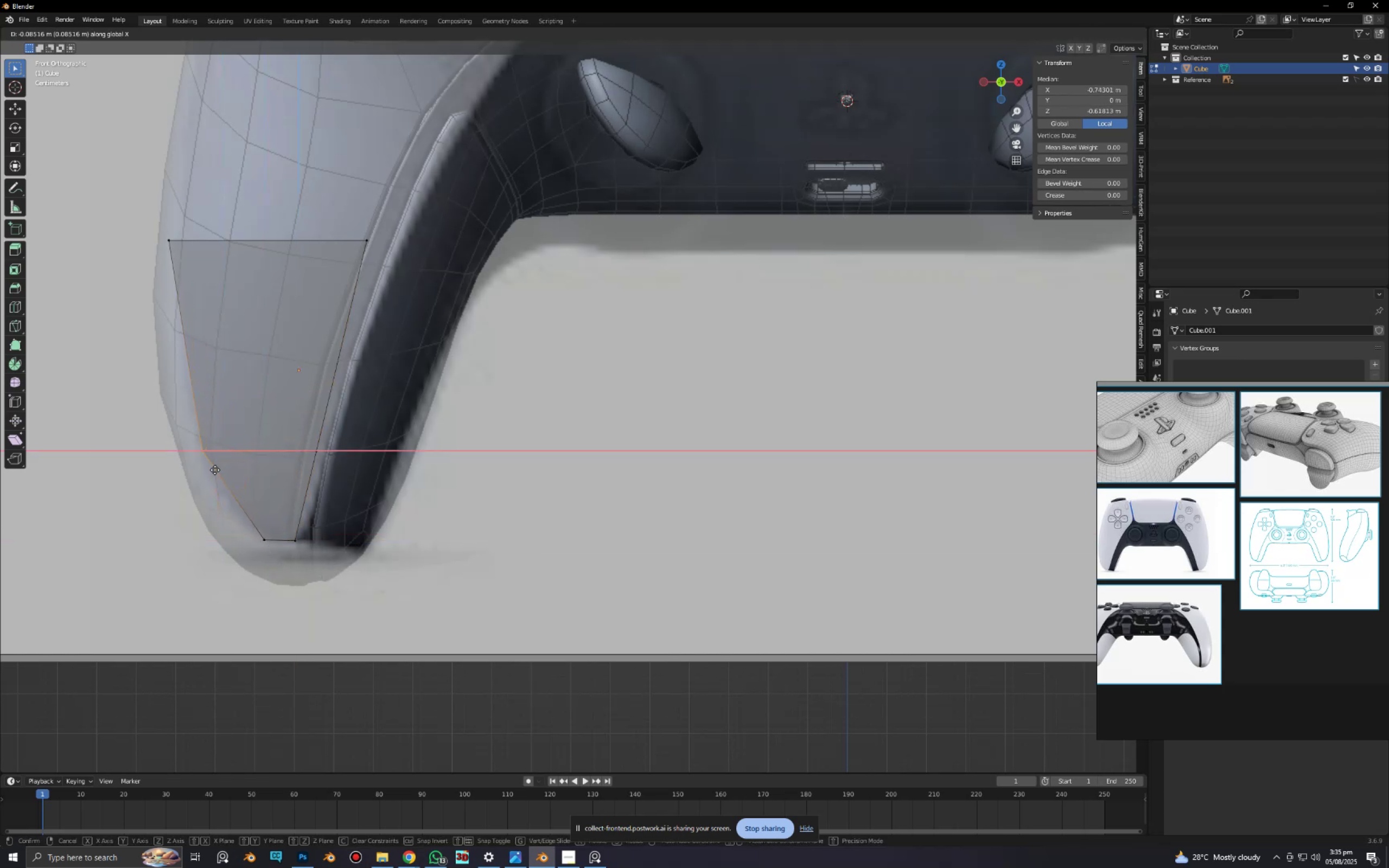 
left_click([214, 470])
 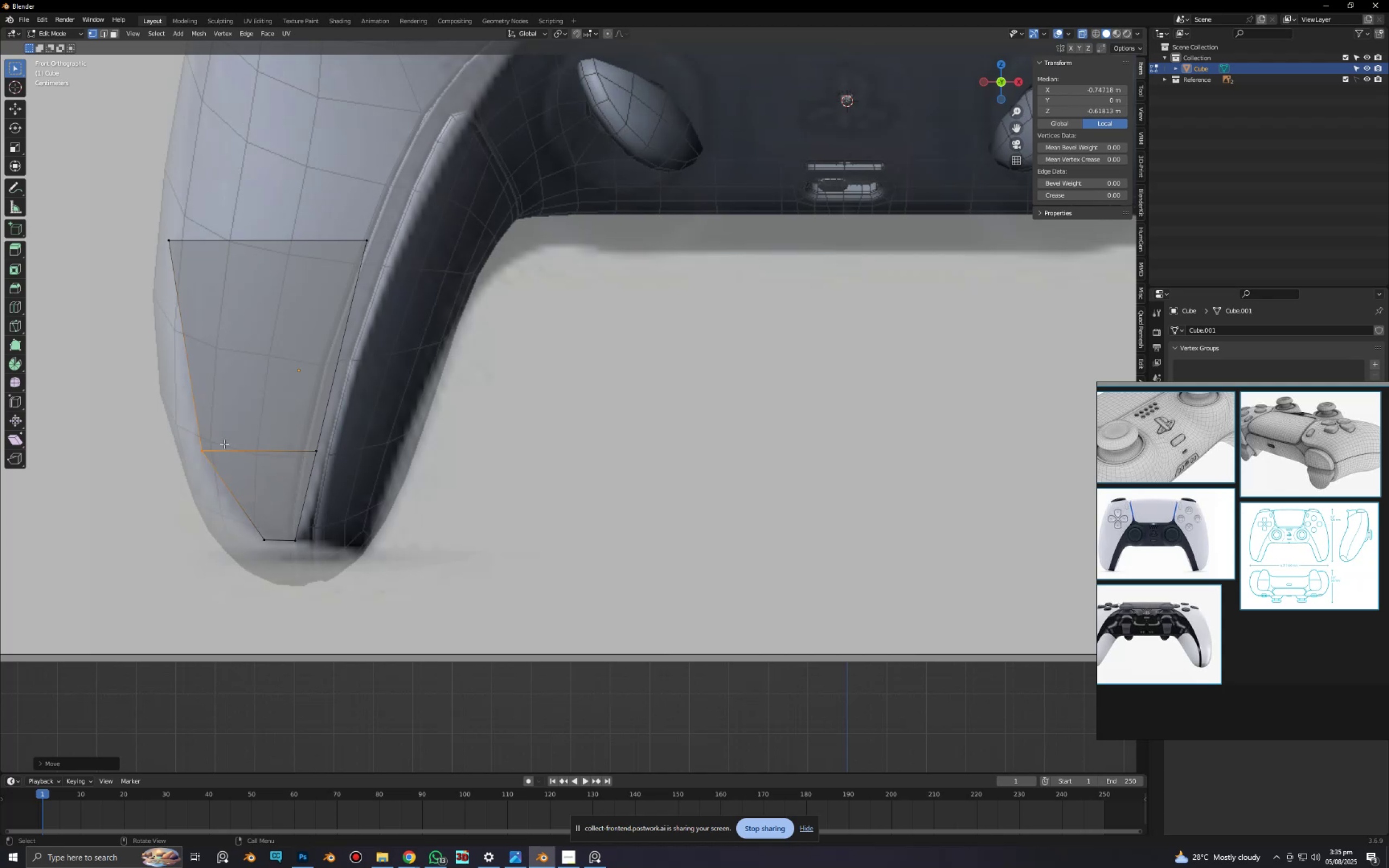 
hold_key(key=ShiftLeft, duration=0.58)
scroll: coordinate [296, 452], scroll_direction: down, amount: 4.0
 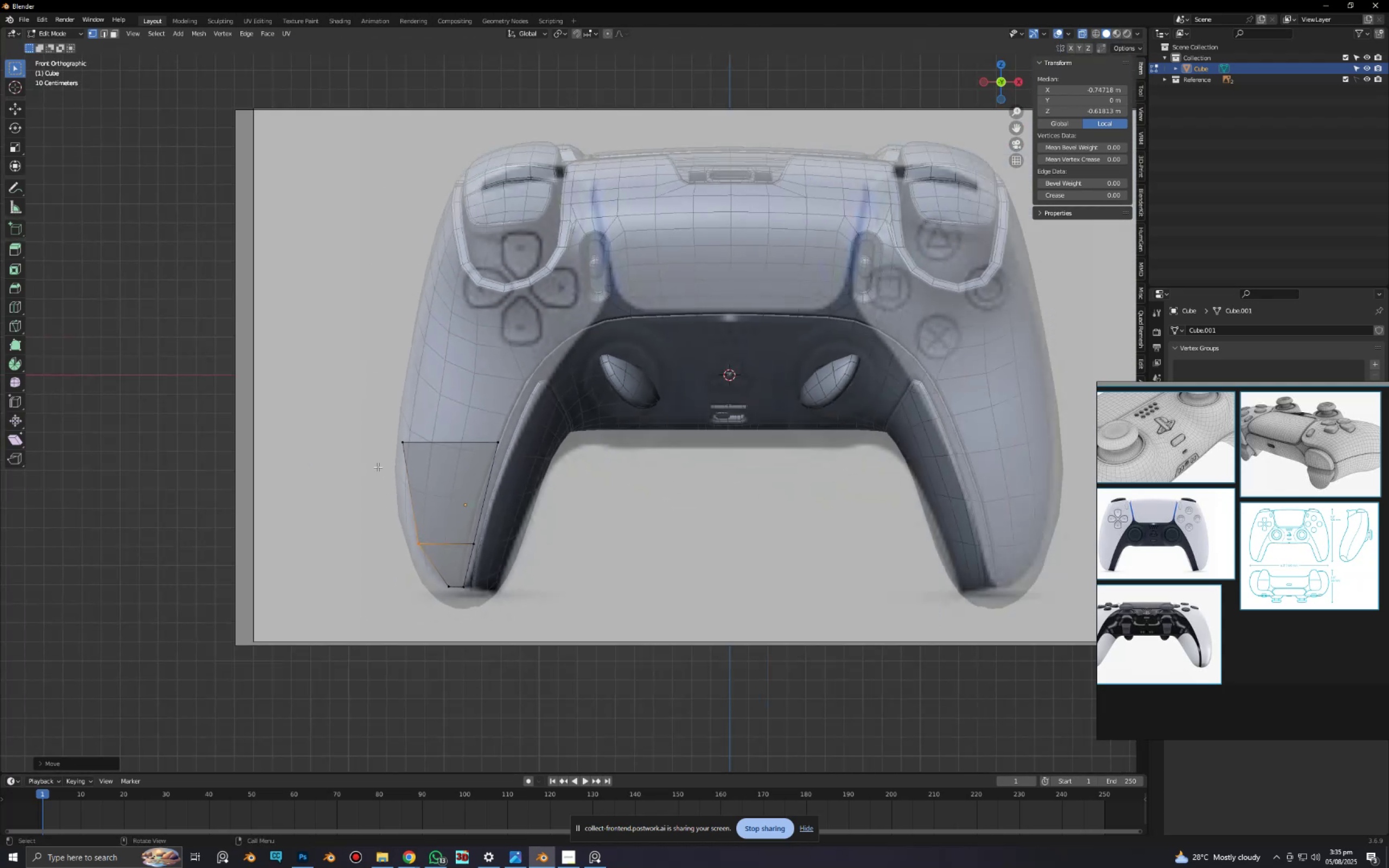 
type(23)
 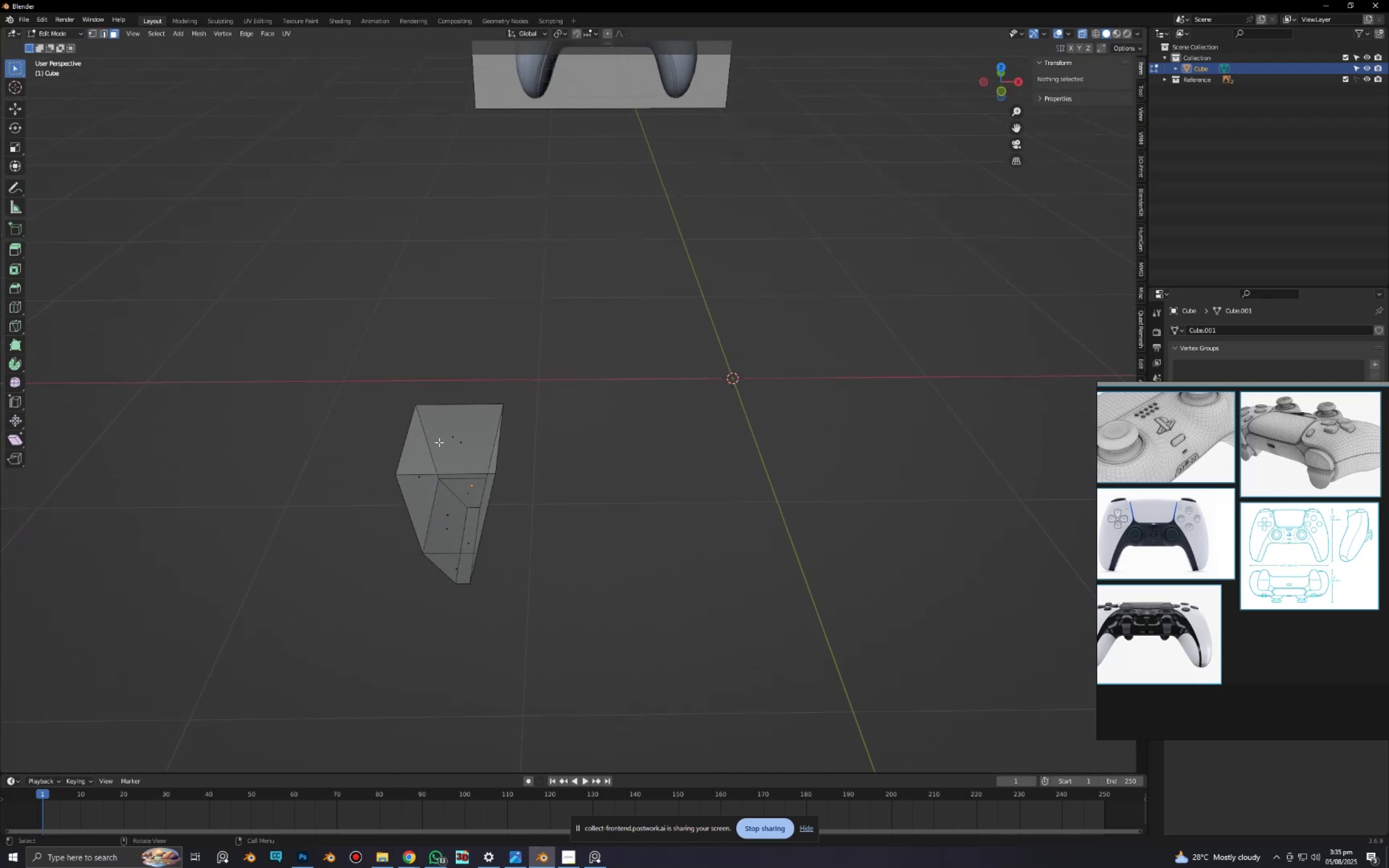 
left_click([439, 442])
 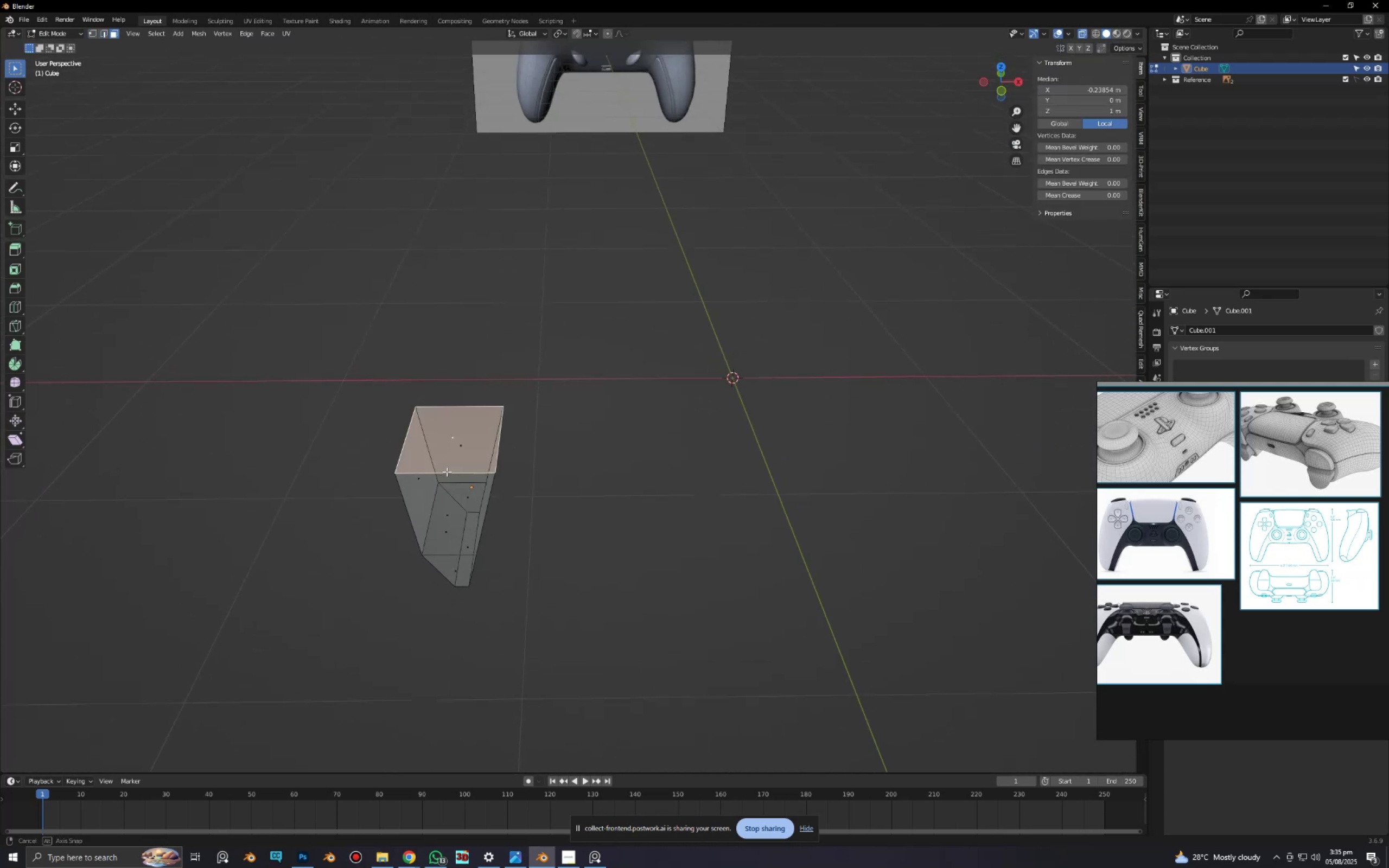 
key(Alt+AltLeft)
 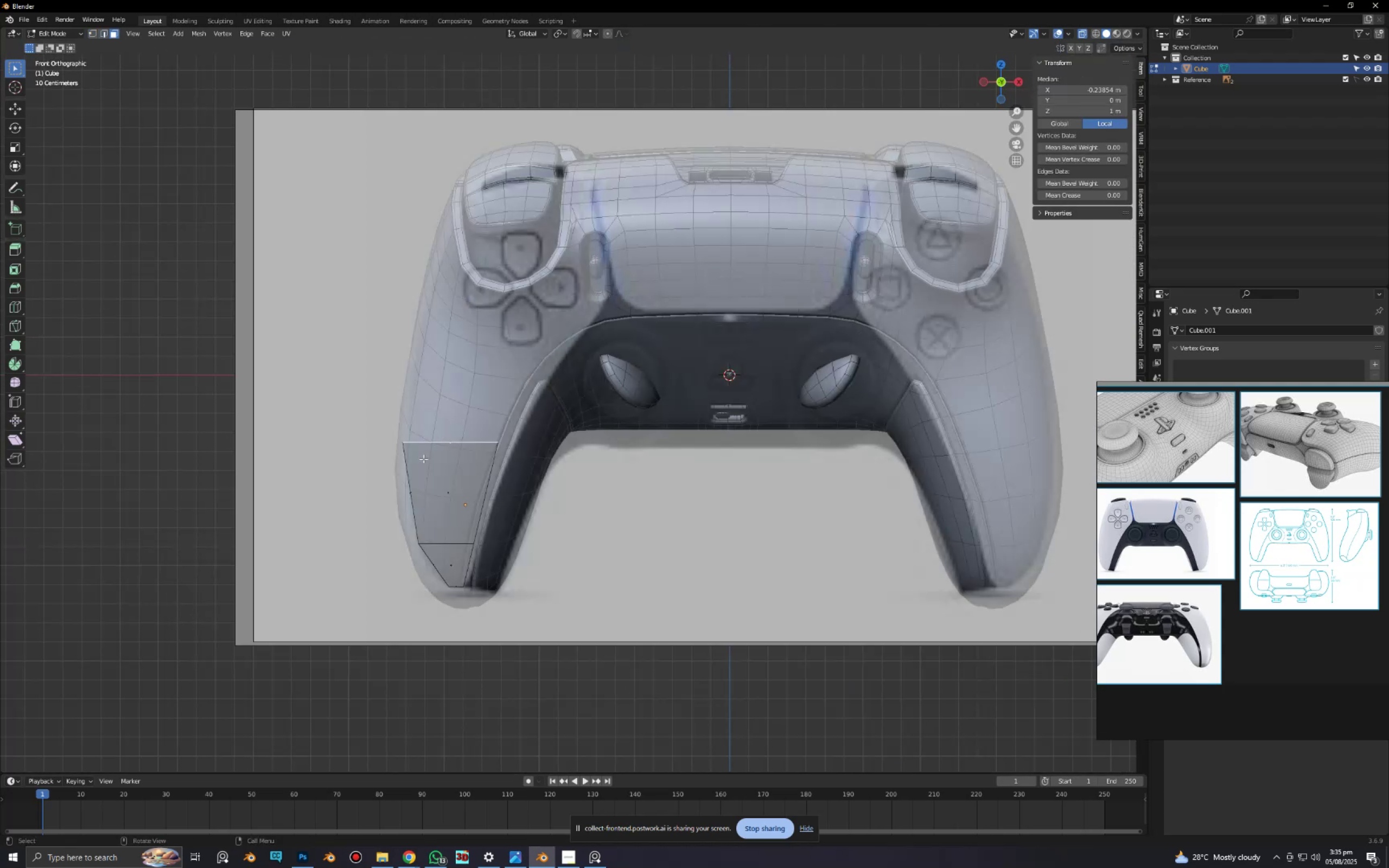 
scroll: coordinate [431, 461], scroll_direction: up, amount: 2.0
 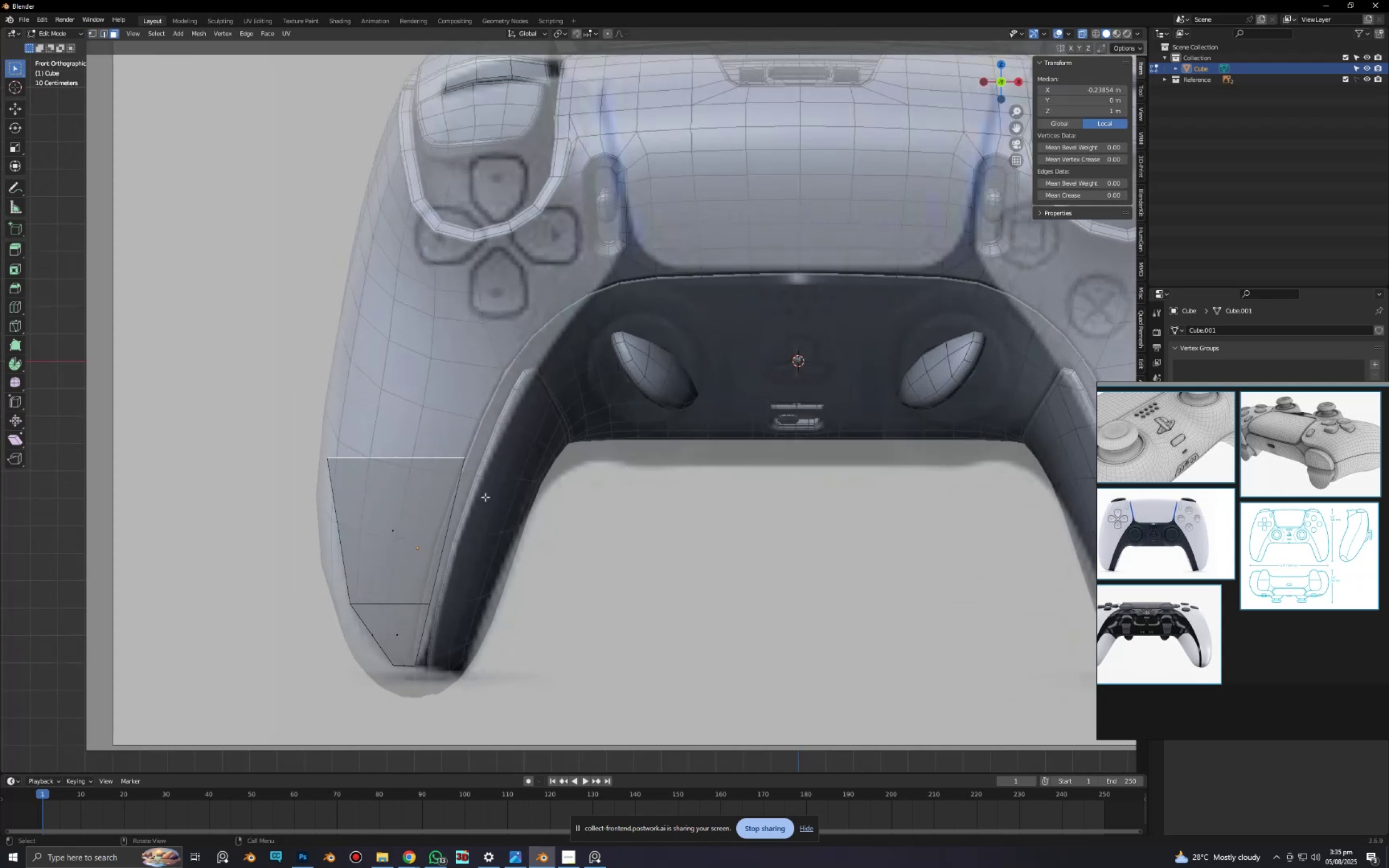 
key(E)
 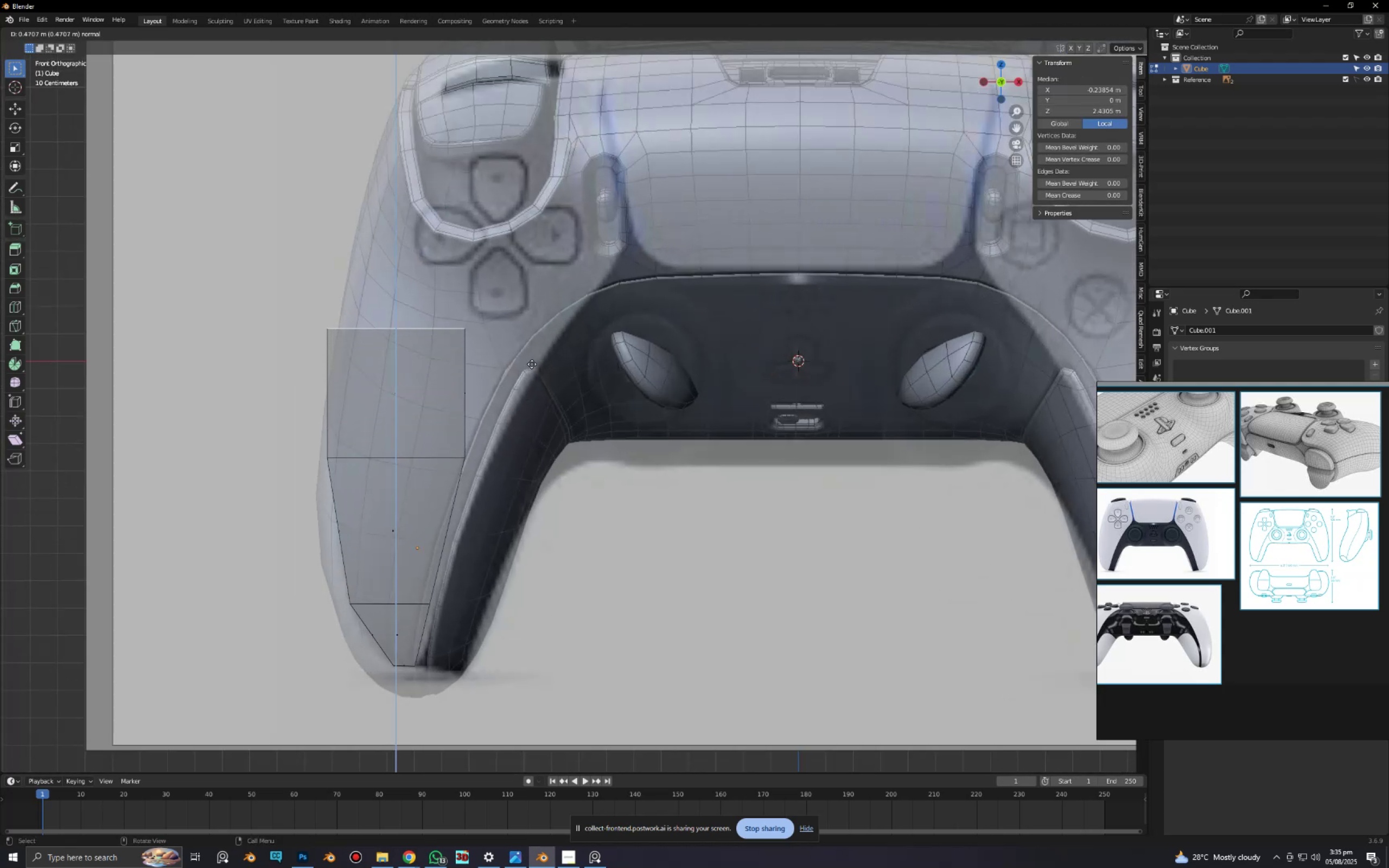 
left_click([535, 352])
 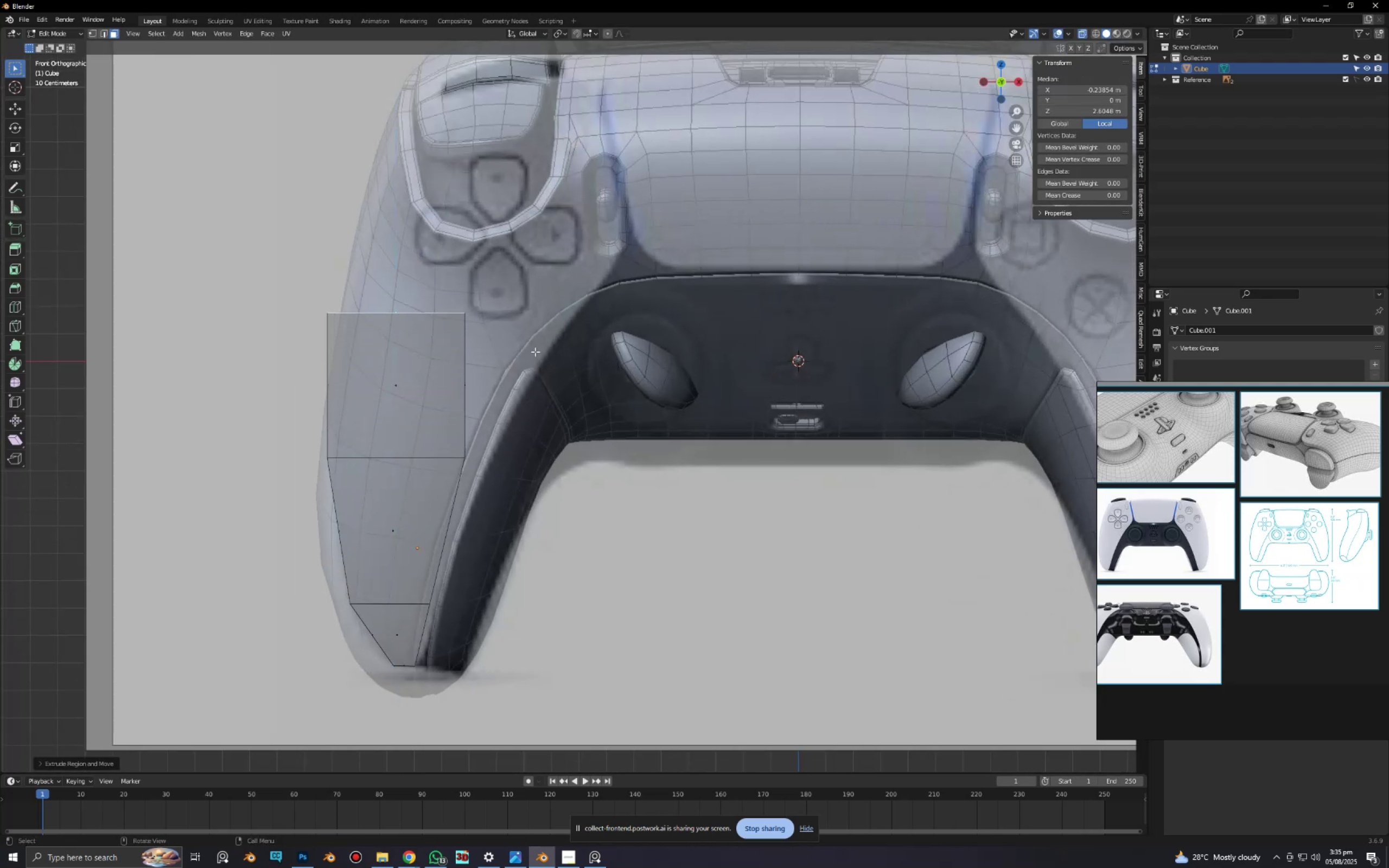 
type(sx)
 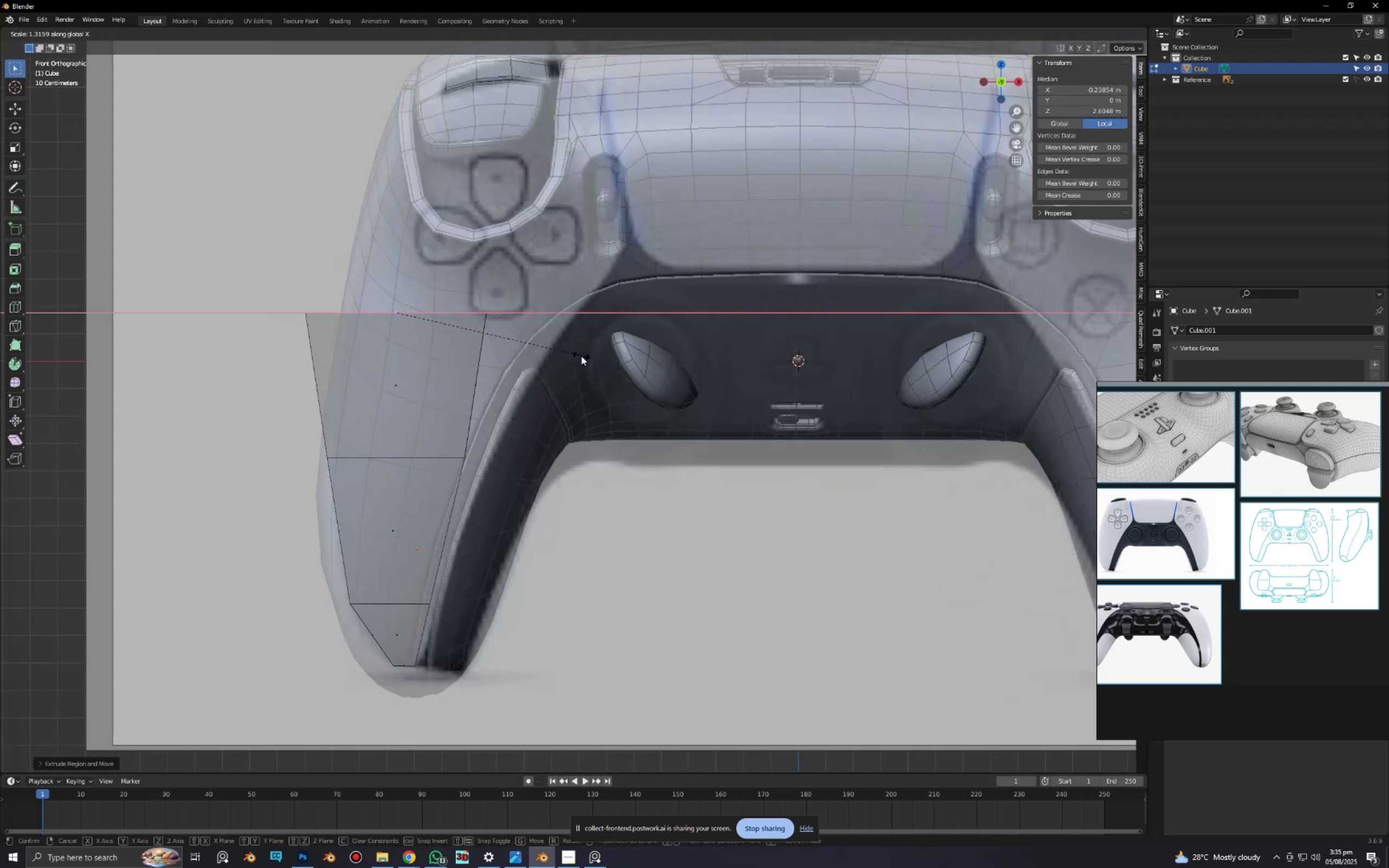 
left_click([581, 356])
 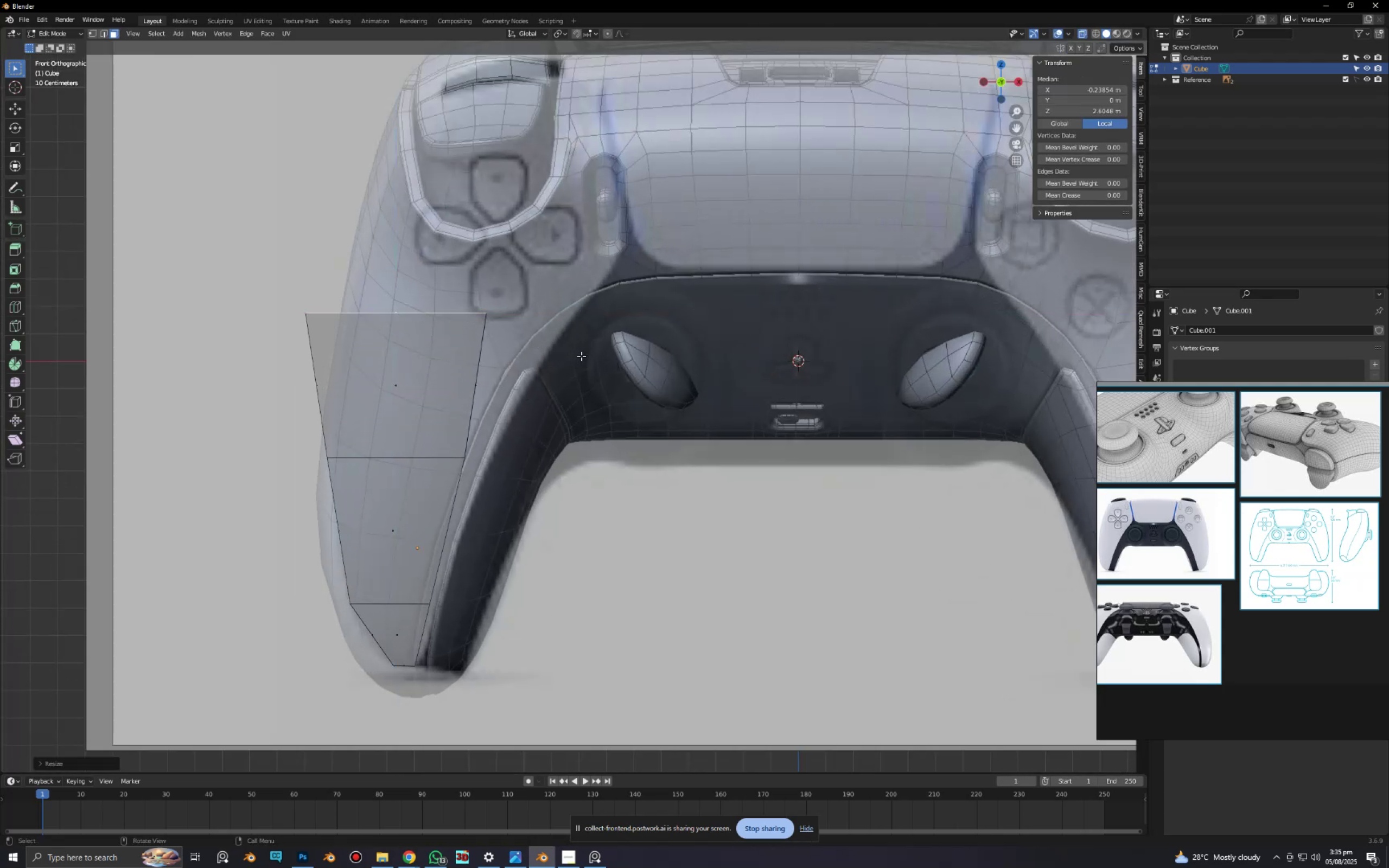 
type(gx)
 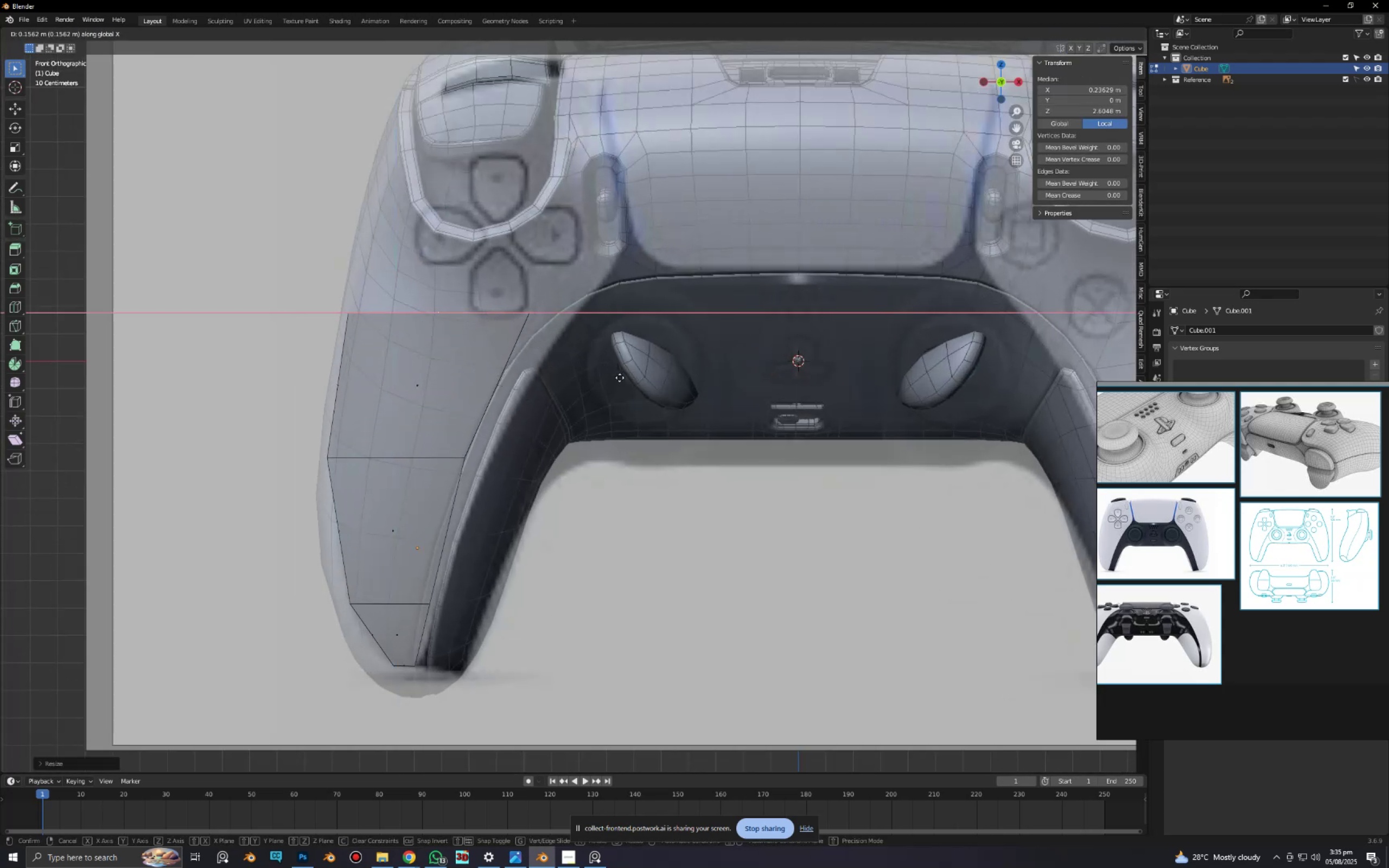 
left_click([620, 378])
 